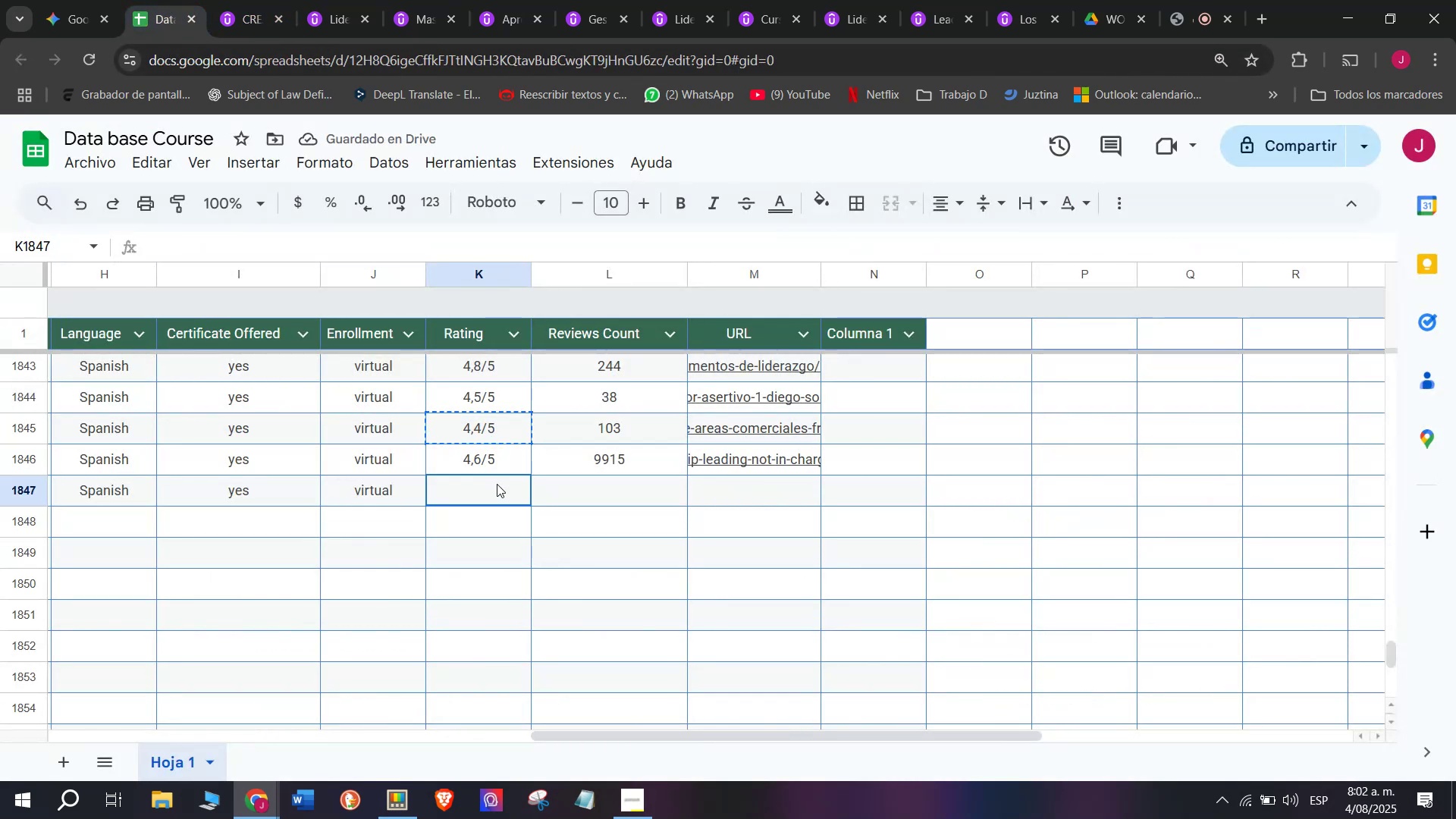 
key(Z)
 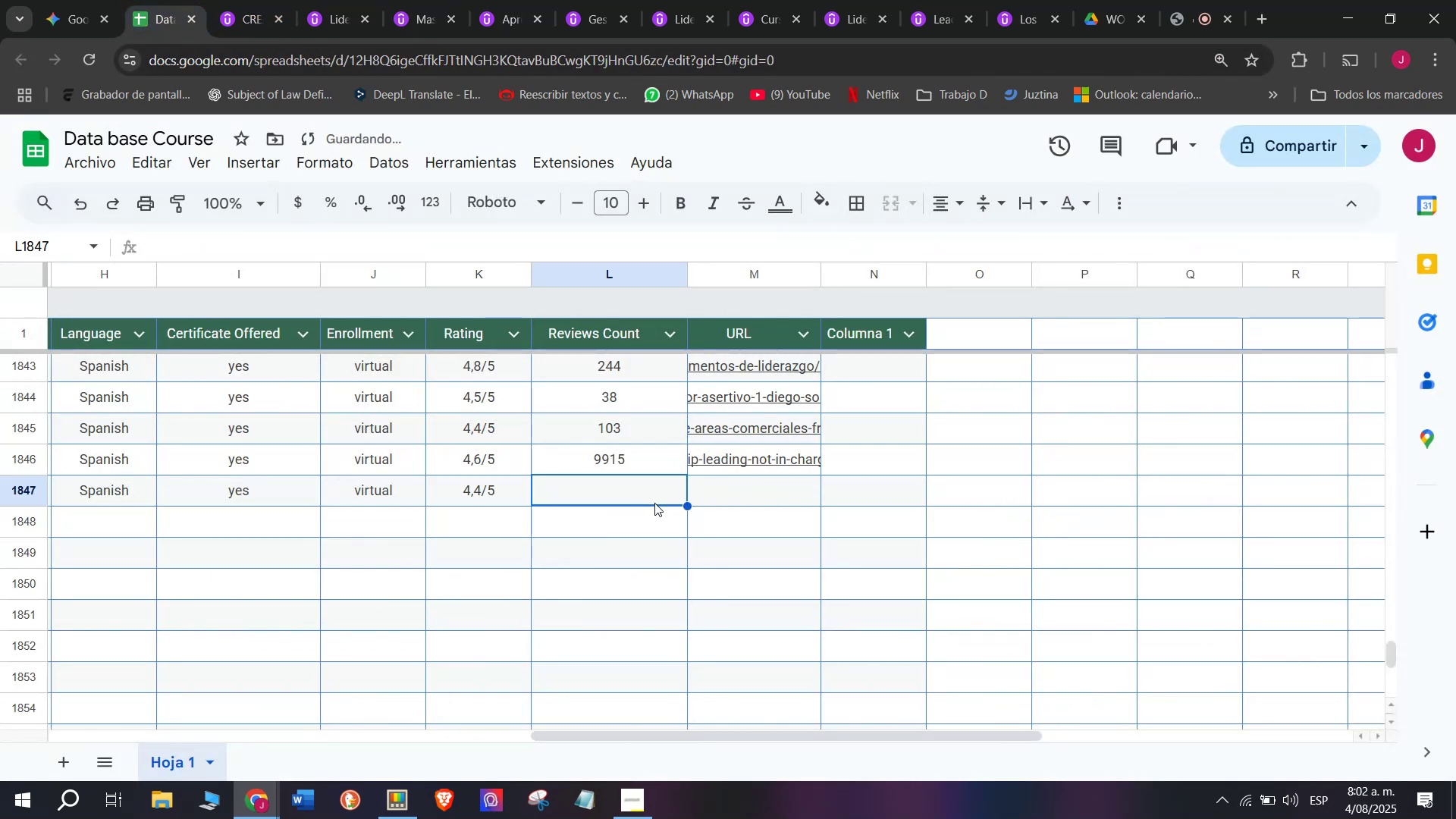 
key(Control+ControlLeft)
 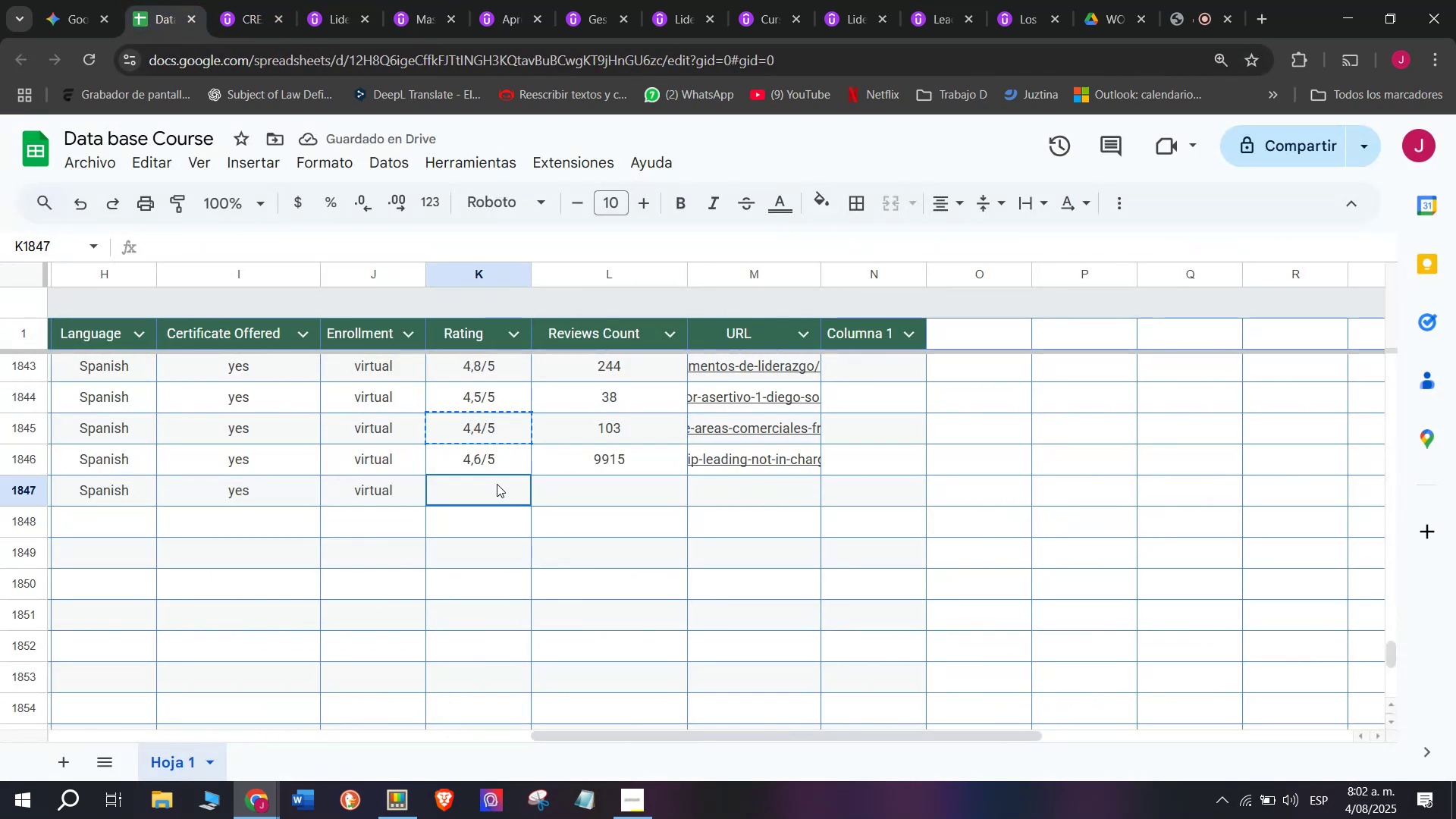 
key(Control+V)
 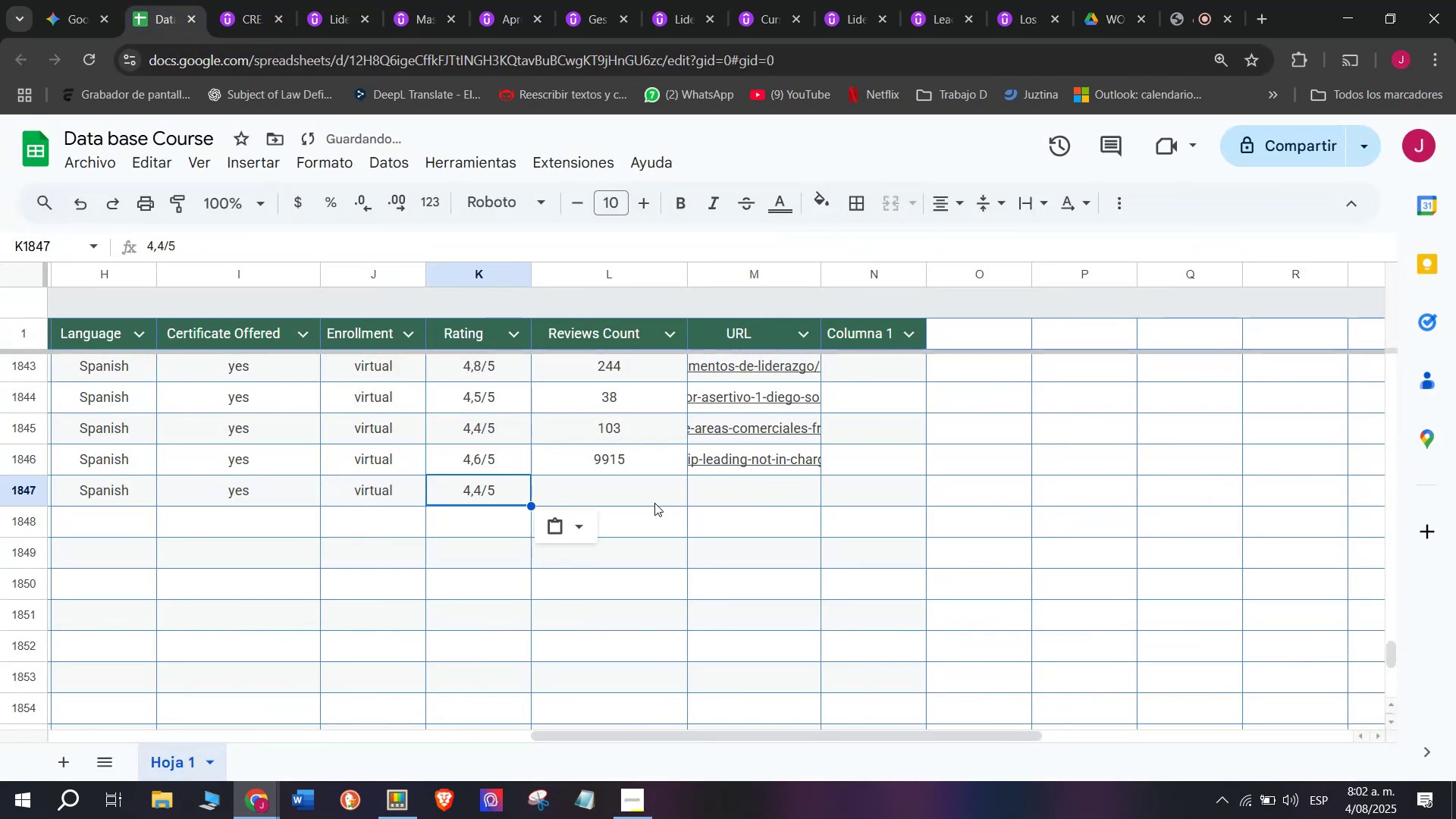 
triple_click([654, 503])
 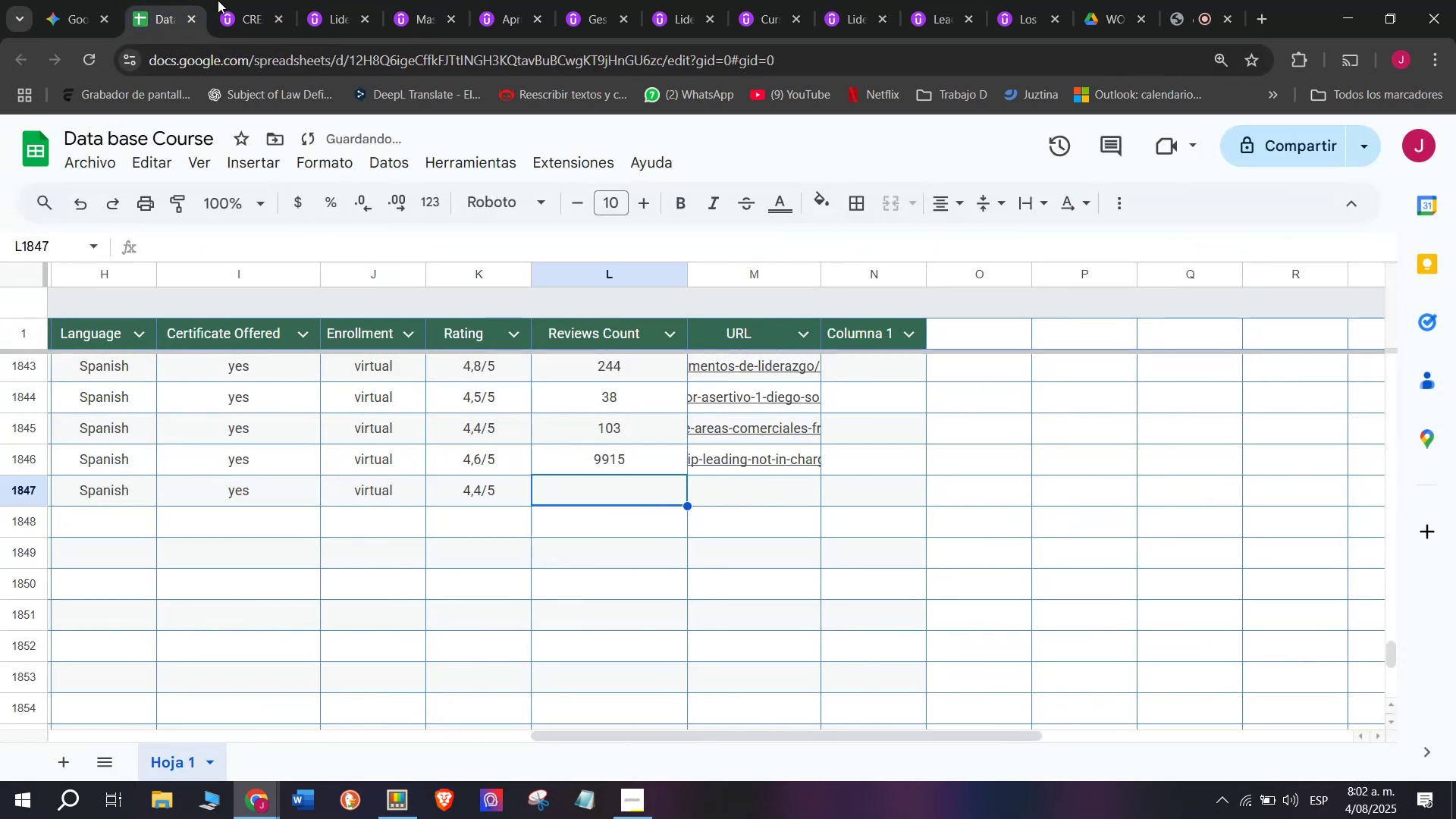 
left_click([249, 0])
 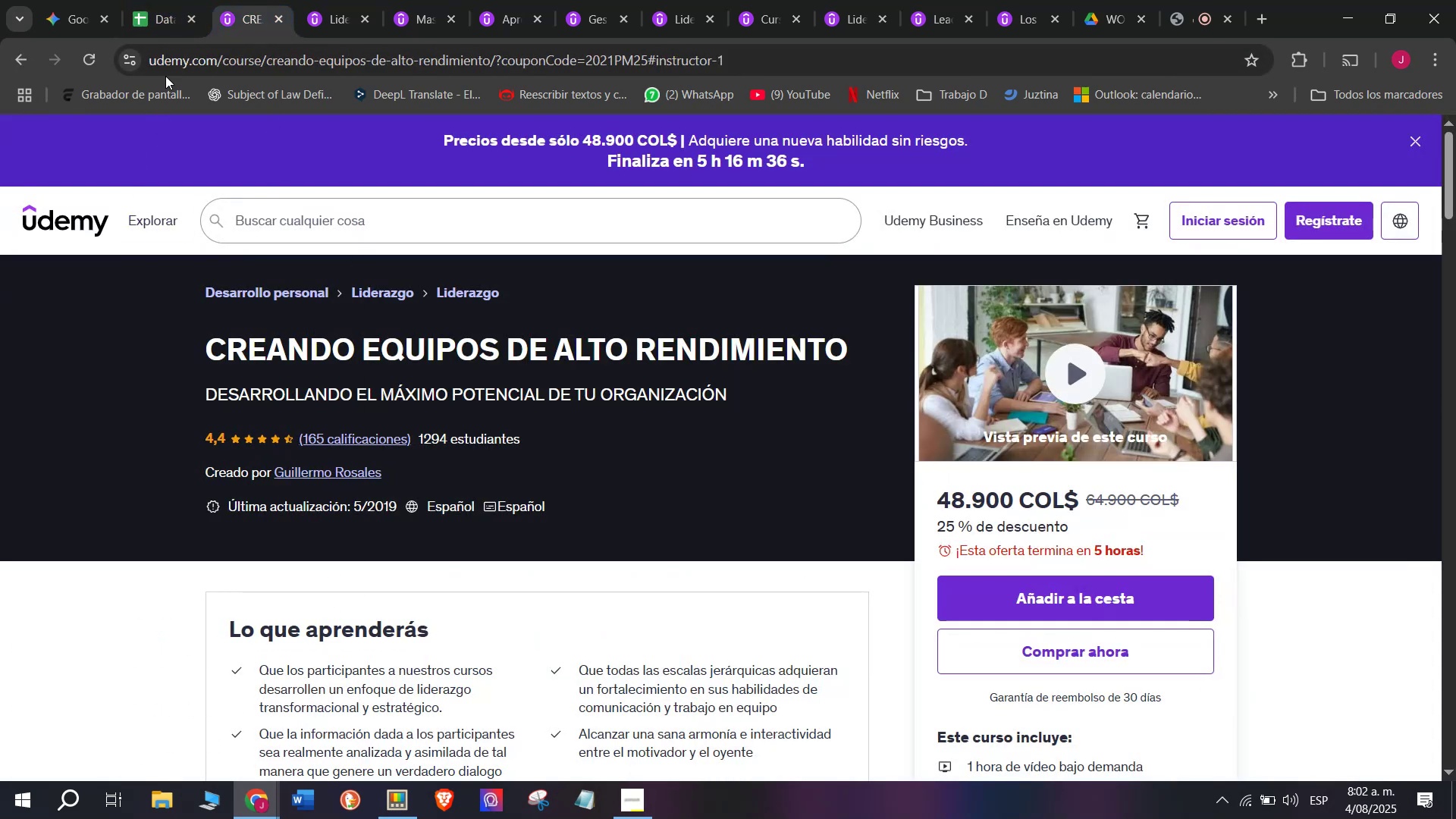 
left_click([167, 0])
 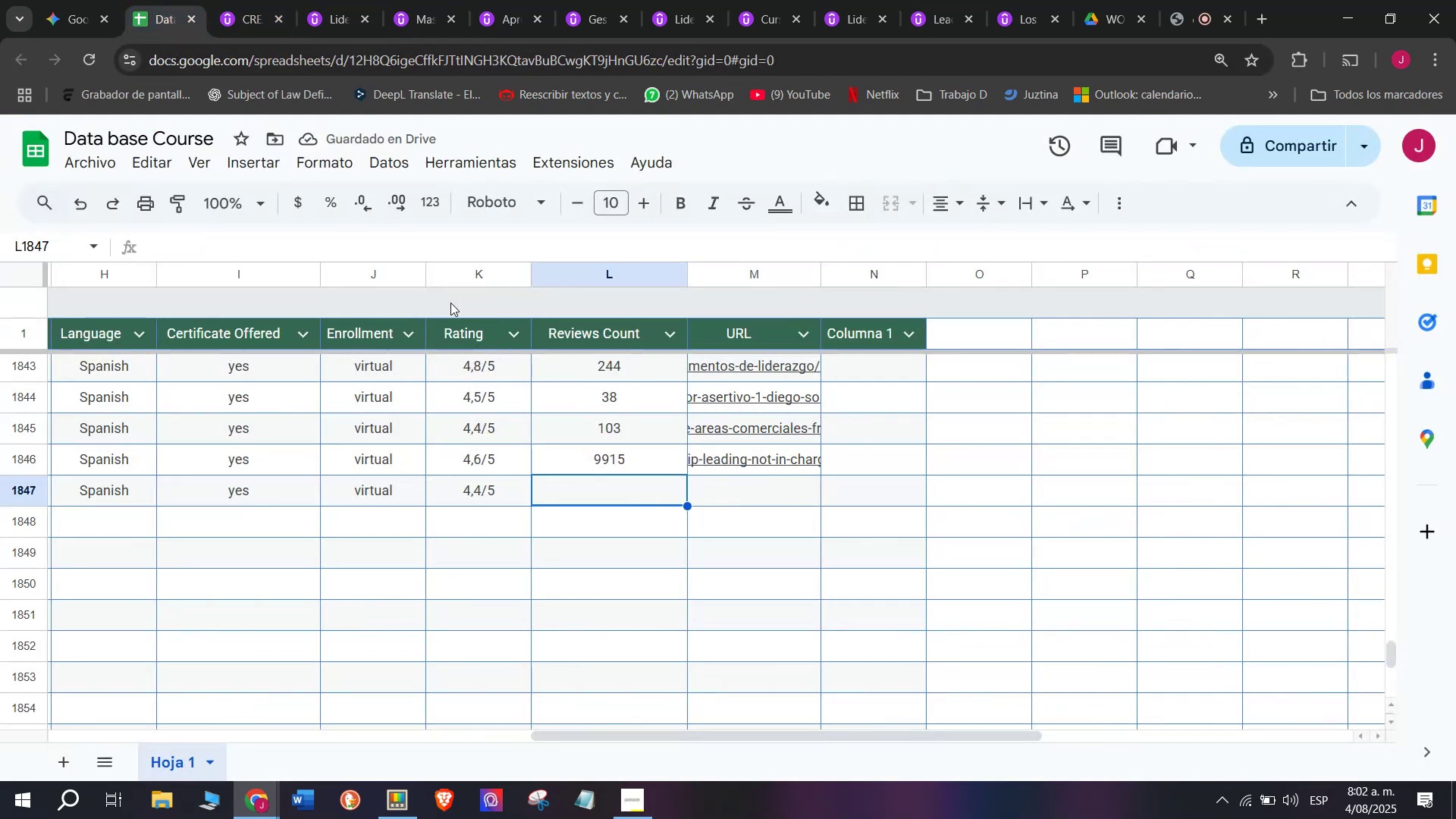 
type(165)
 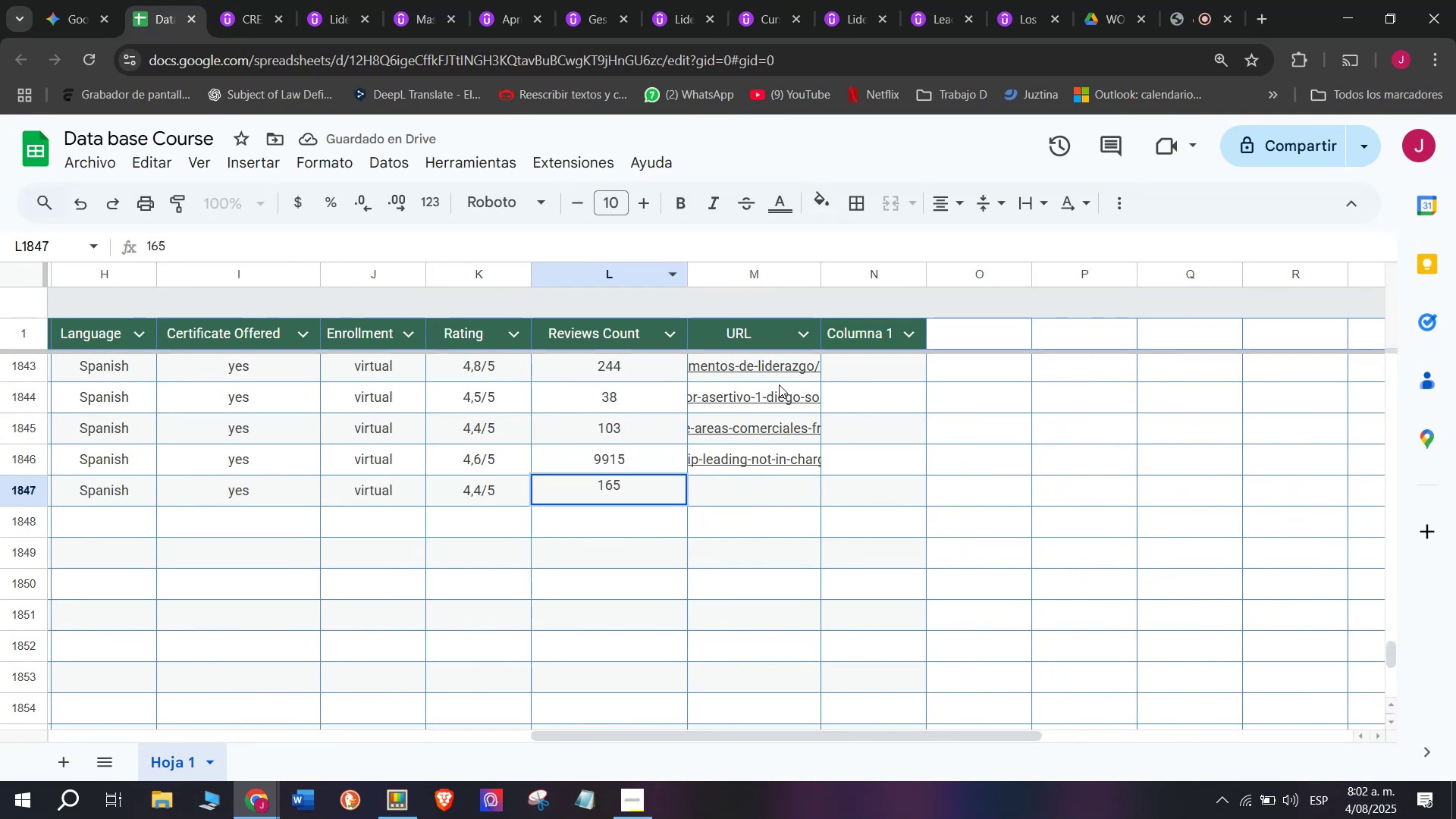 
left_click([739, 490])
 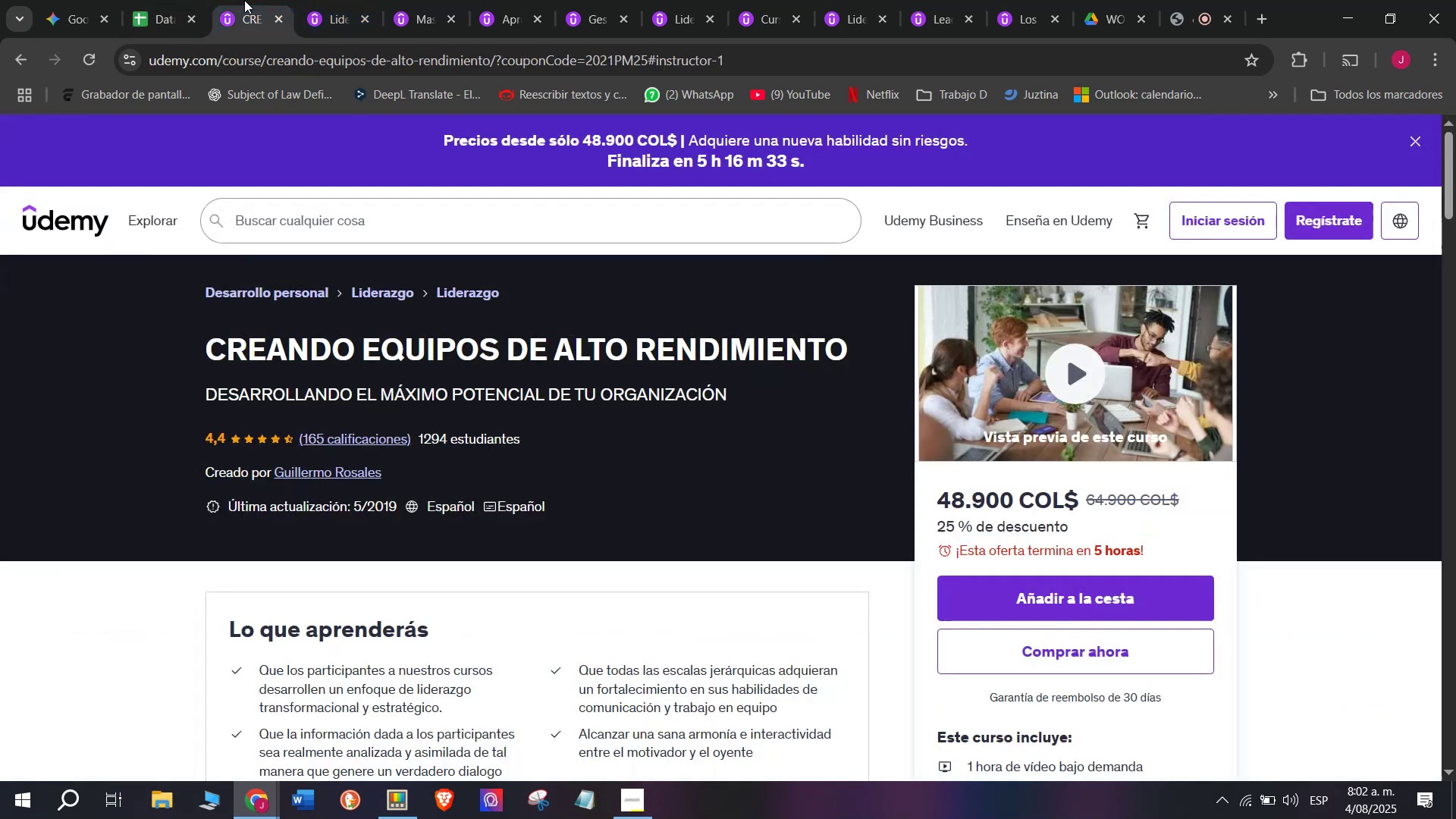 
double_click([277, 53])
 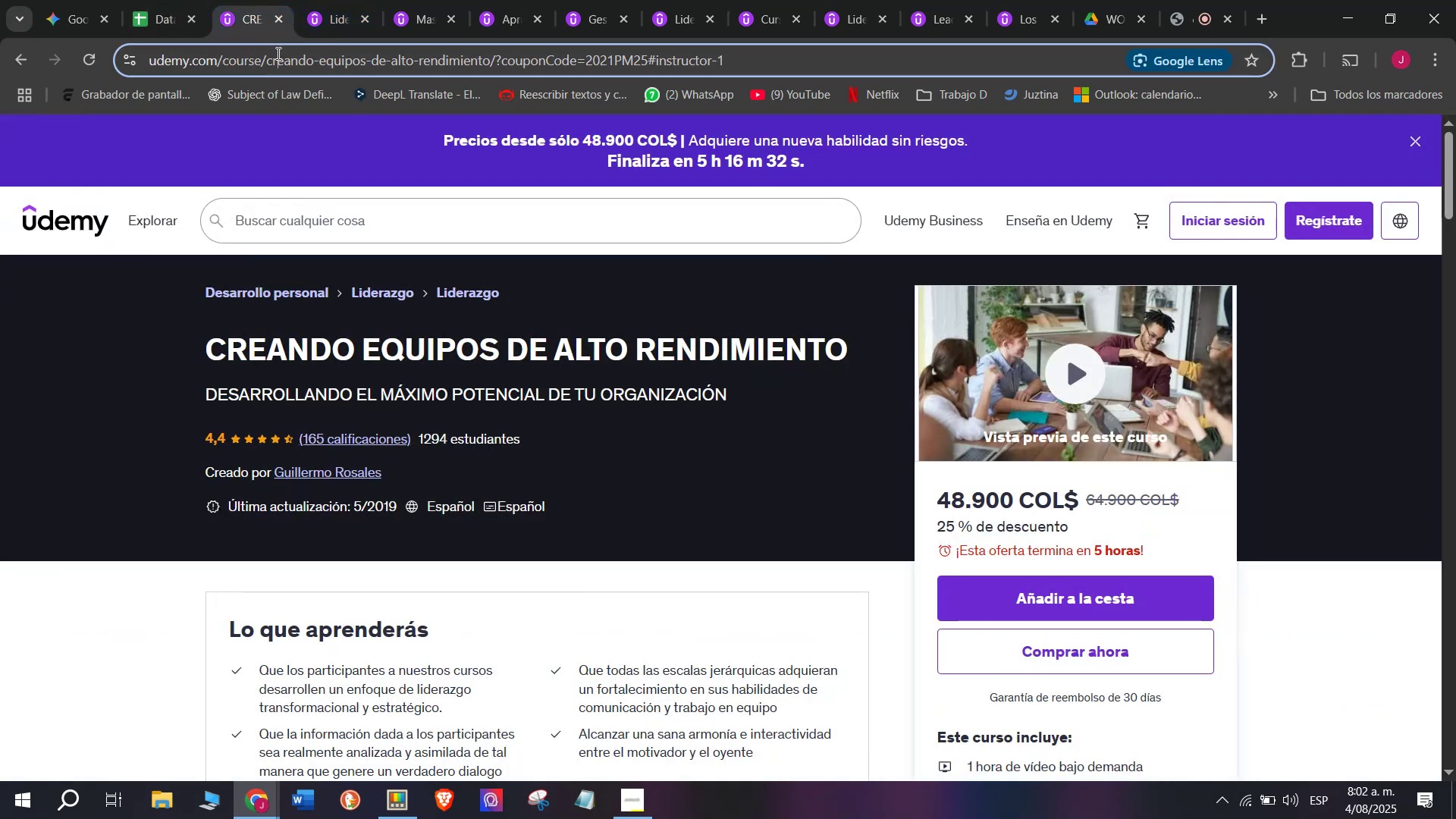 
triple_click([277, 53])
 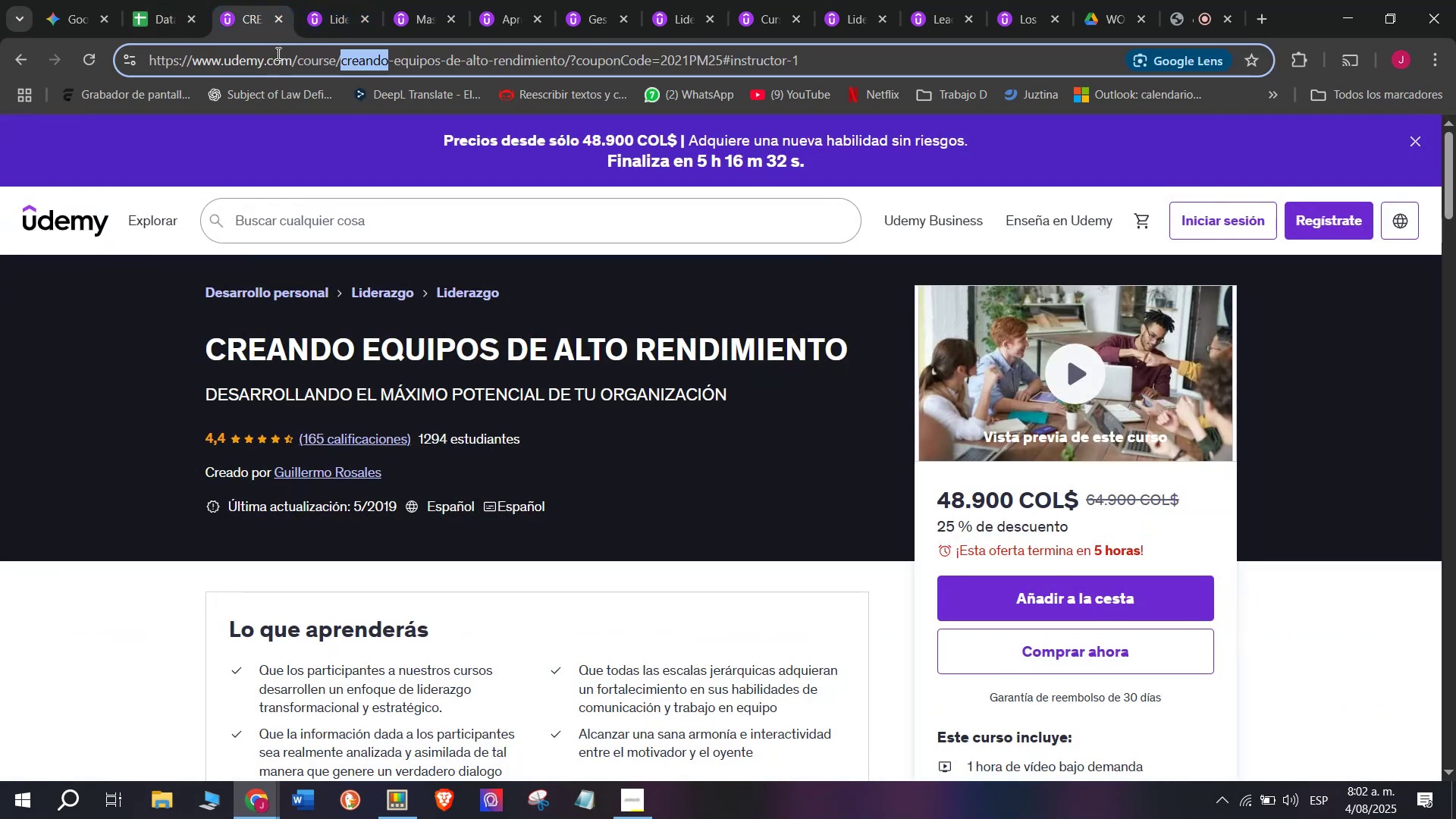 
triple_click([277, 53])
 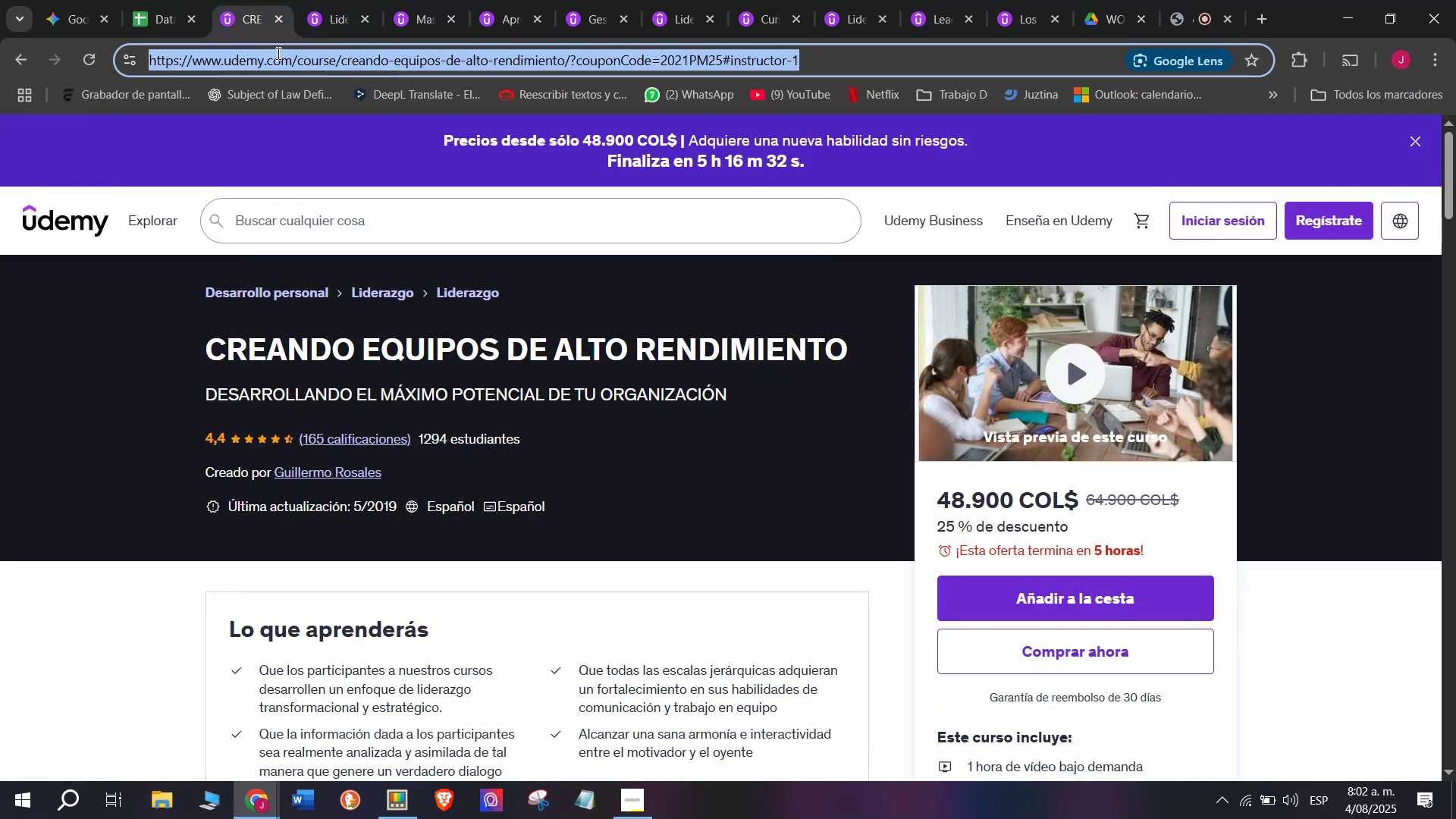 
key(Control+C)
 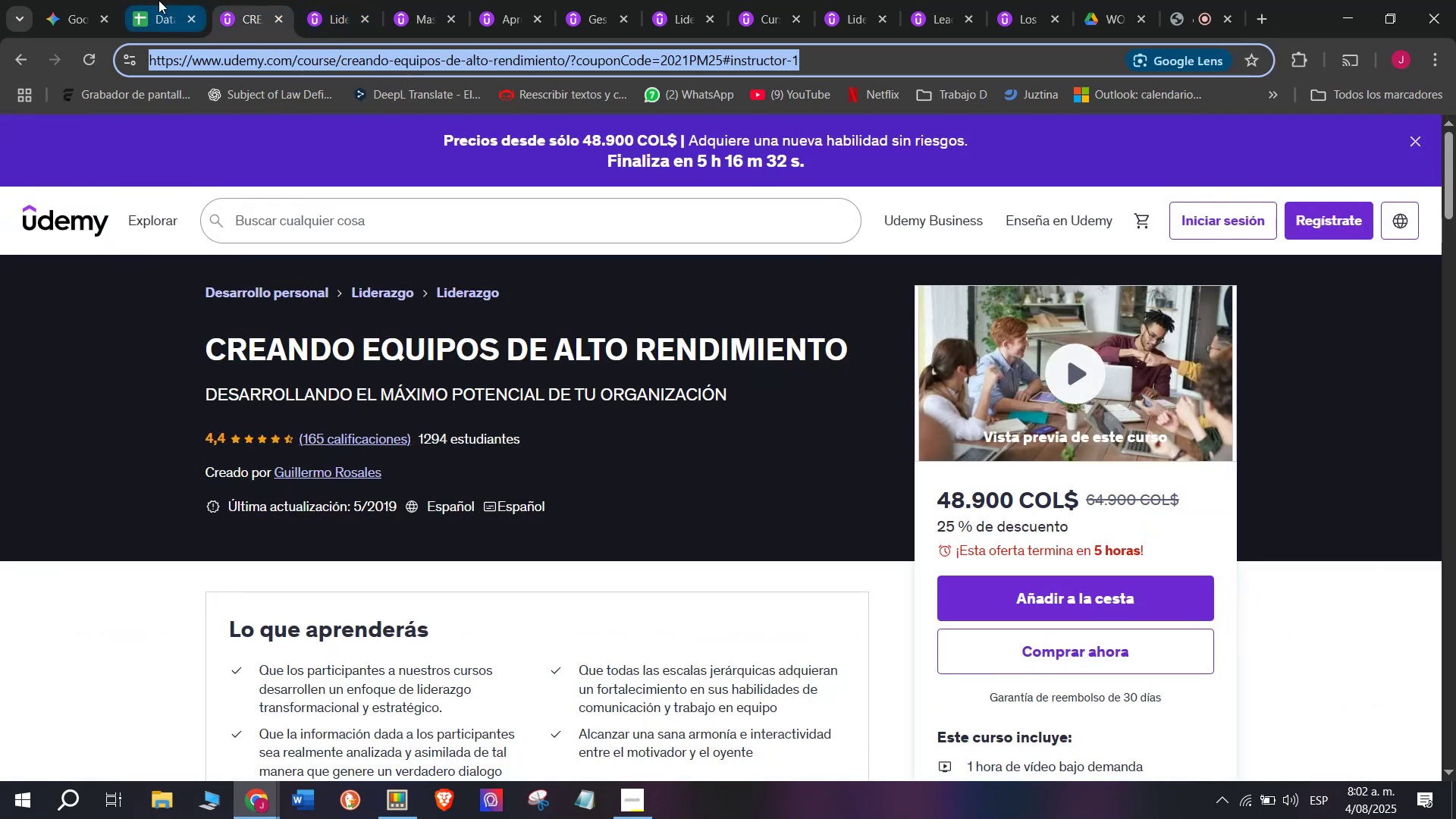 
key(Break)
 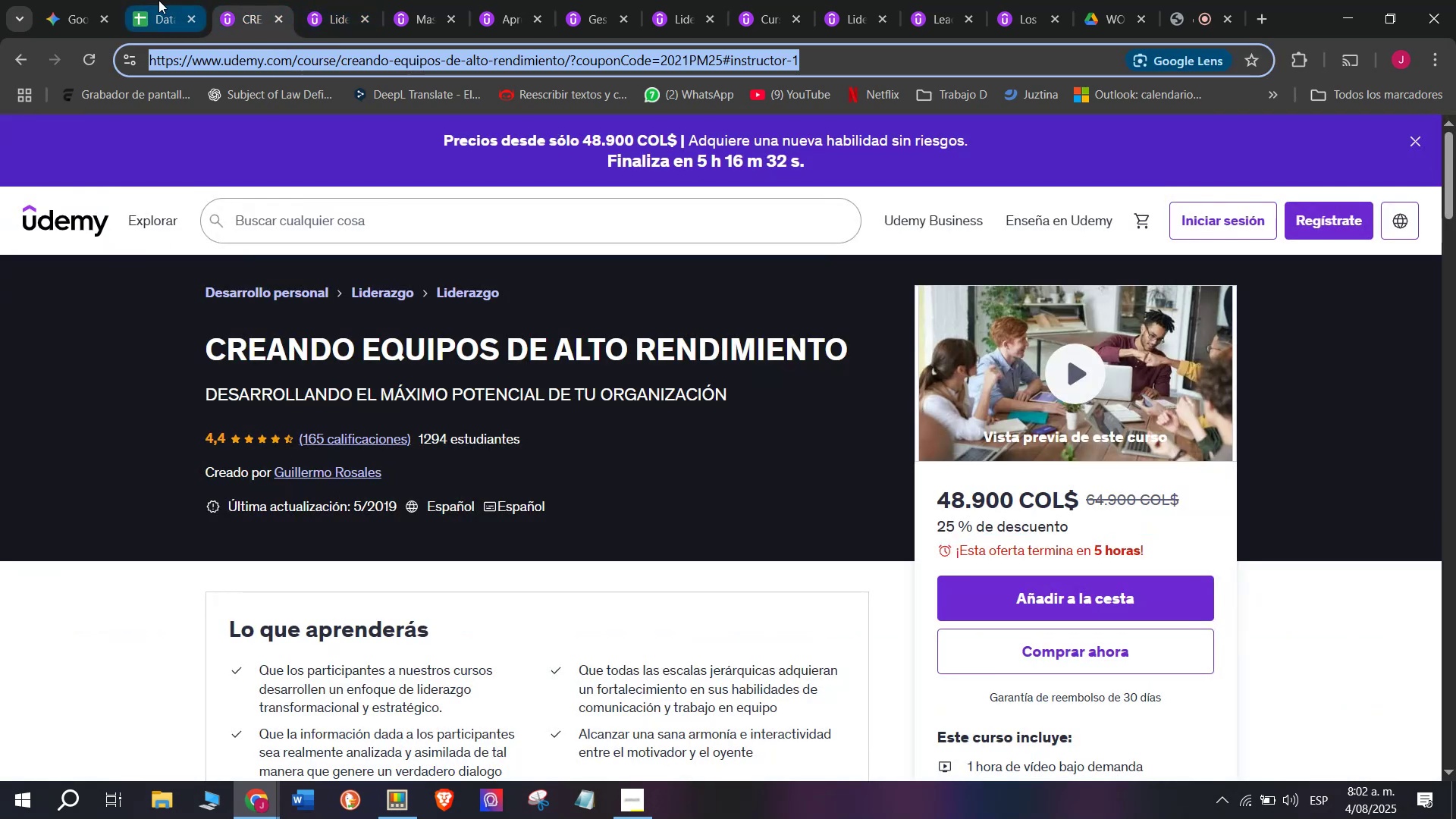 
key(Control+ControlLeft)
 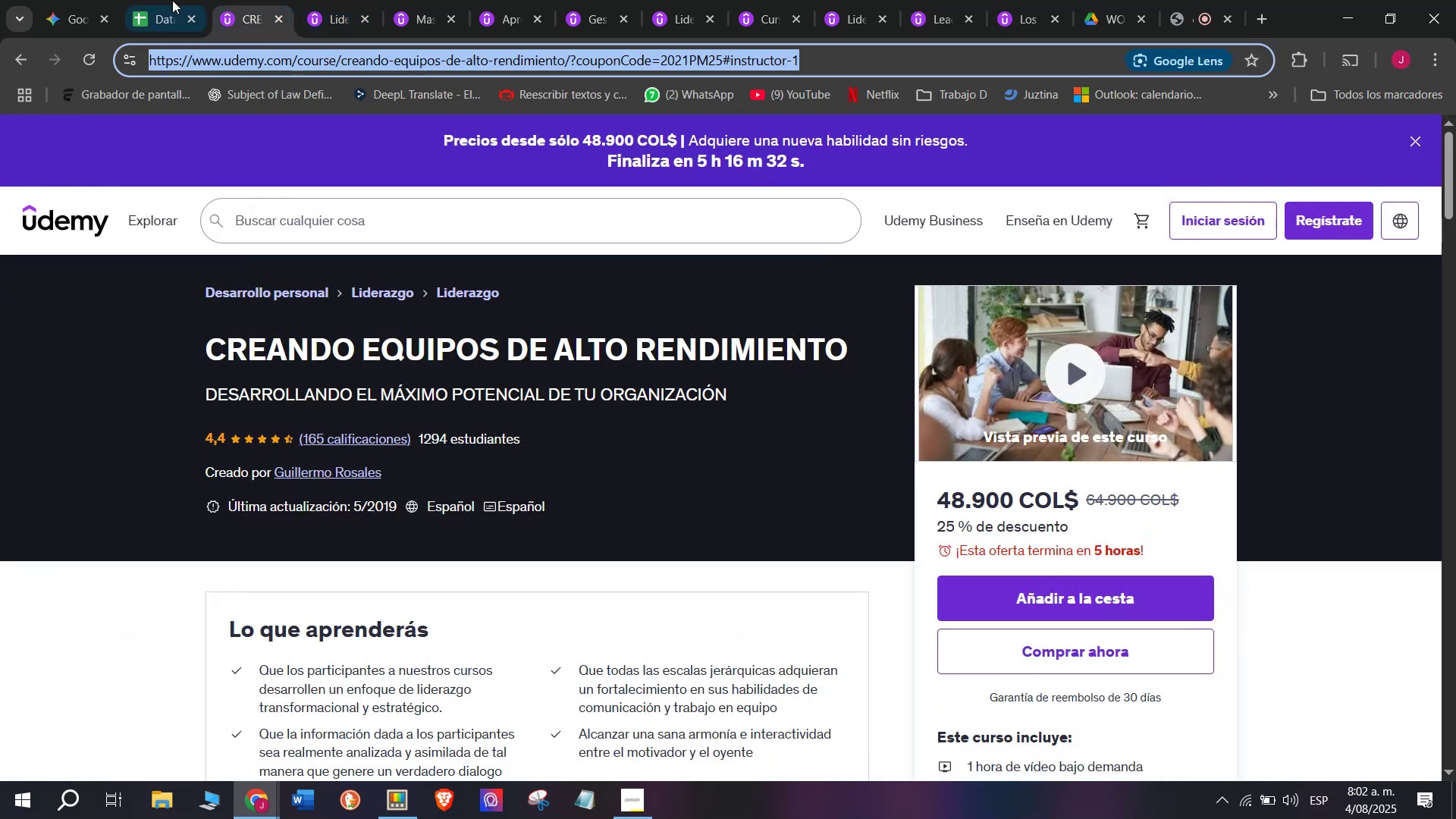 
triple_click([158, 0])
 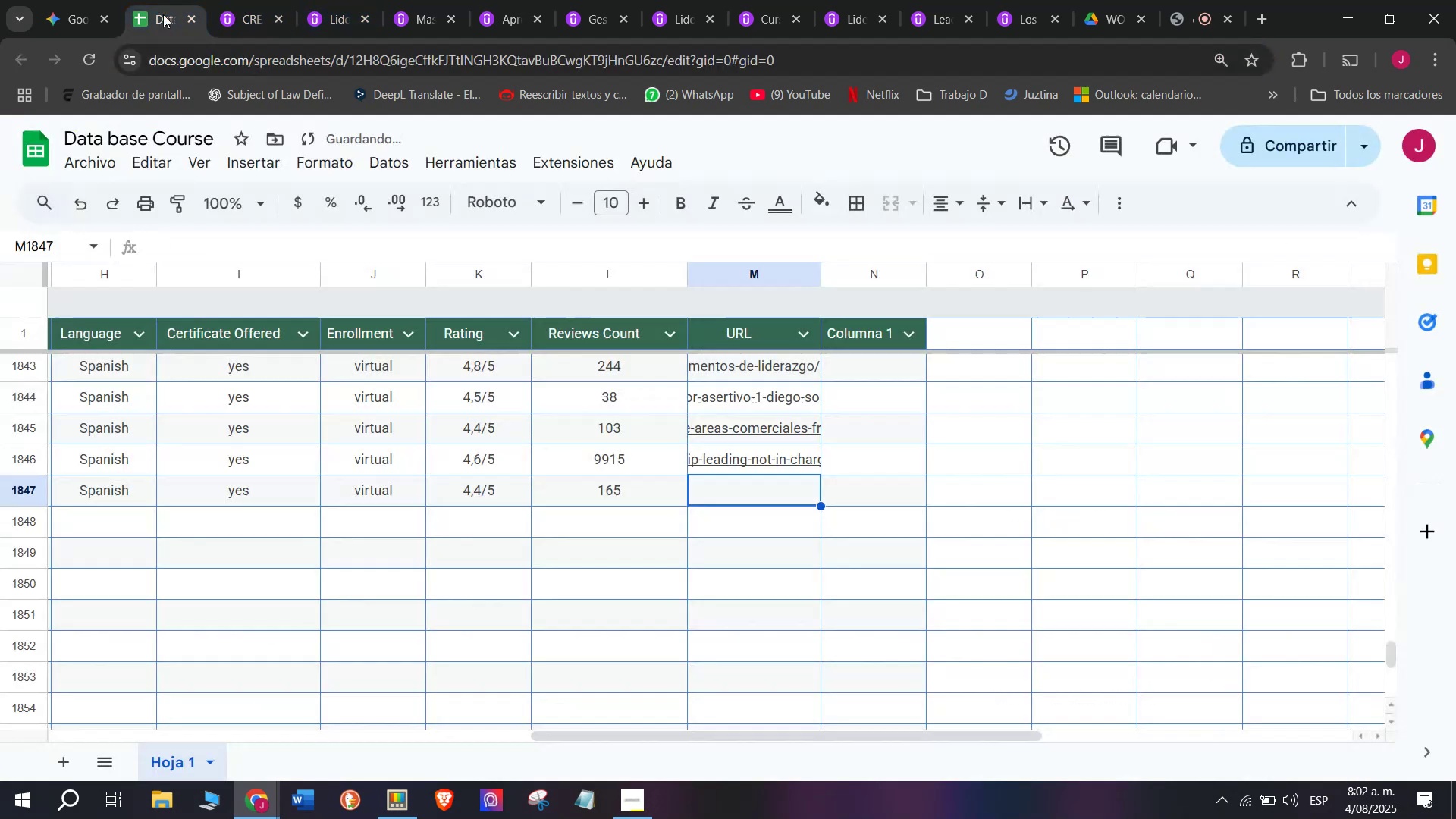 
key(Z)
 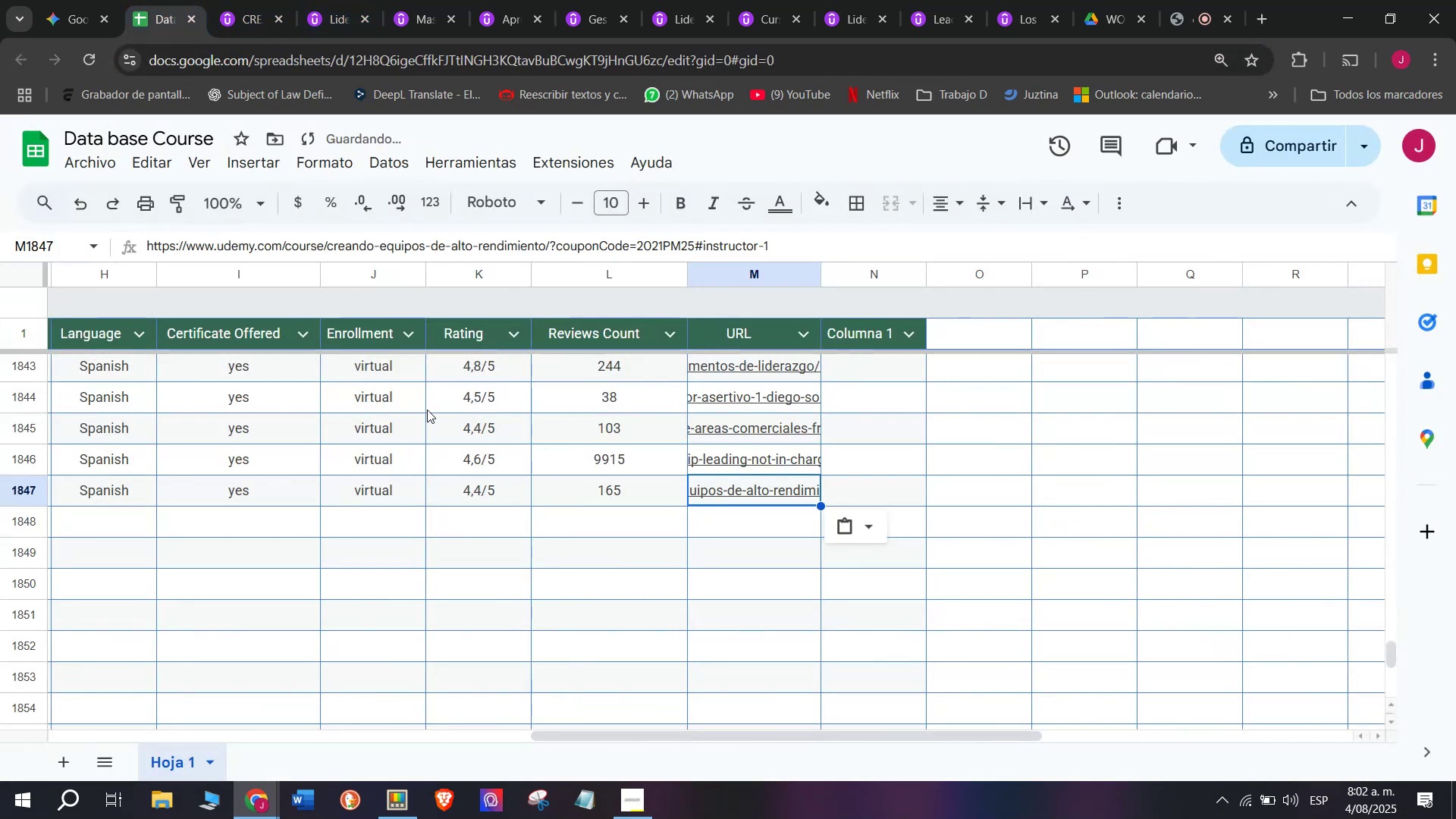 
key(Control+ControlLeft)
 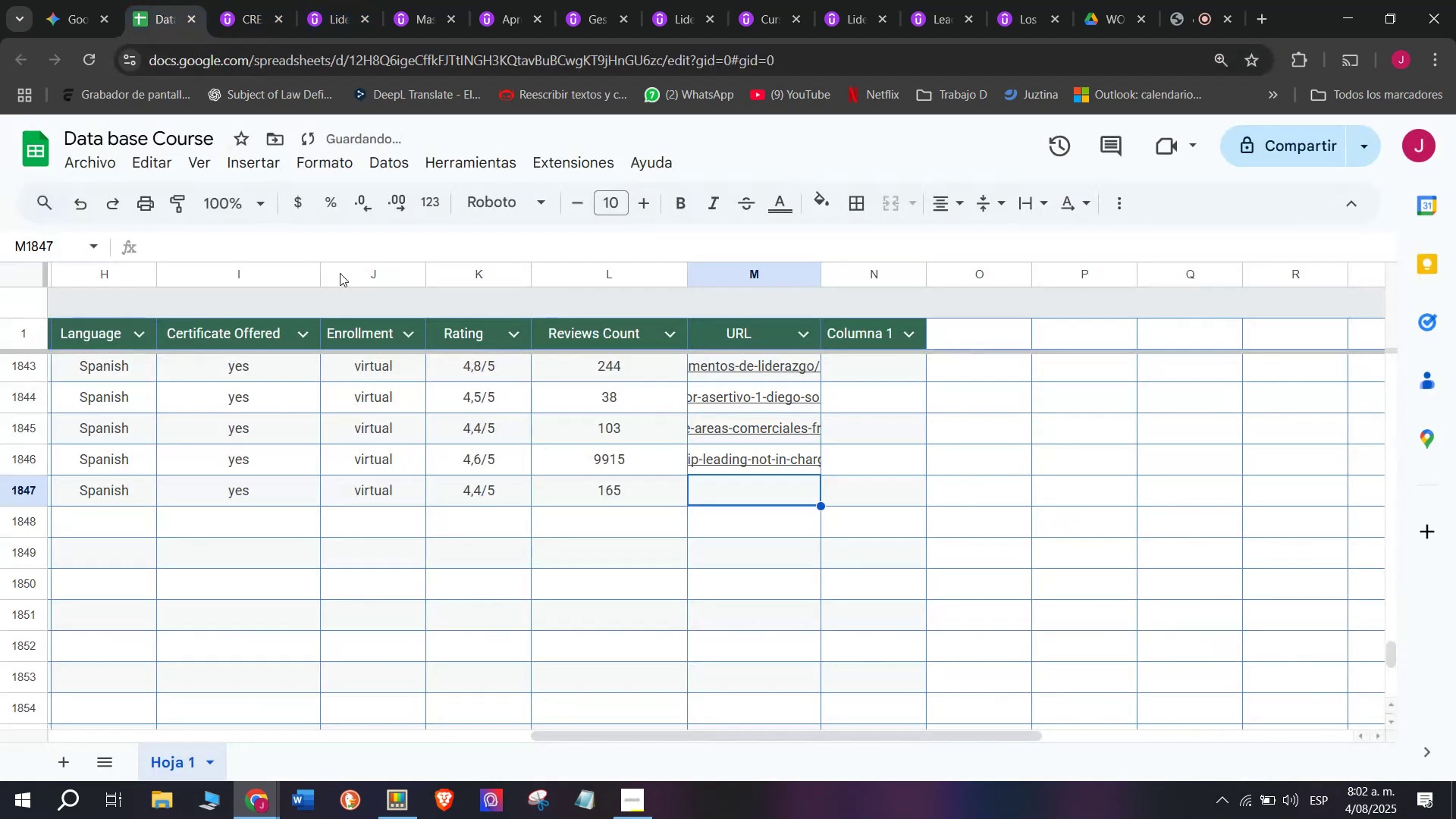 
key(Control+V)
 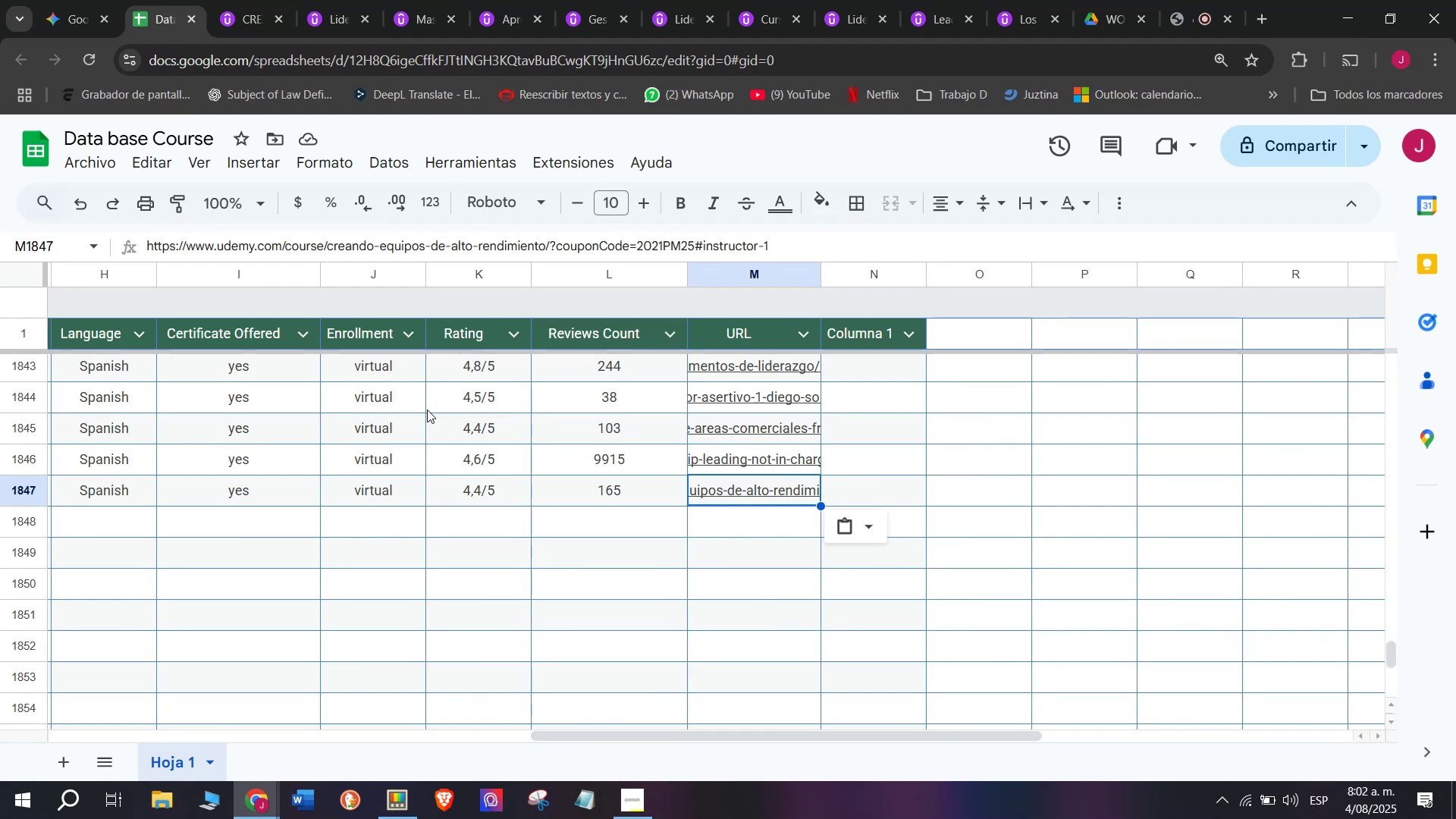 
wait(23.54)
 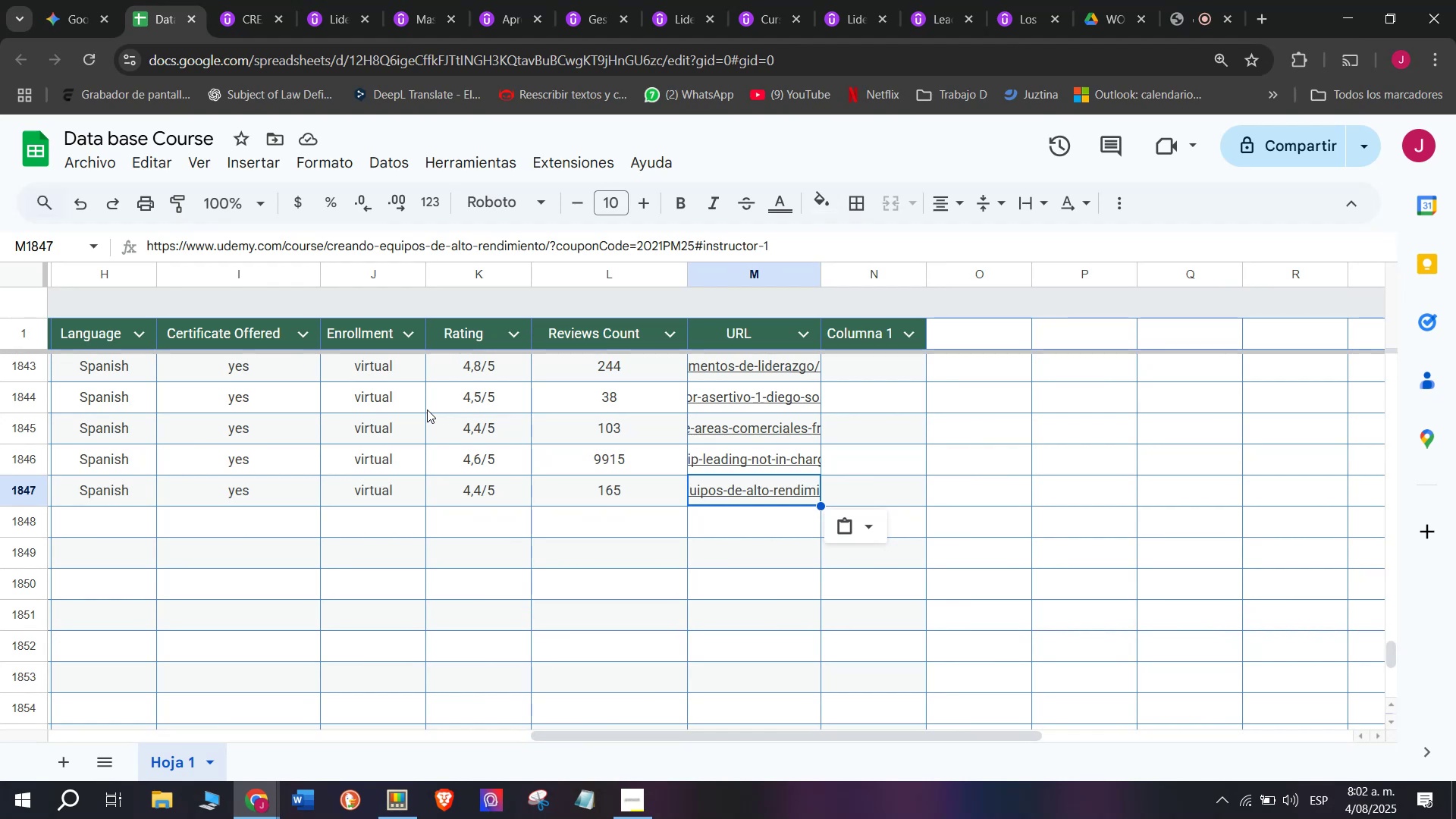 
scroll: coordinate [1, 442], scroll_direction: up, amount: 3.0
 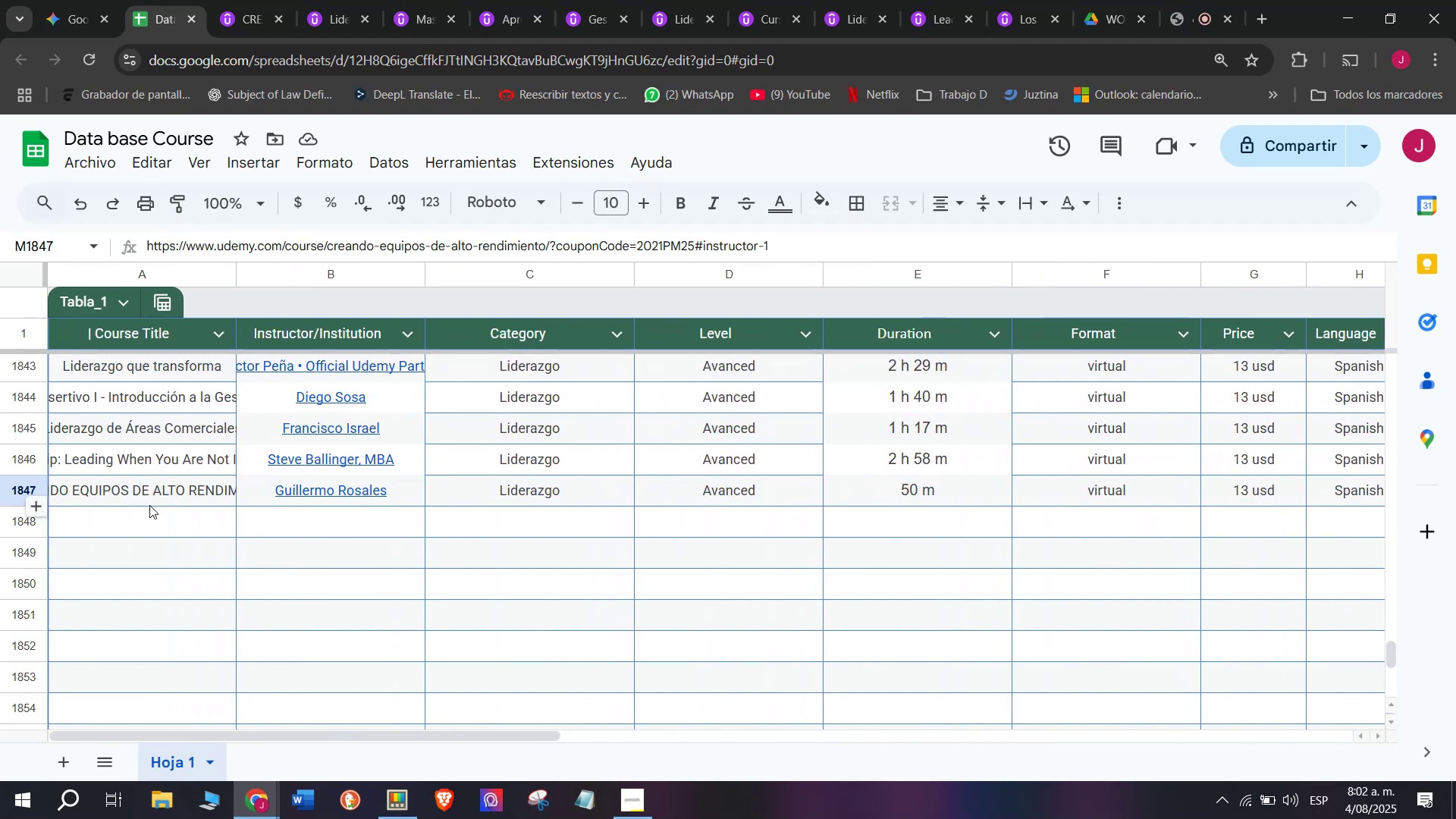 
left_click([162, 522])
 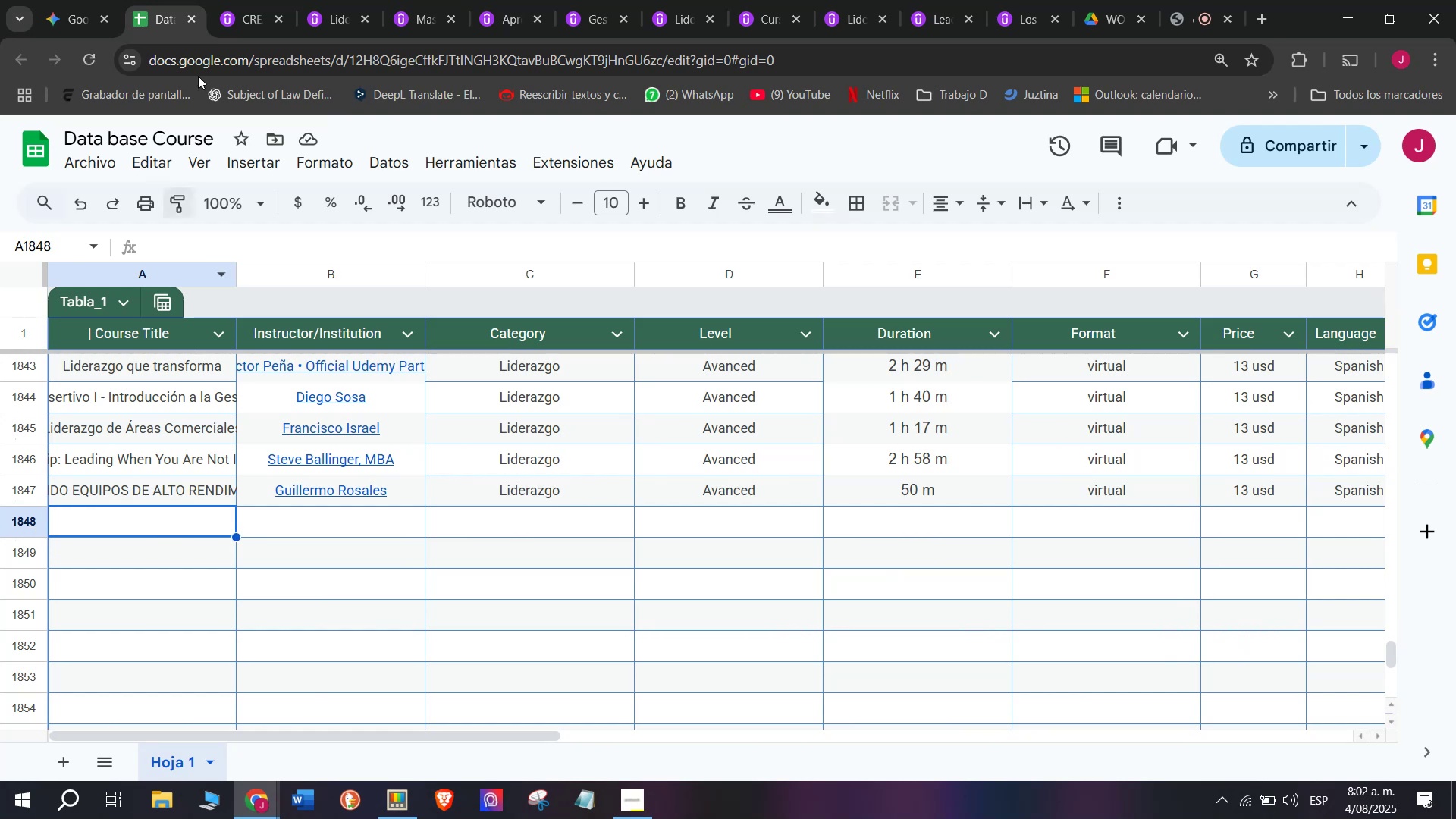 
left_click([254, 0])
 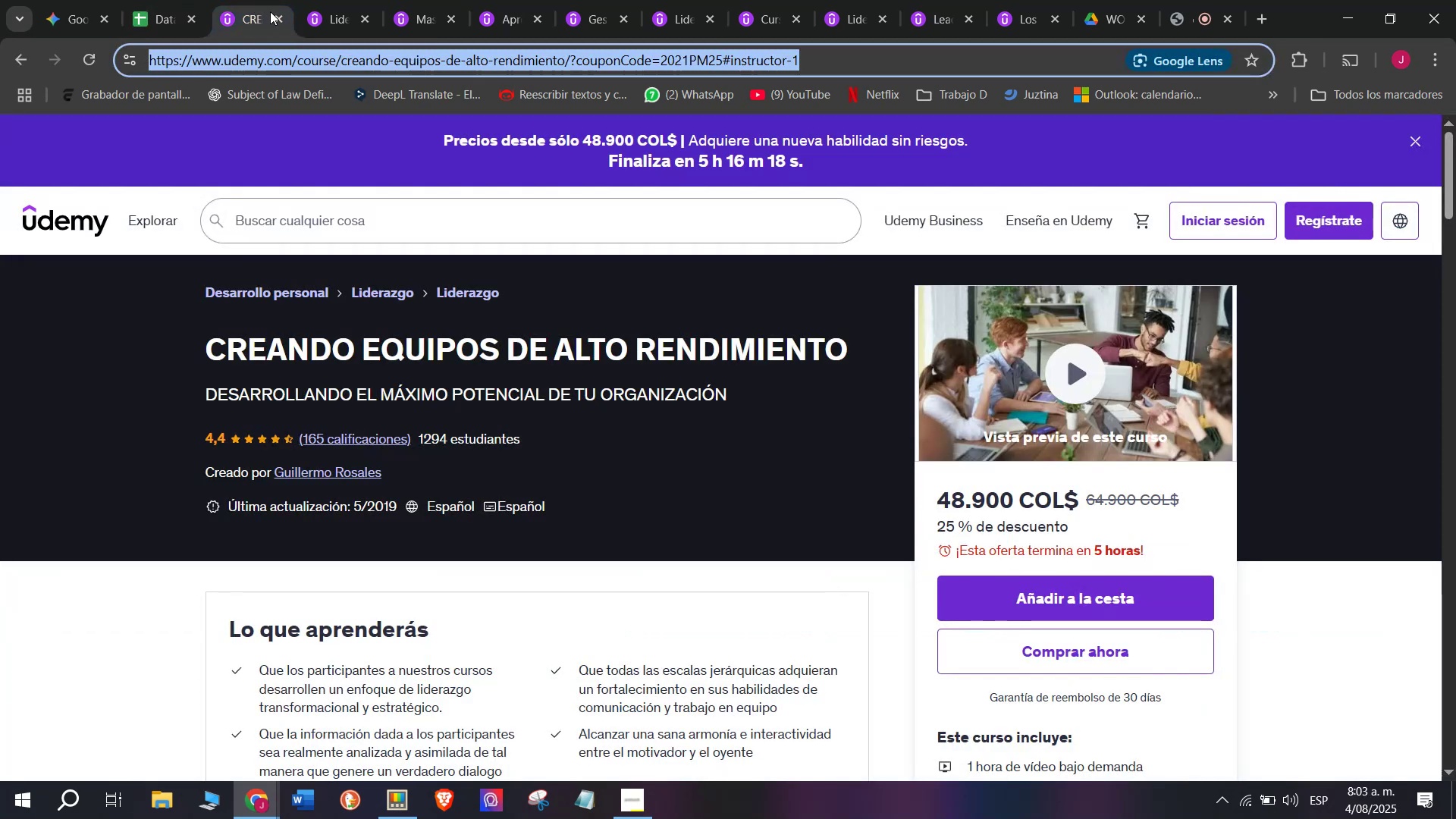 
left_click([281, 15])
 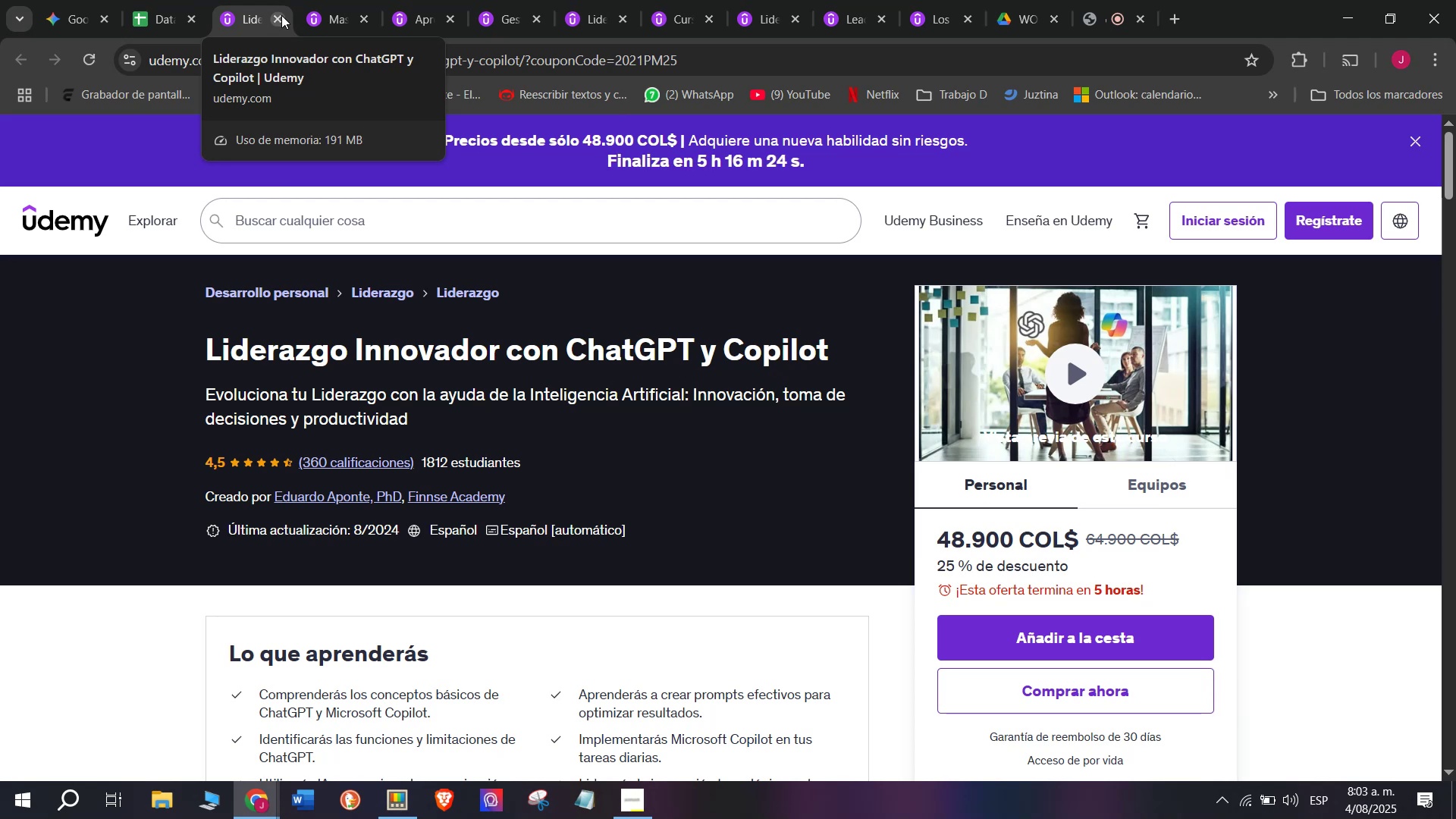 
wait(16.89)
 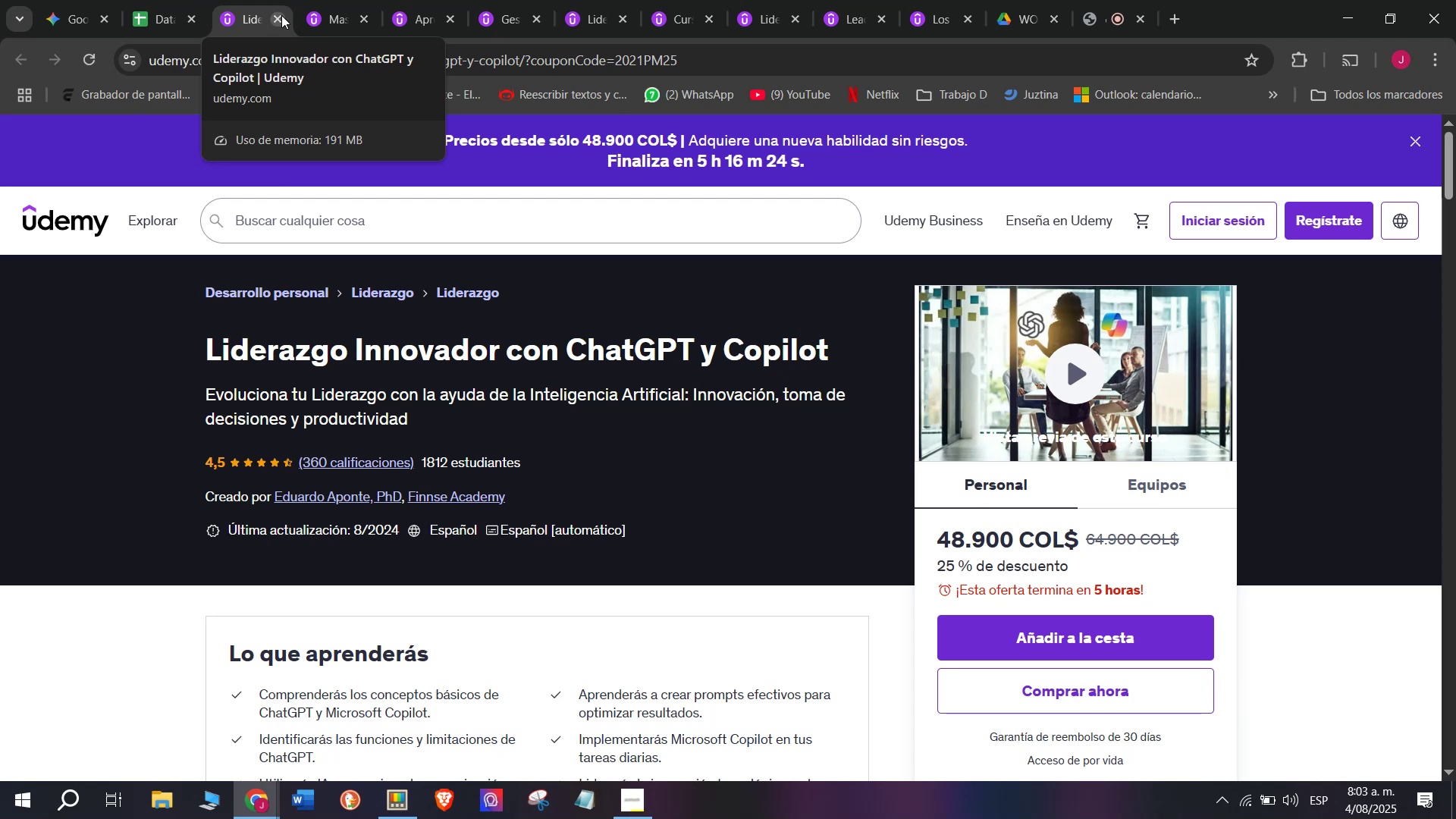 
left_click([168, 0])
 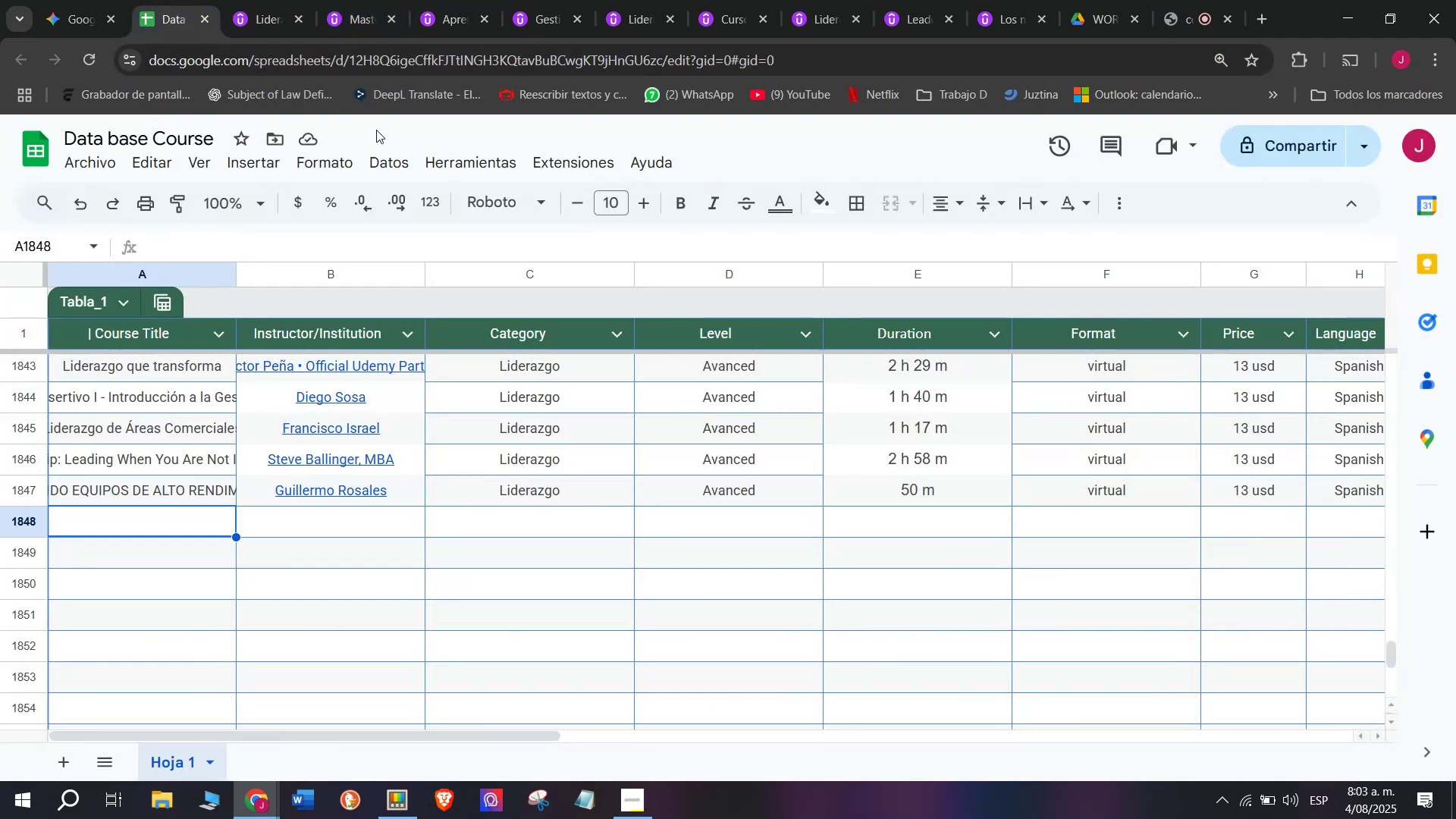 
left_click([249, 0])
 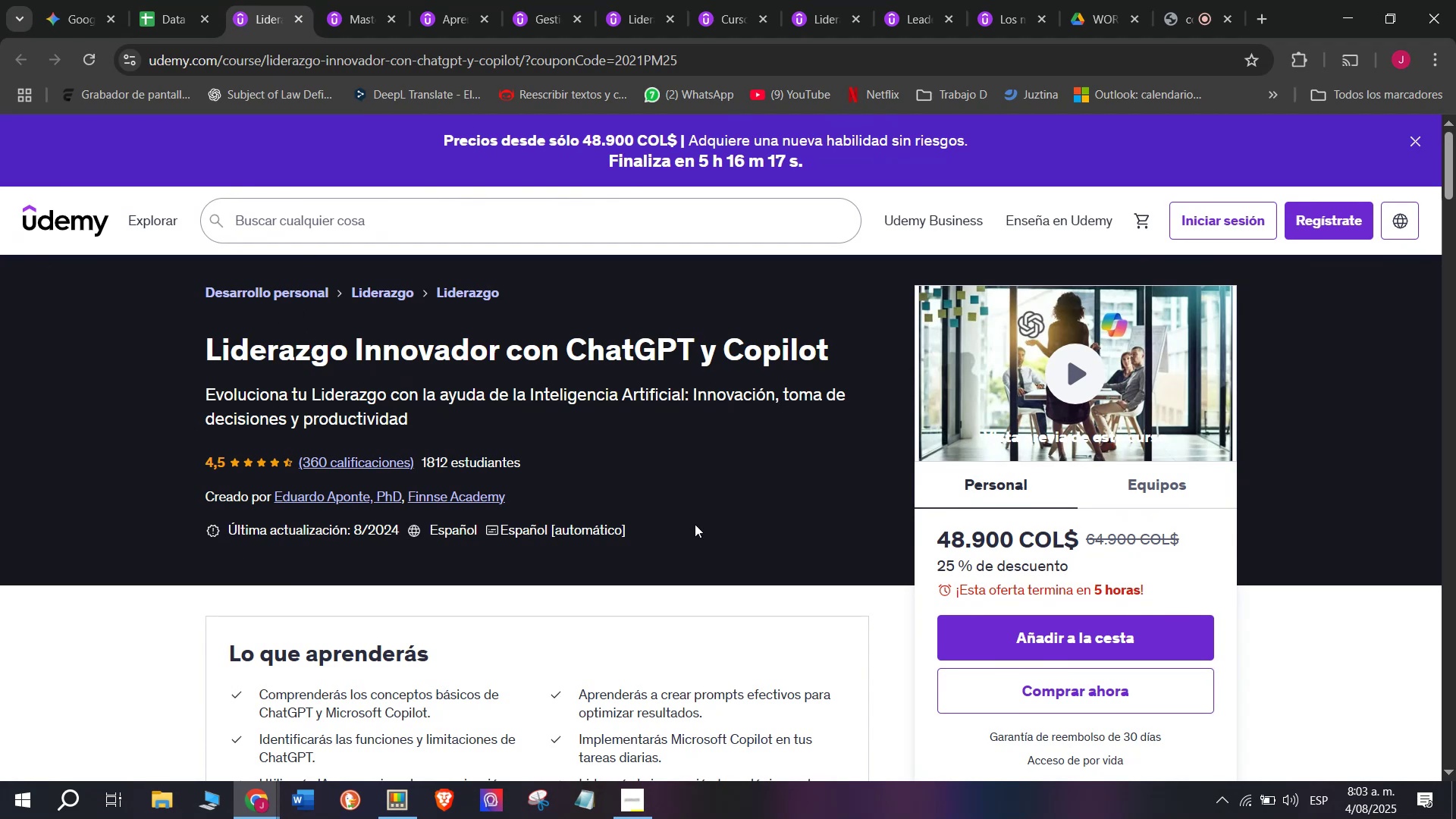 
left_click([637, 818])
 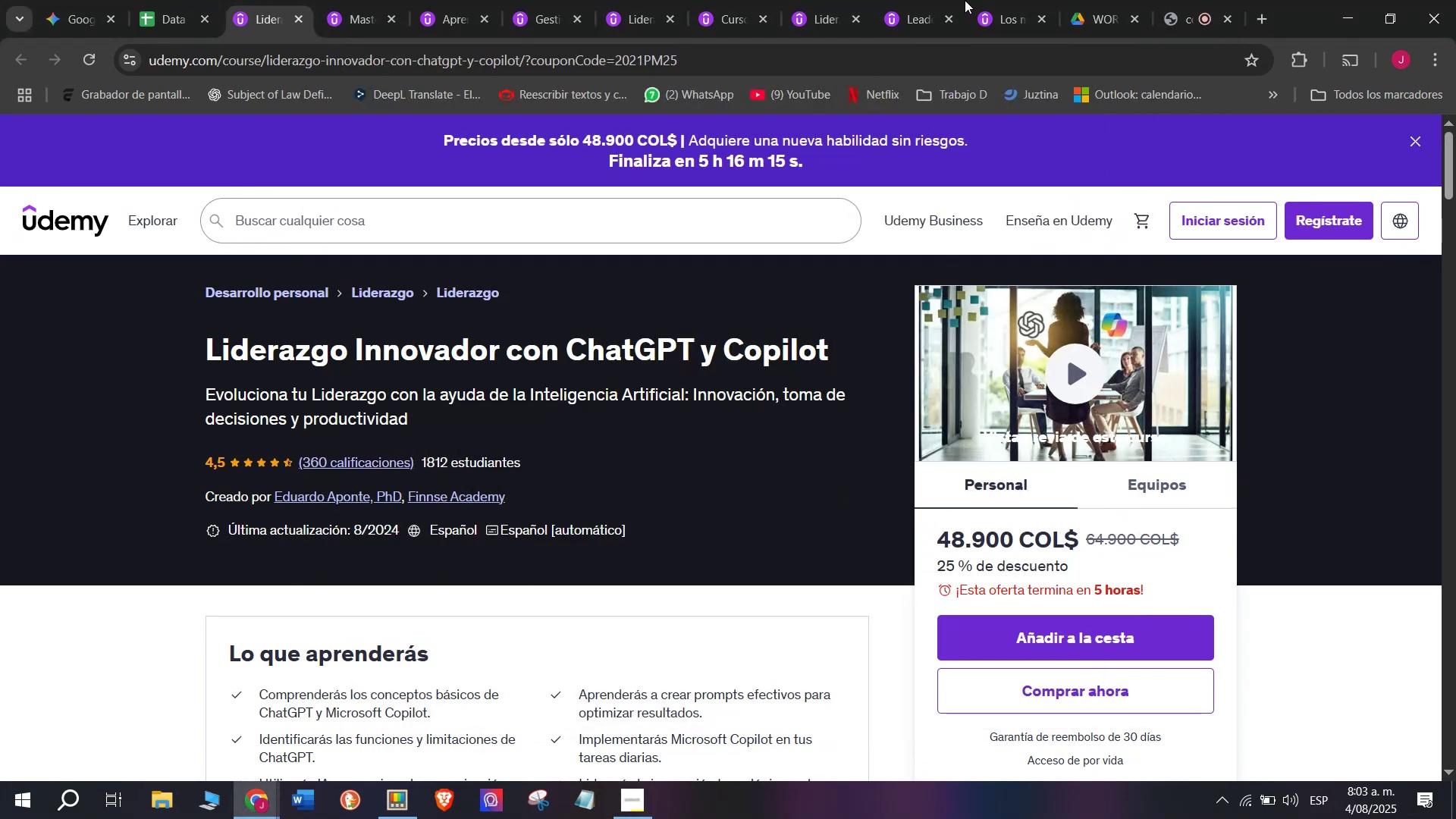 
left_click([1156, 0])
 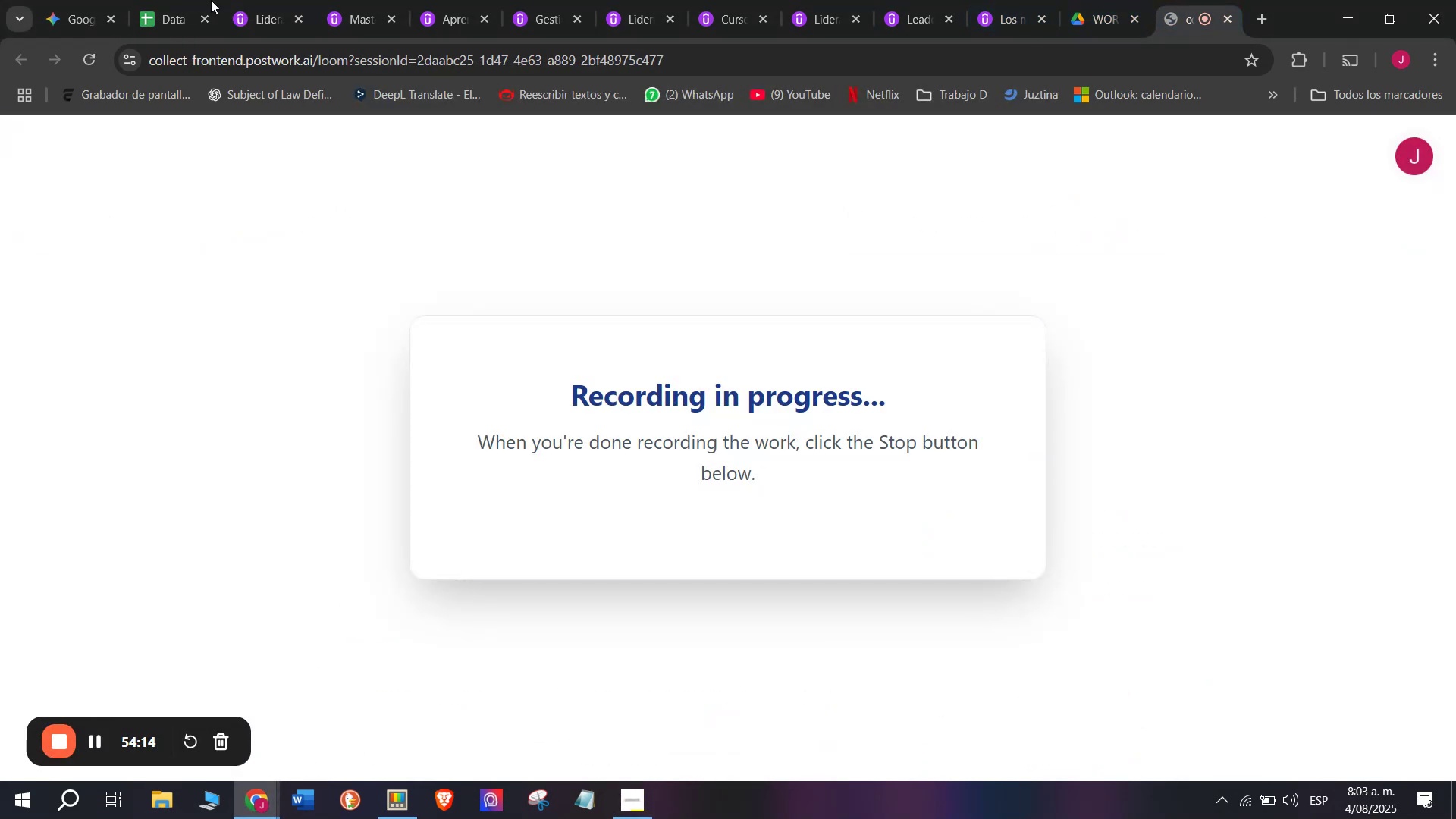 
left_click([175, 0])
 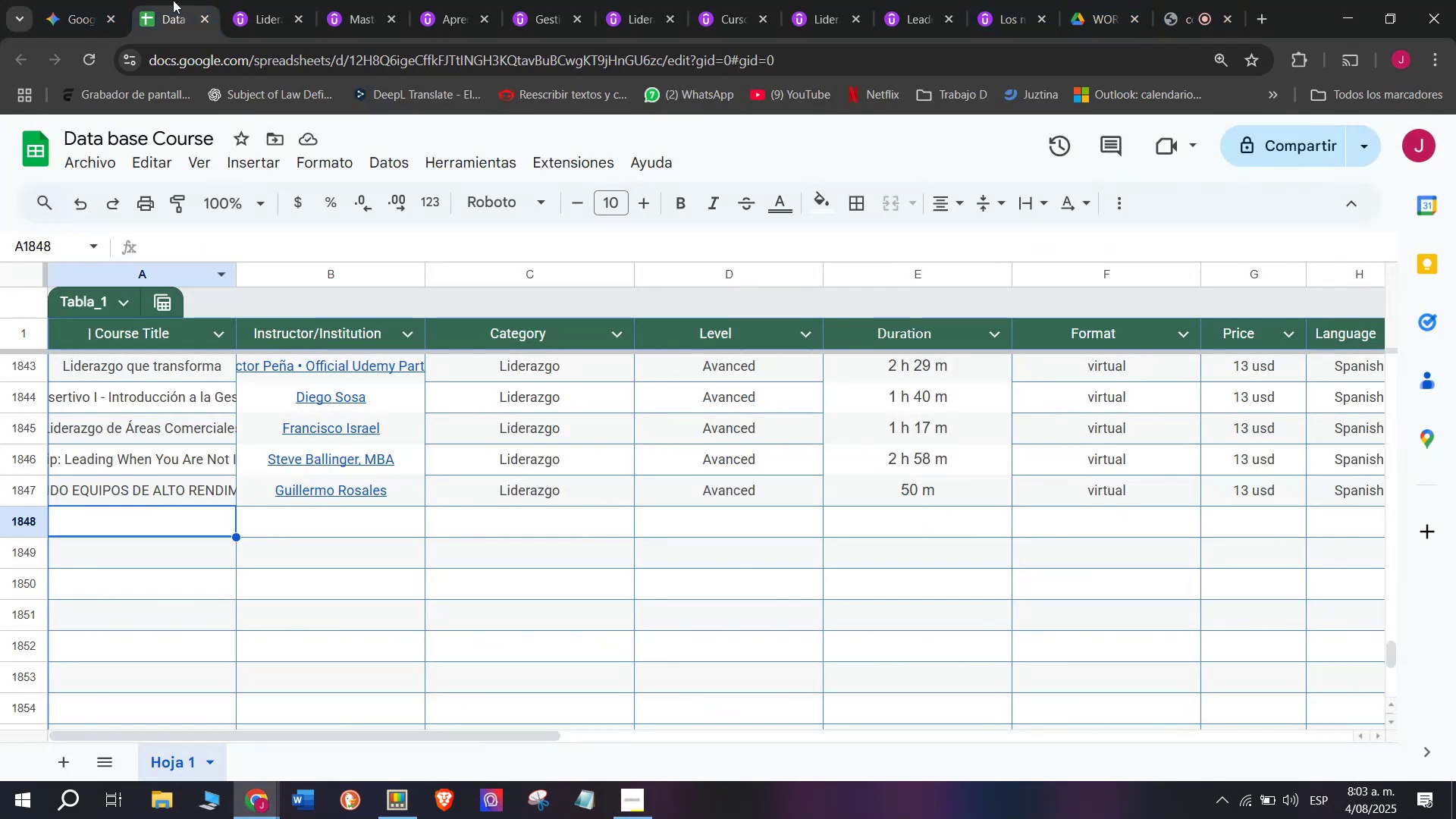 
left_click([223, 0])
 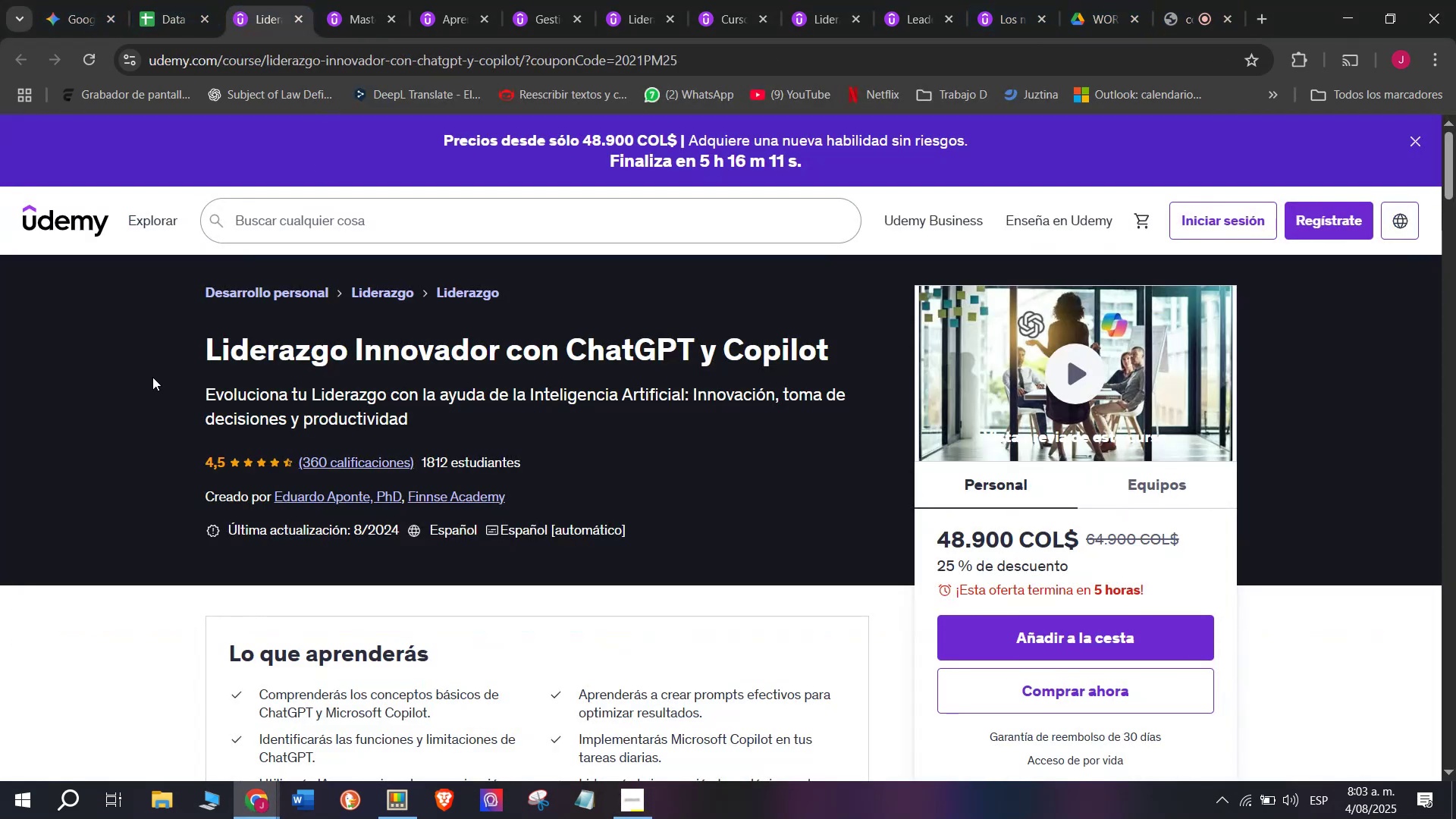 
left_click_drag(start_coordinate=[196, 344], to_coordinate=[832, 335])
 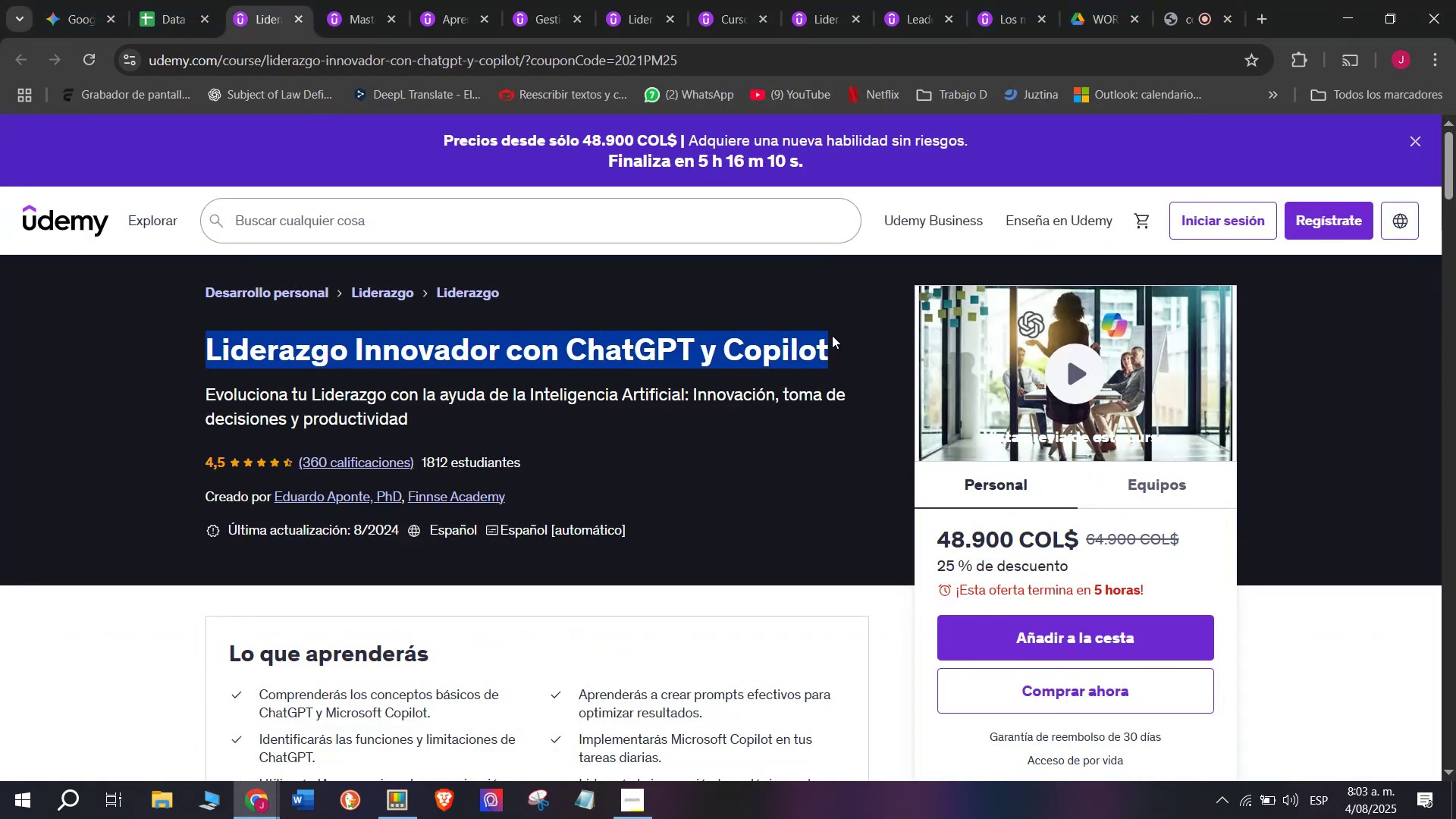 
key(Control+ControlLeft)
 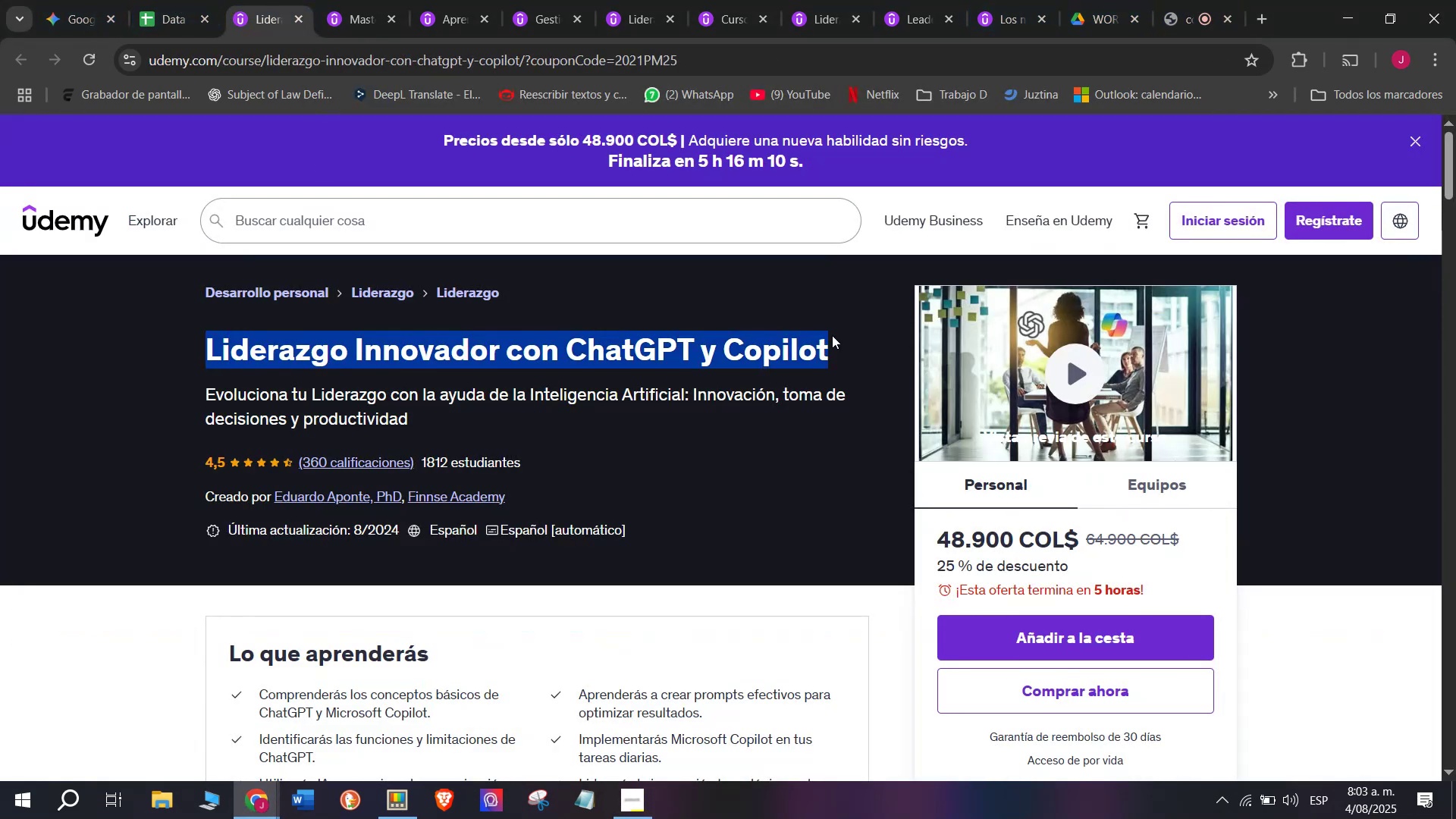 
key(Break)
 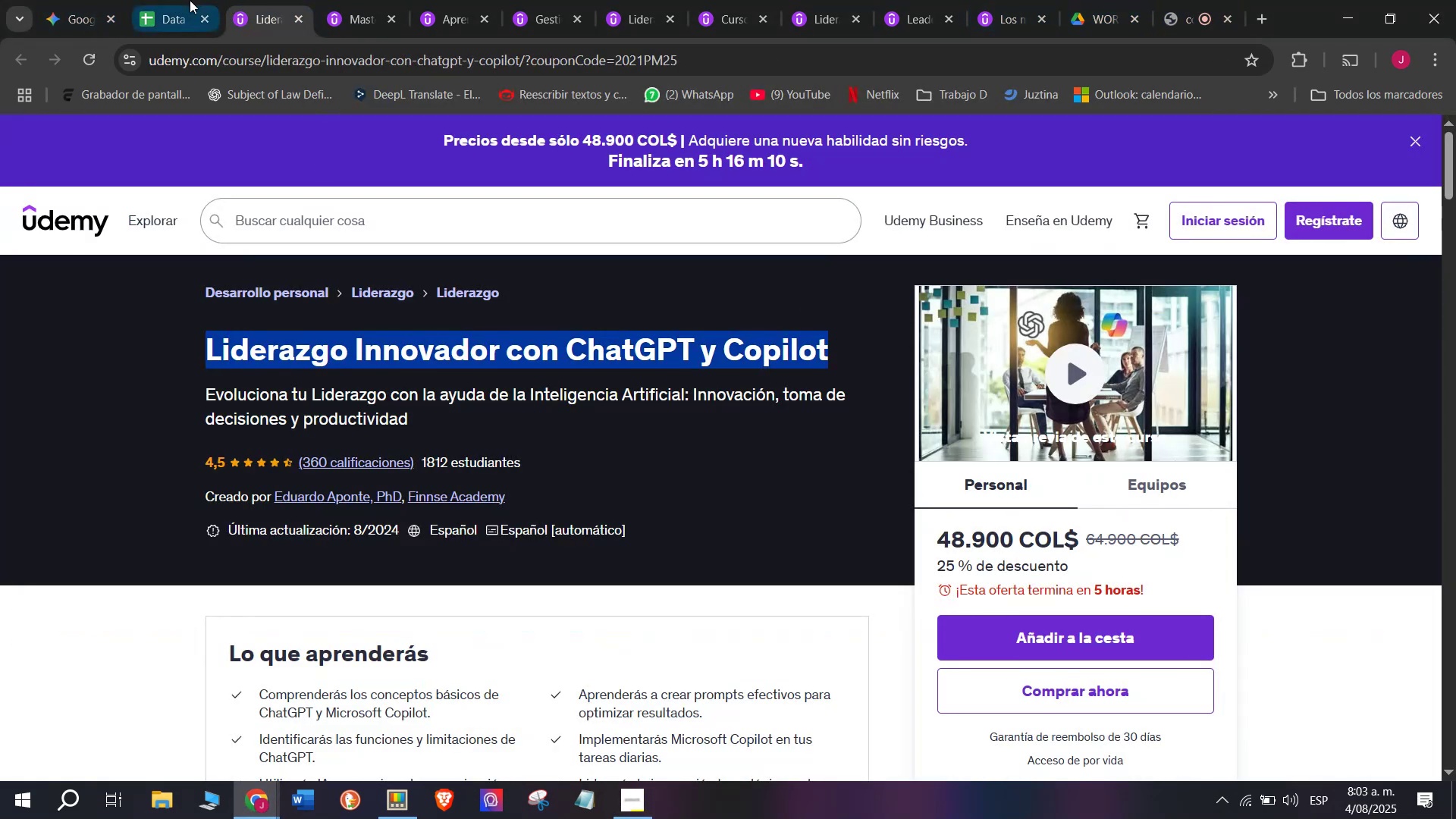 
key(Control+C)
 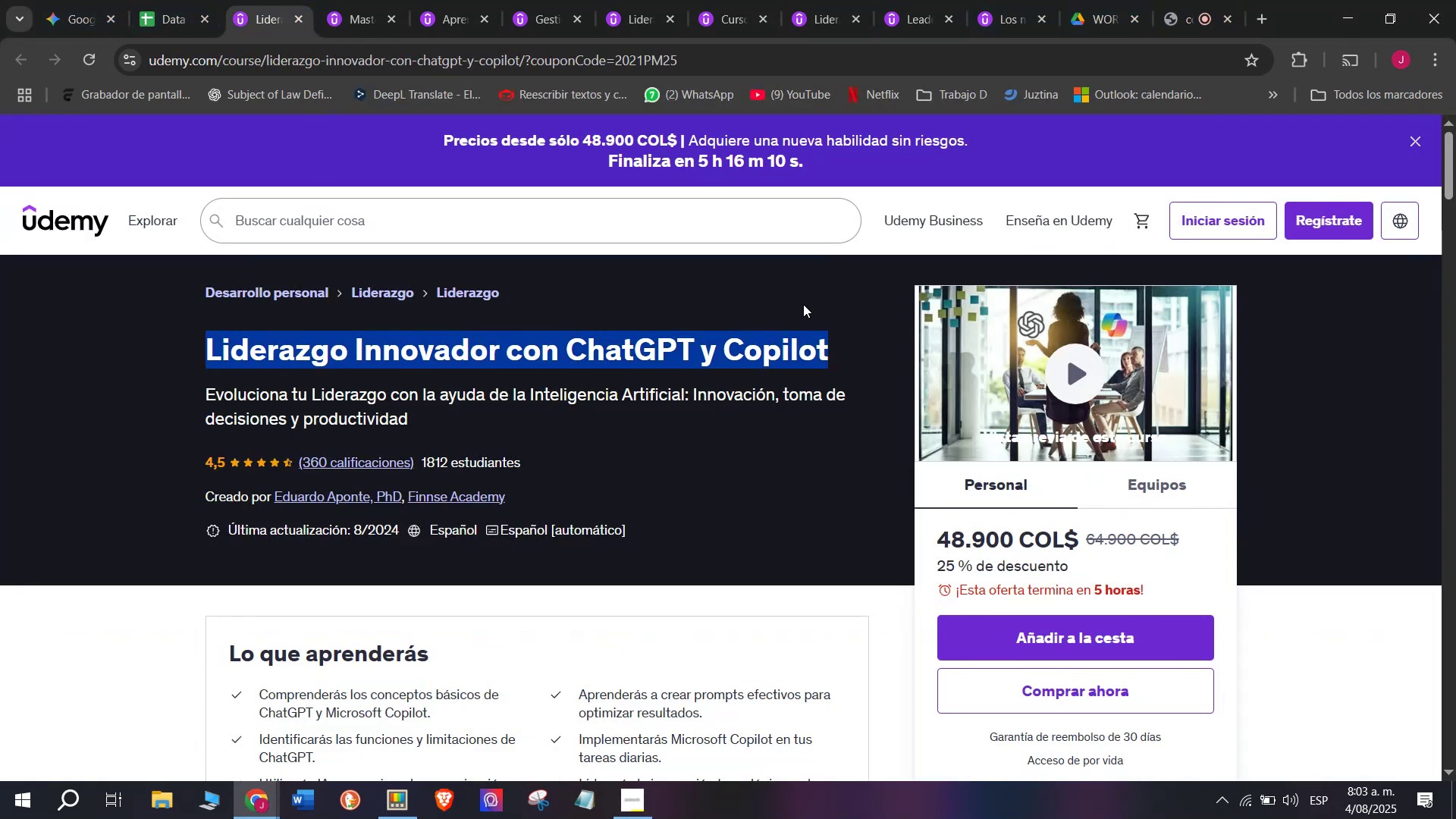 
key(Control+ControlLeft)
 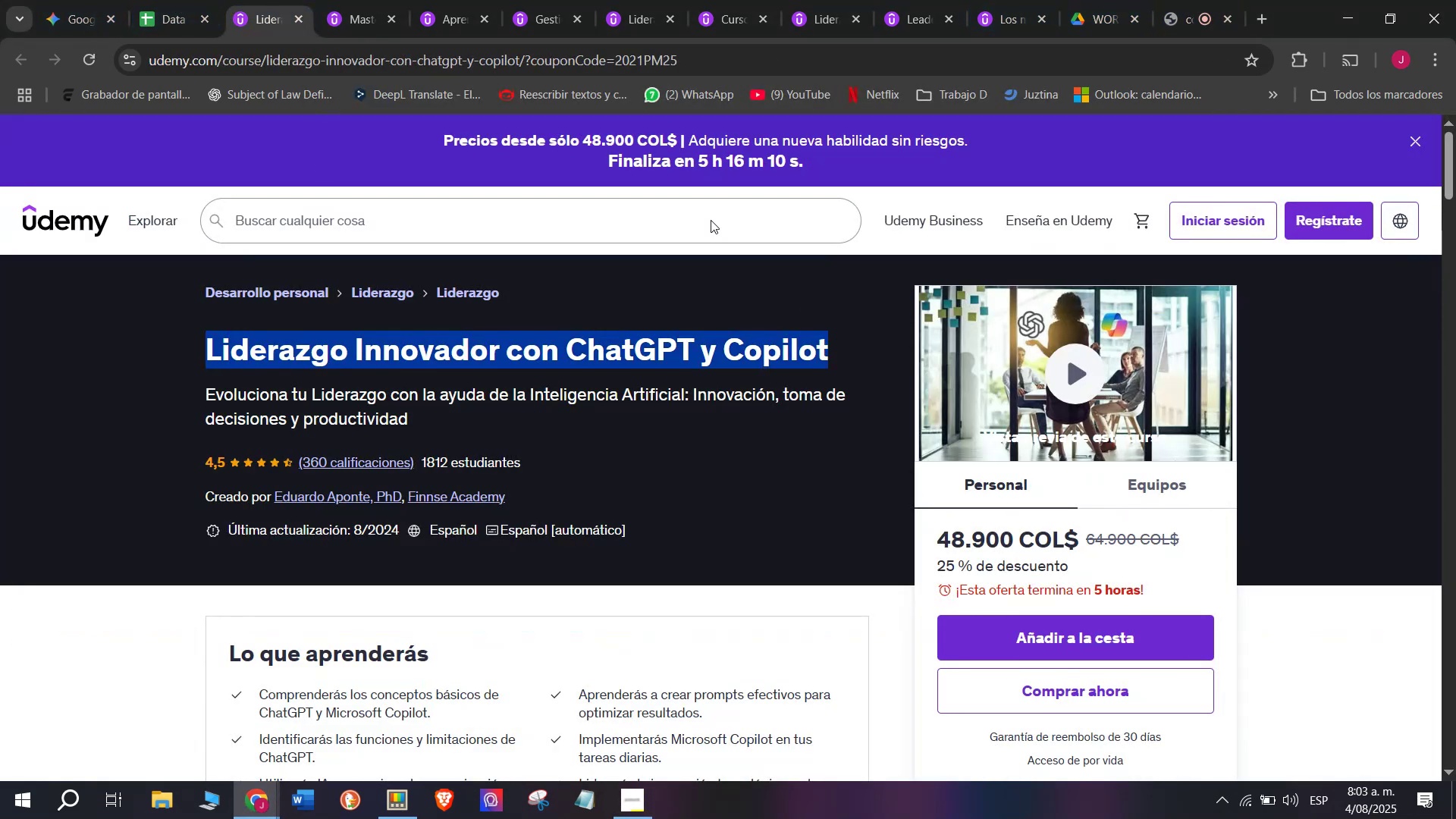 
key(Break)
 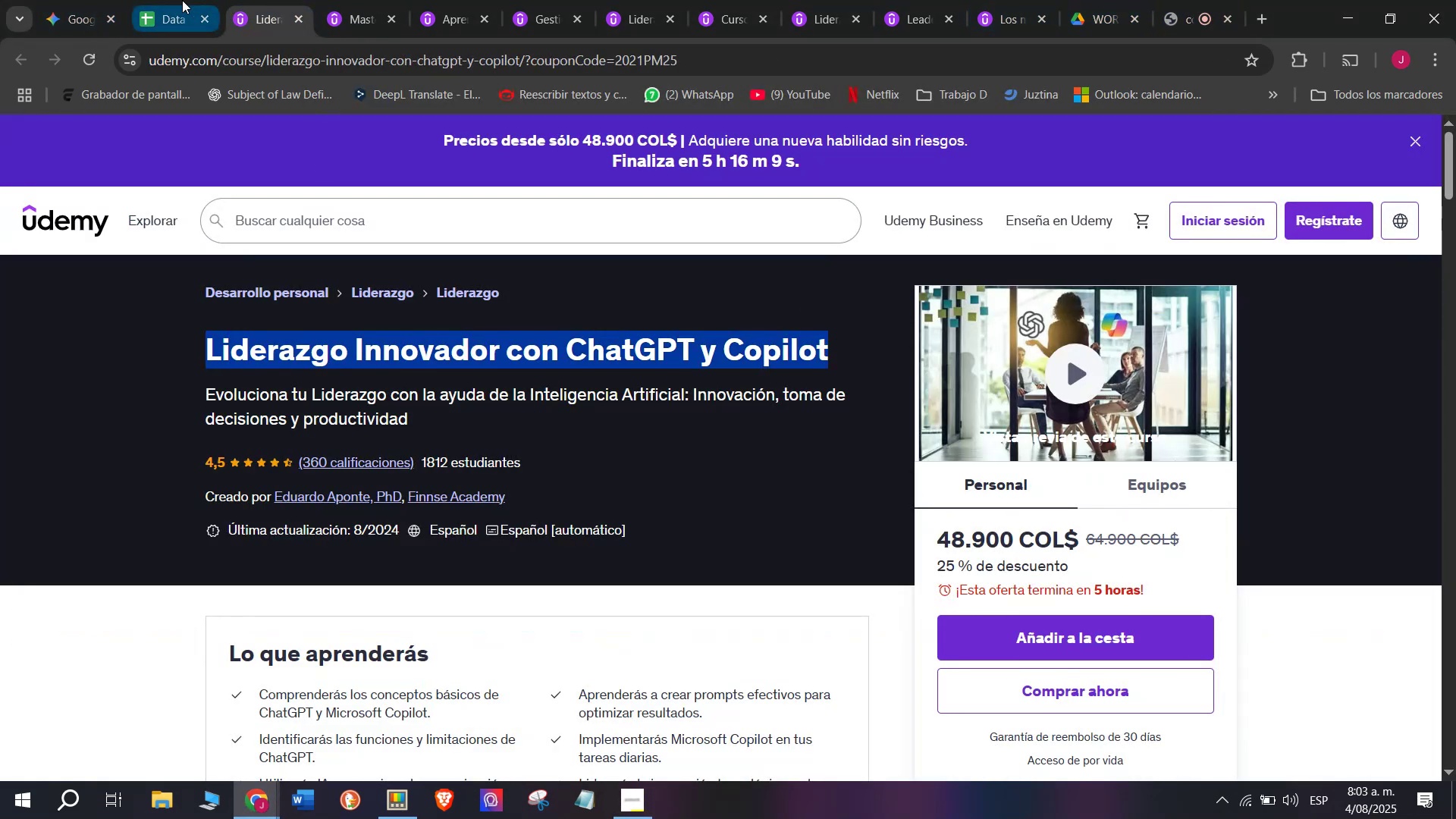 
key(Control+C)
 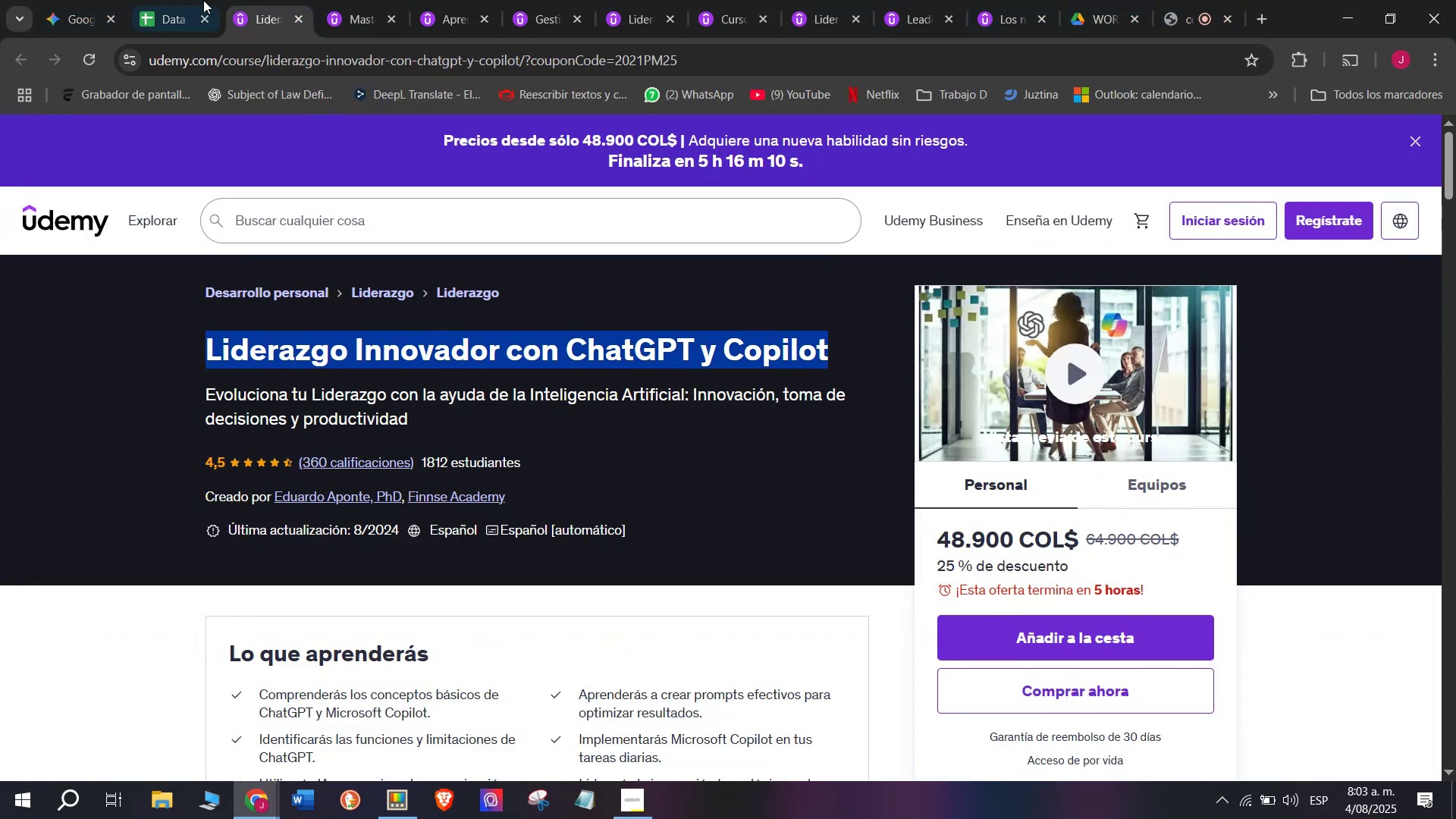 
left_click([182, 0])
 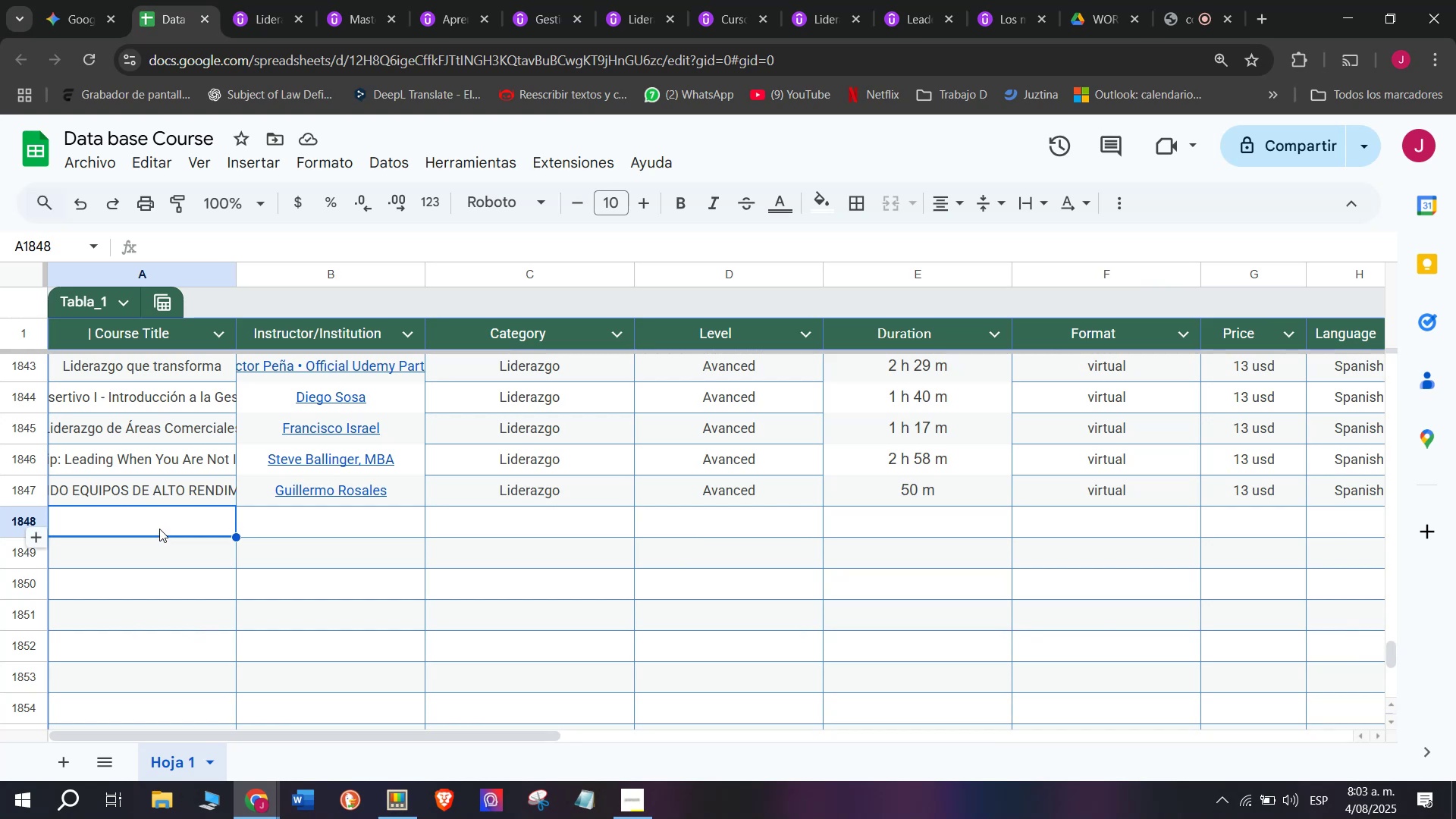 
double_click([162, 527])
 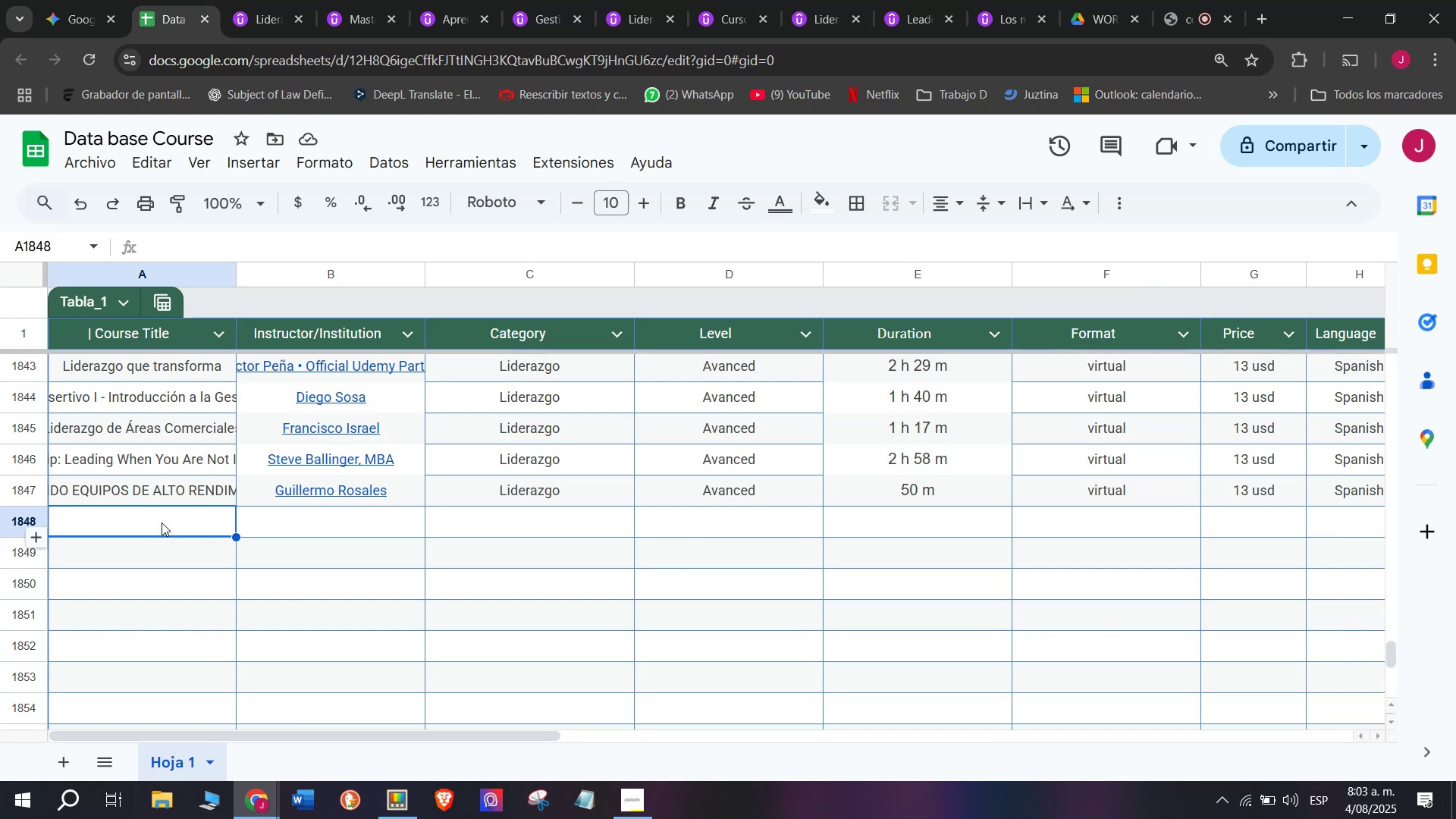 
key(Control+ControlLeft)
 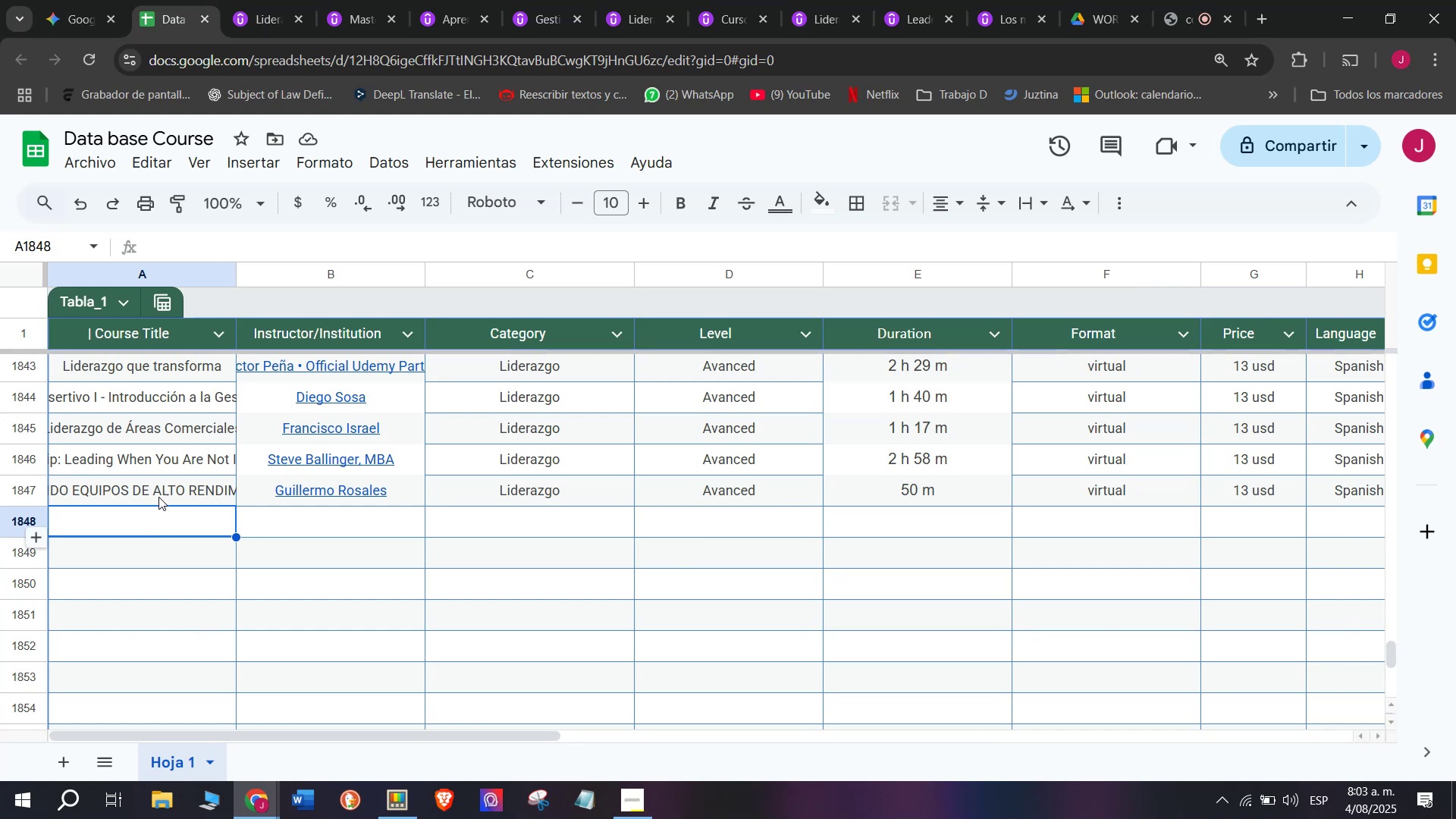 
key(Z)
 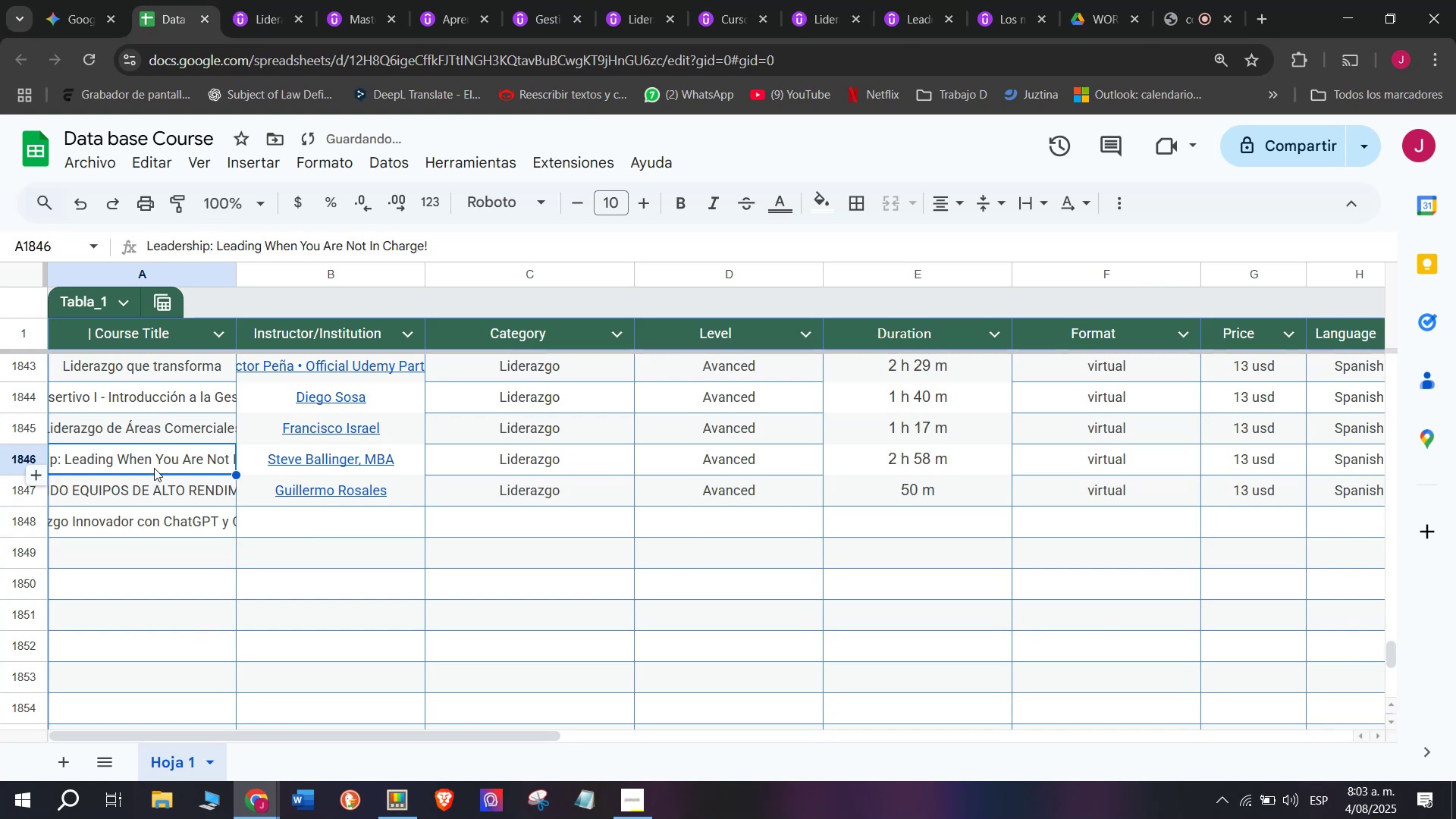 
key(Control+V)
 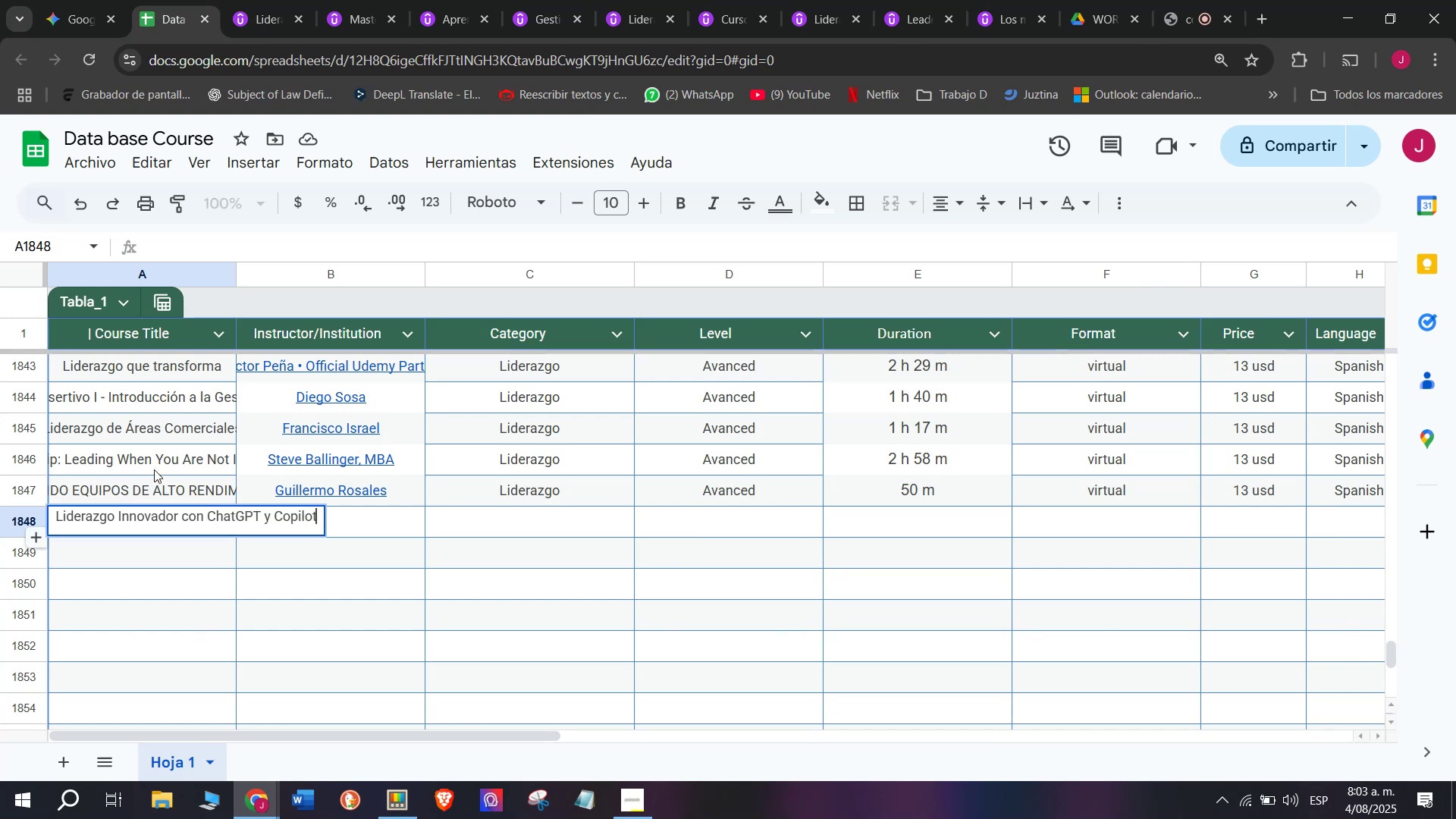 
left_click([154, 468])
 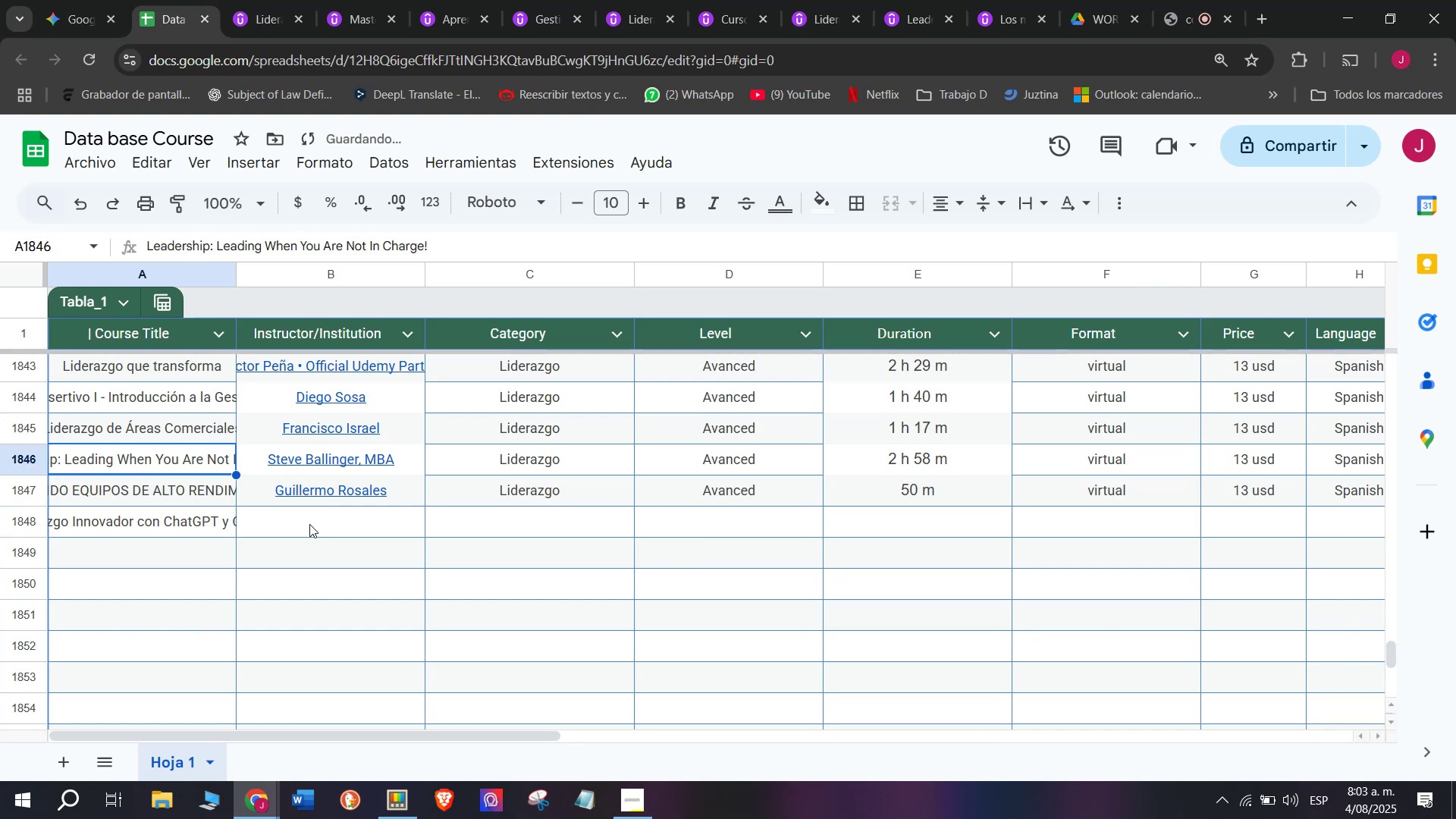 
left_click([313, 522])
 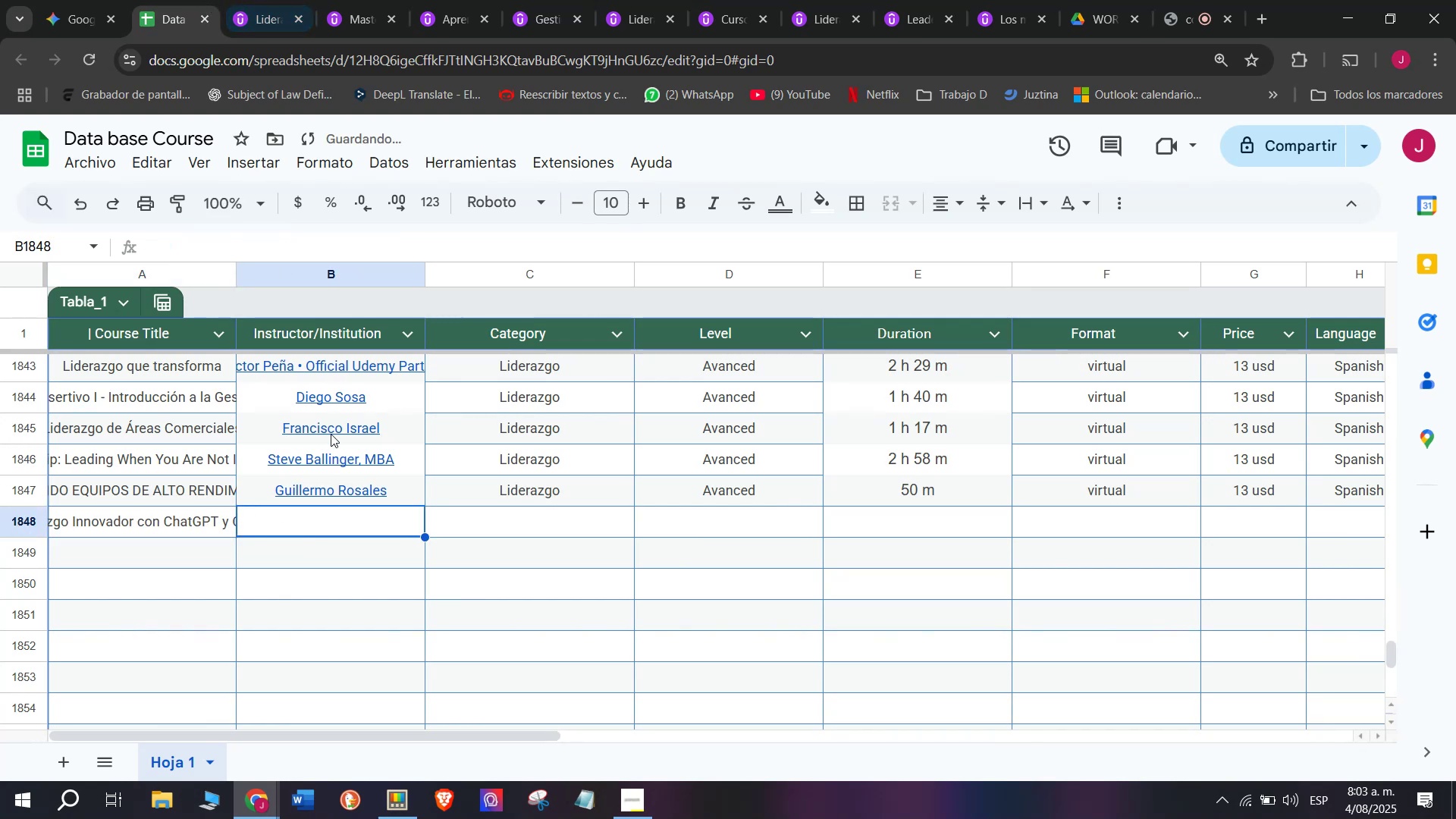 
left_click([398, 493])
 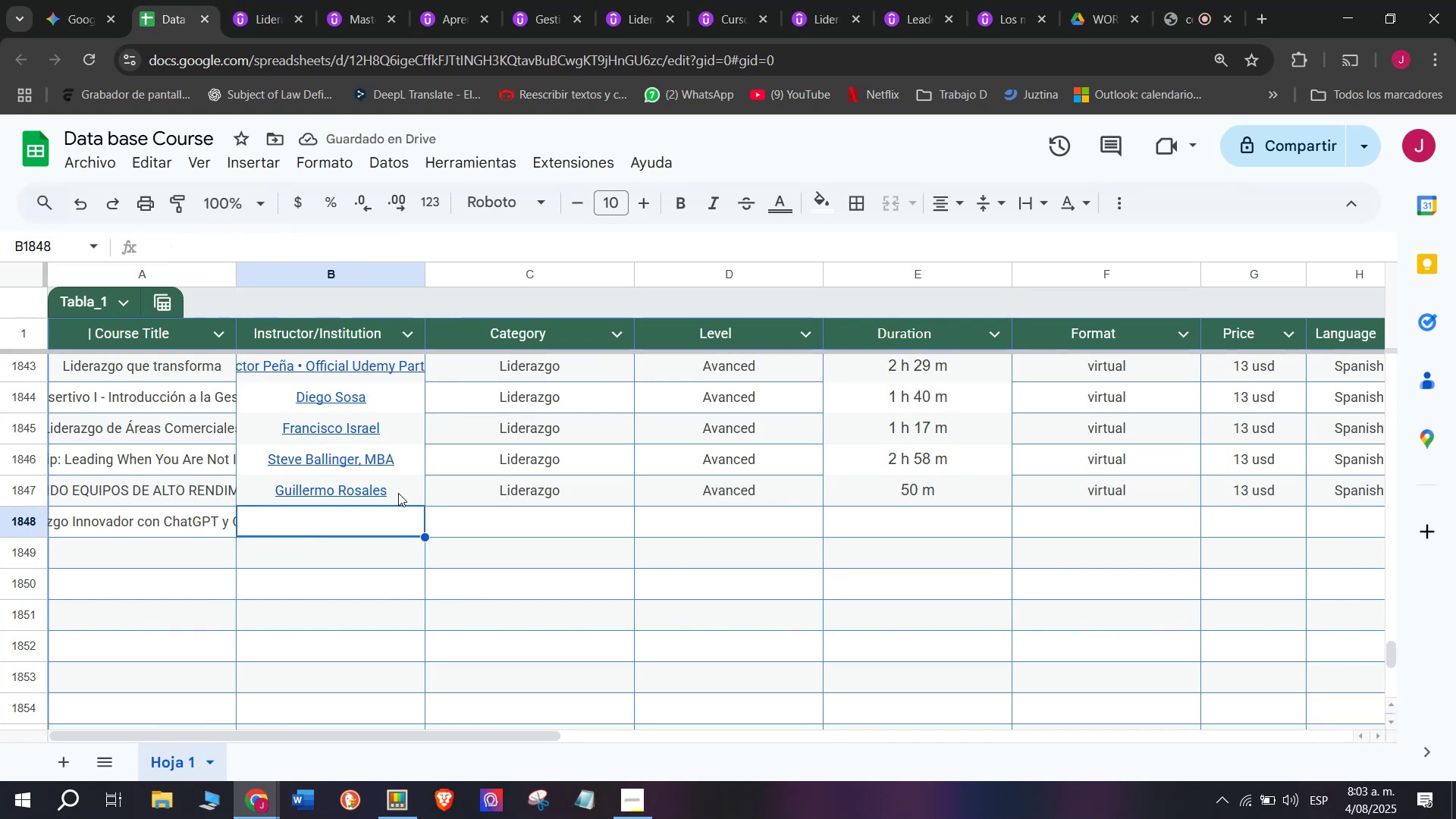 
key(Break)
 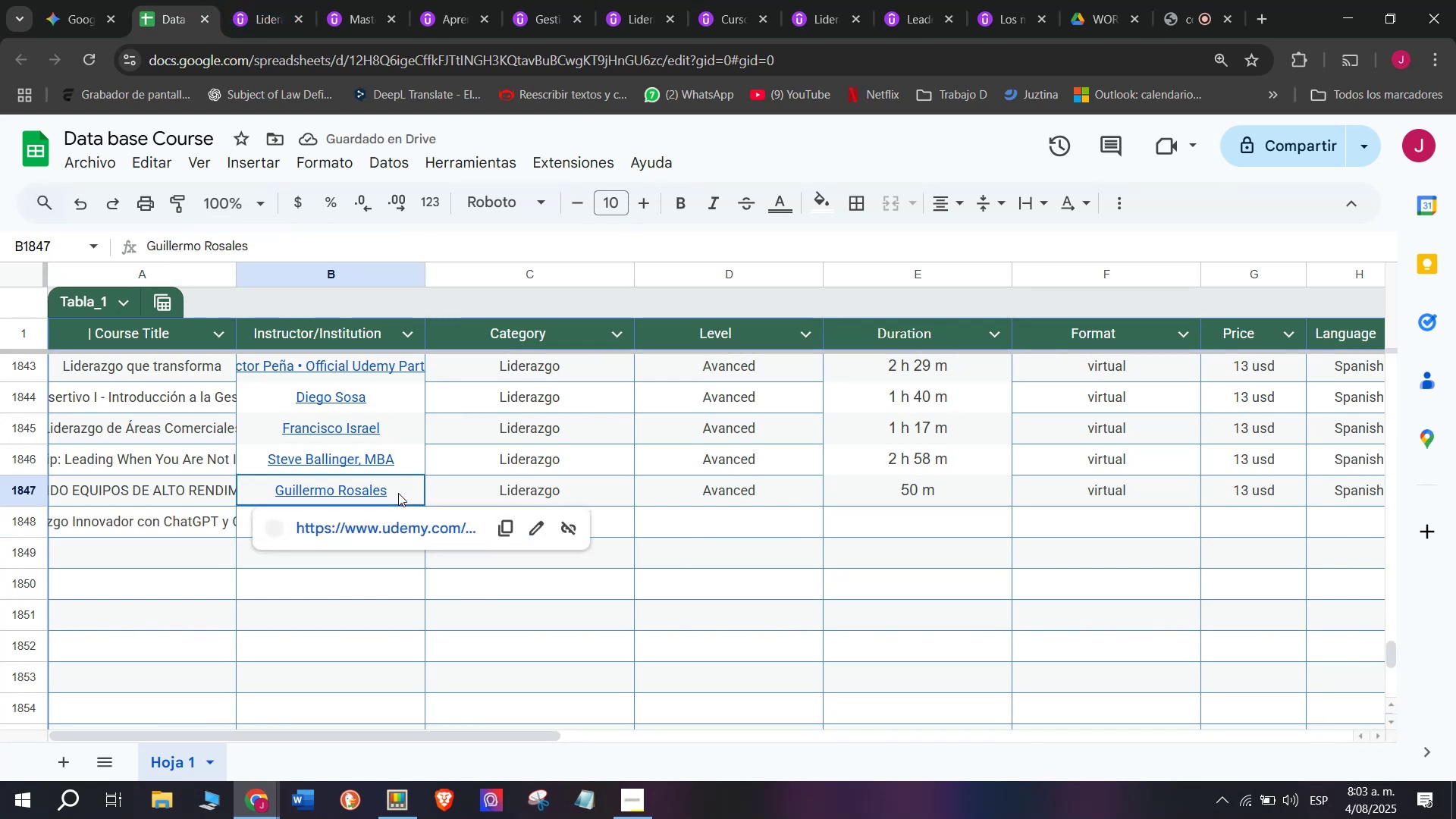 
key(Control+ControlLeft)
 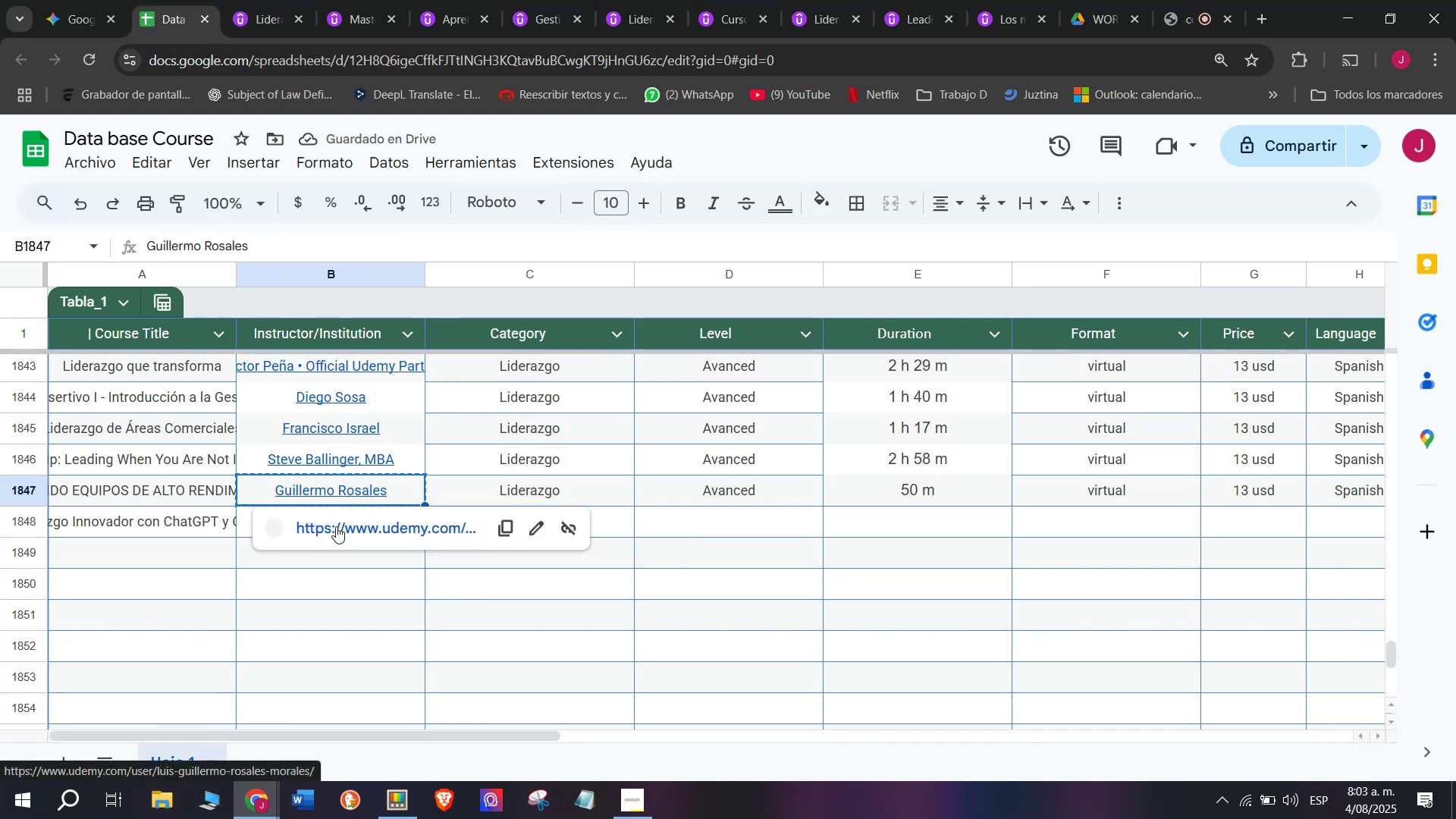 
key(Control+C)
 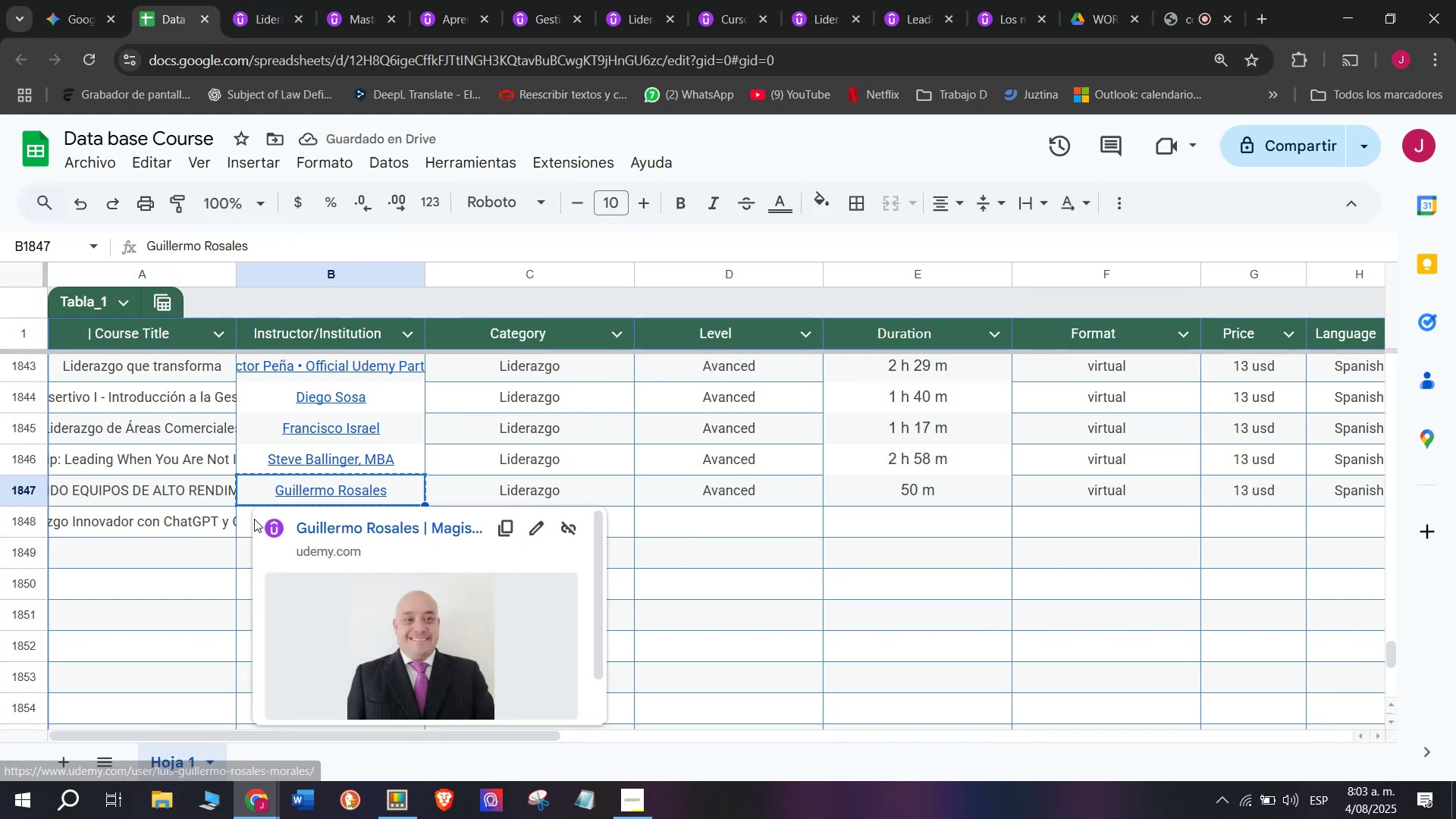 
left_click([243, 522])
 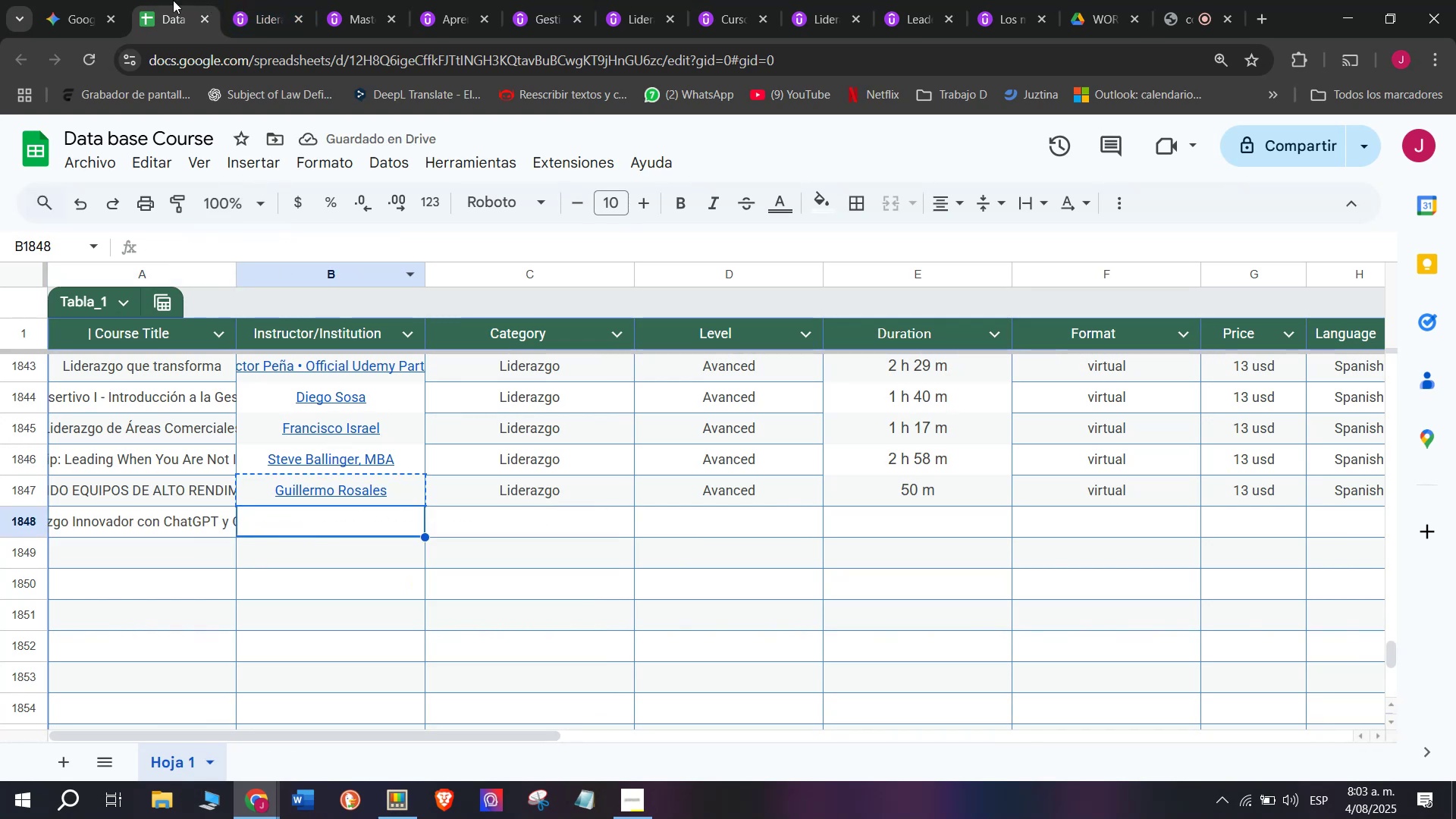 
left_click([257, 0])
 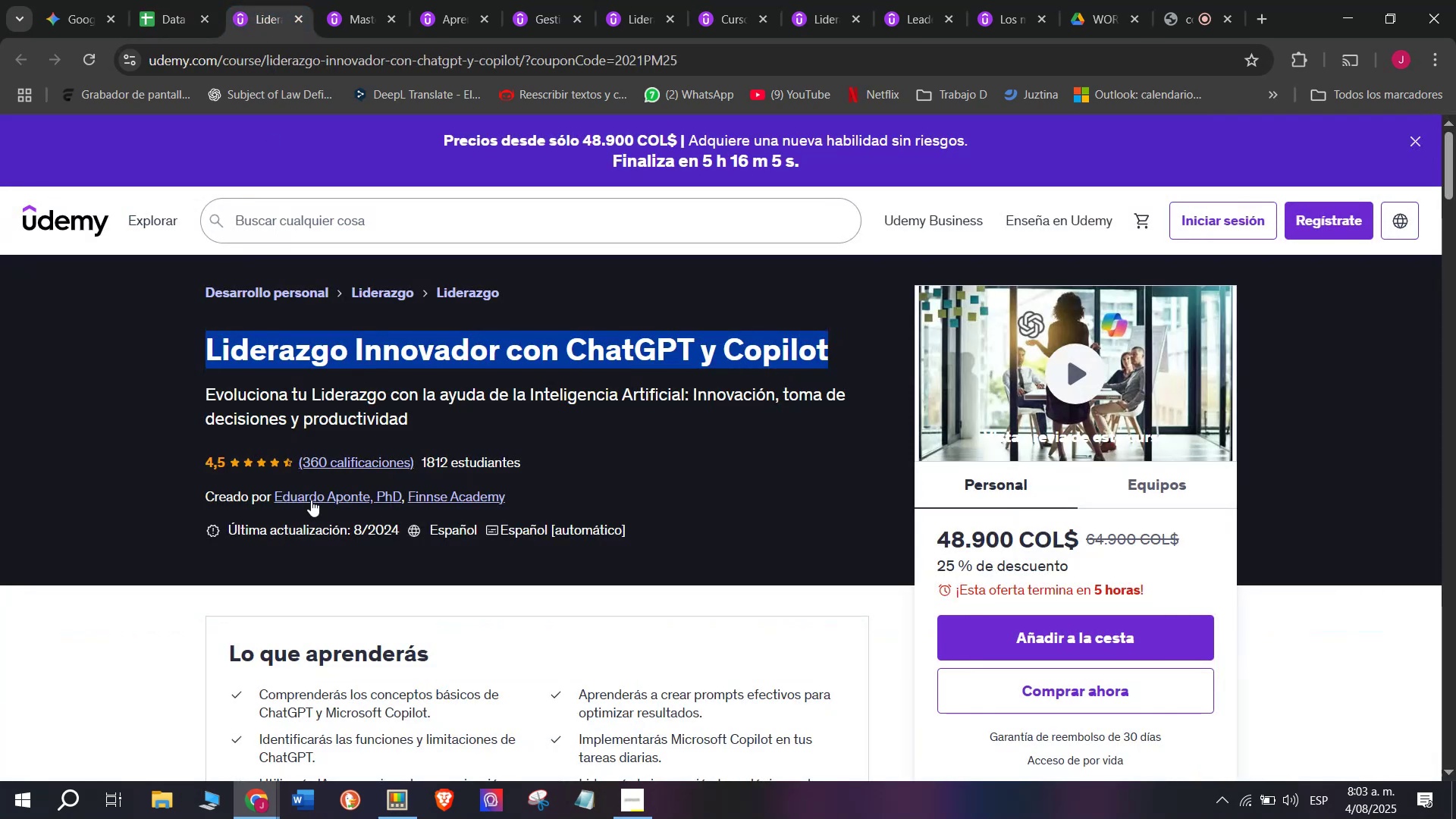 
left_click([311, 497])
 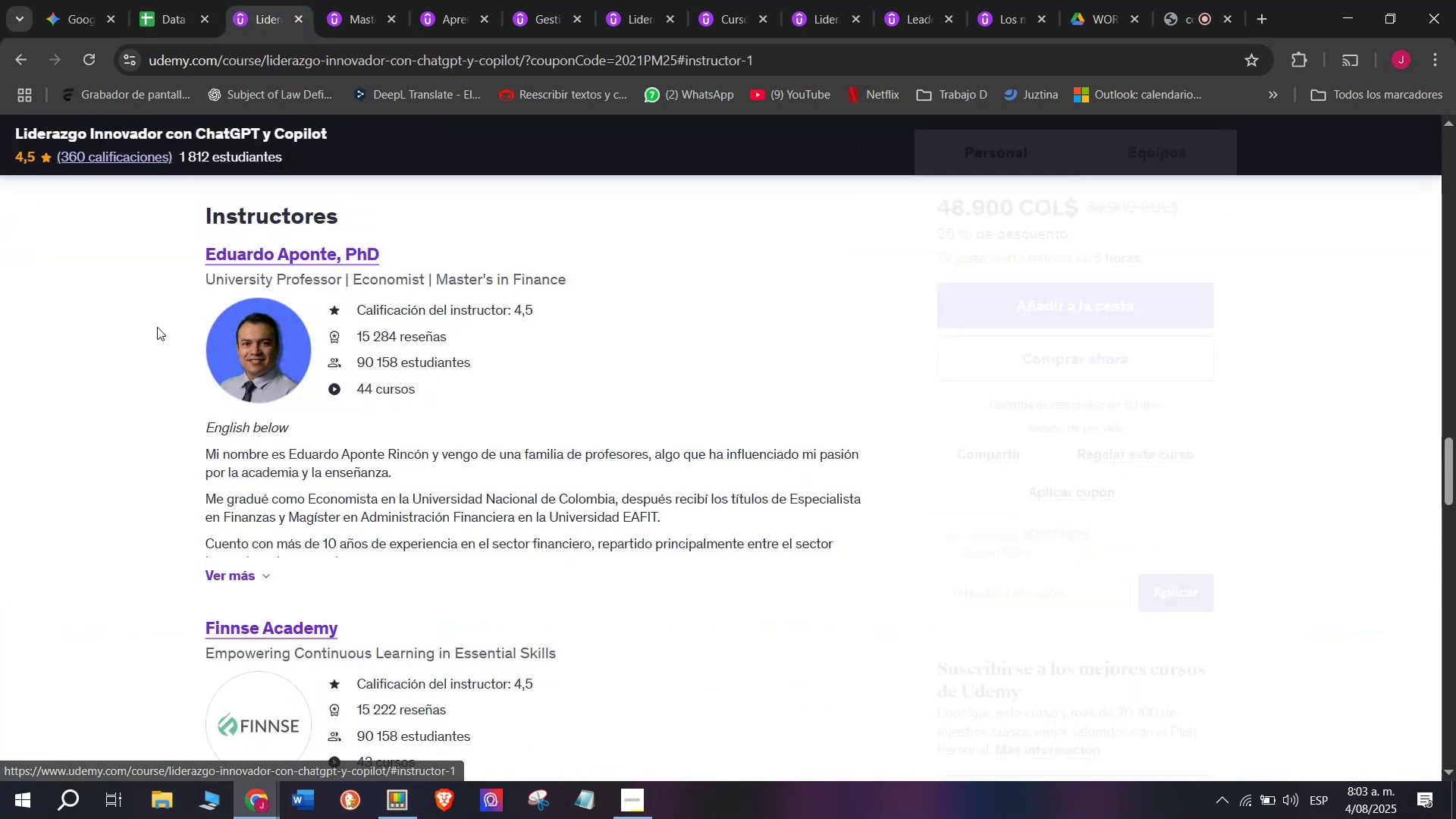 
left_click_drag(start_coordinate=[172, 249], to_coordinate=[444, 233])
 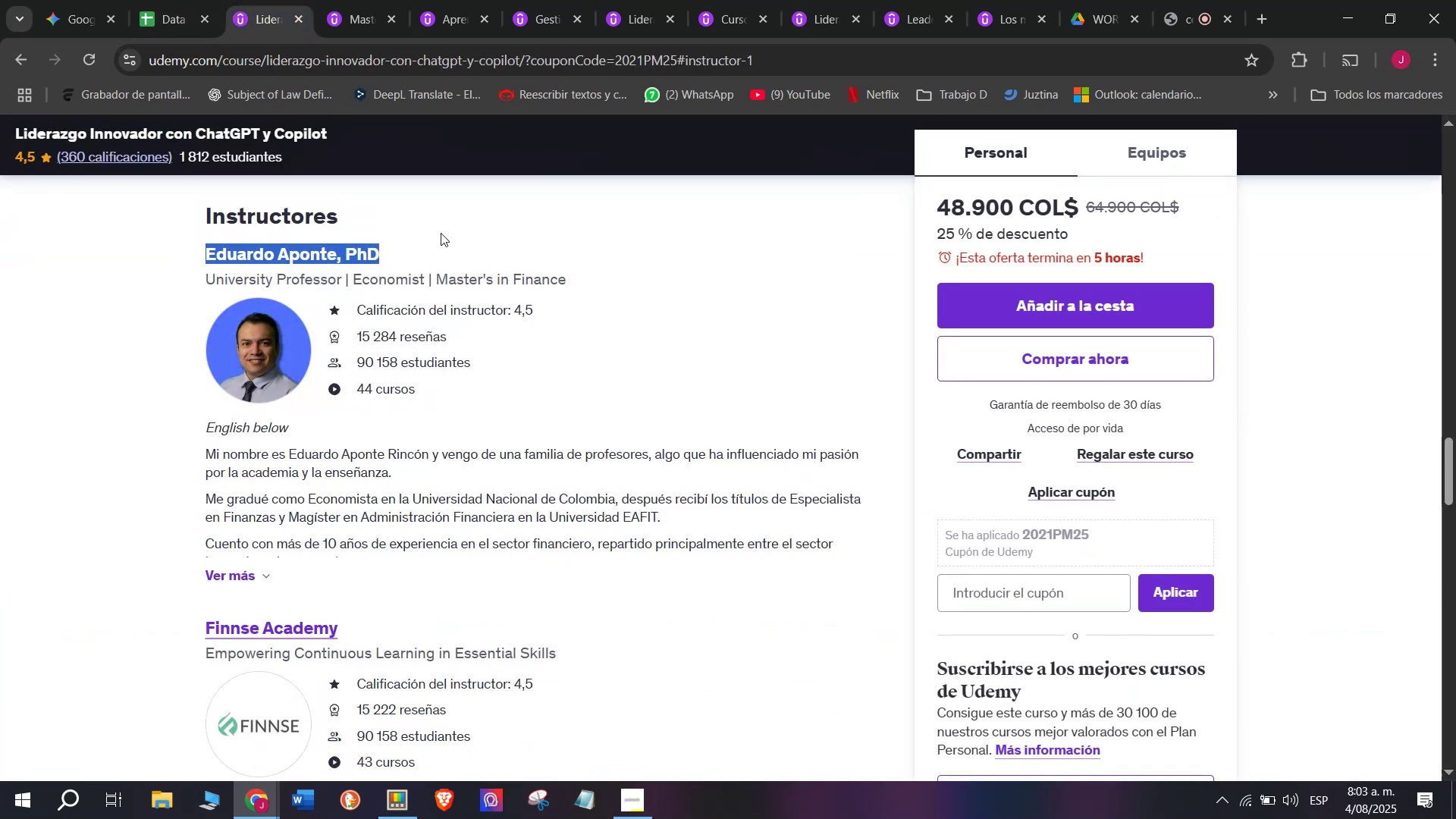 
key(Control+ControlLeft)
 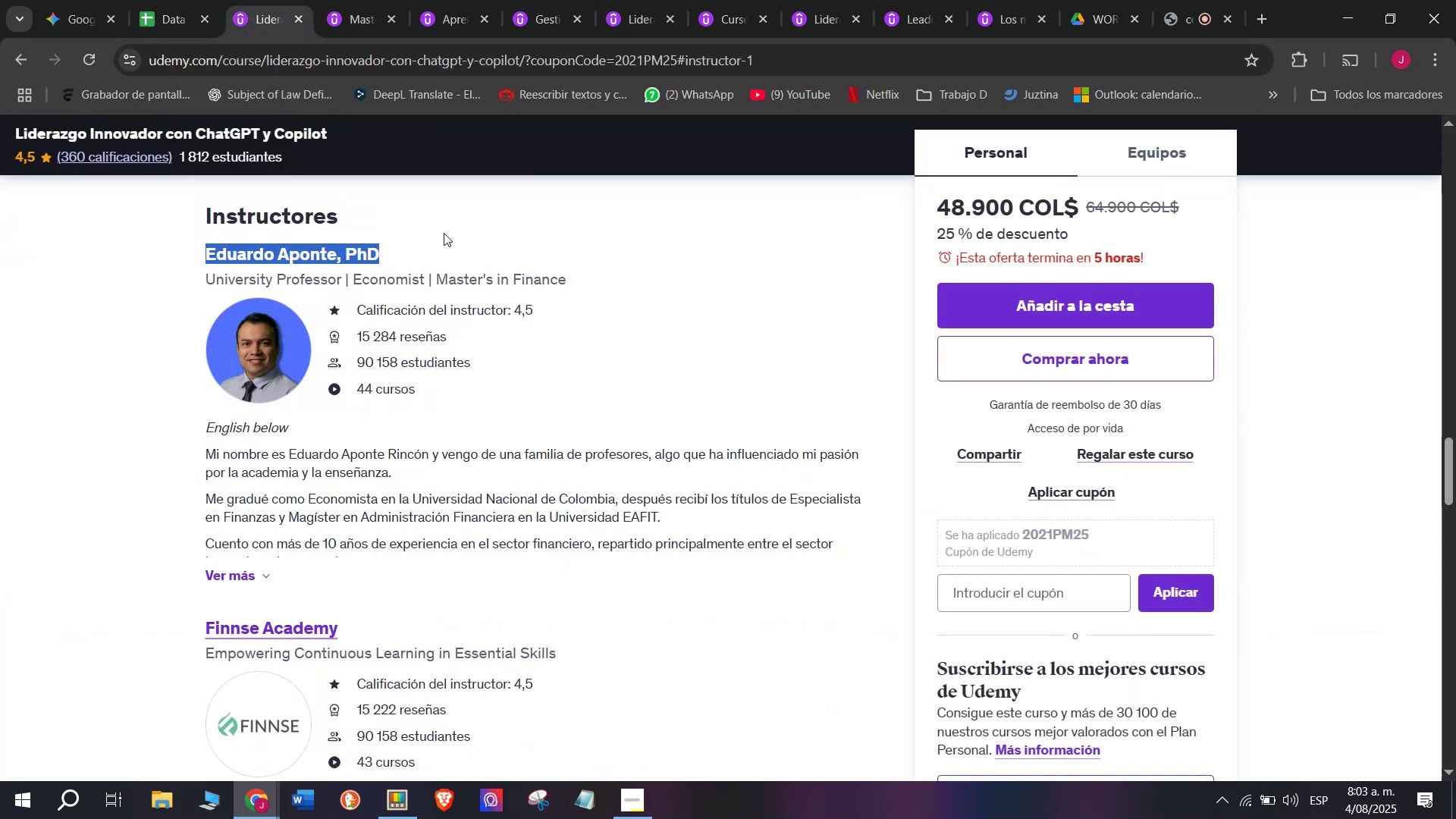 
key(Break)
 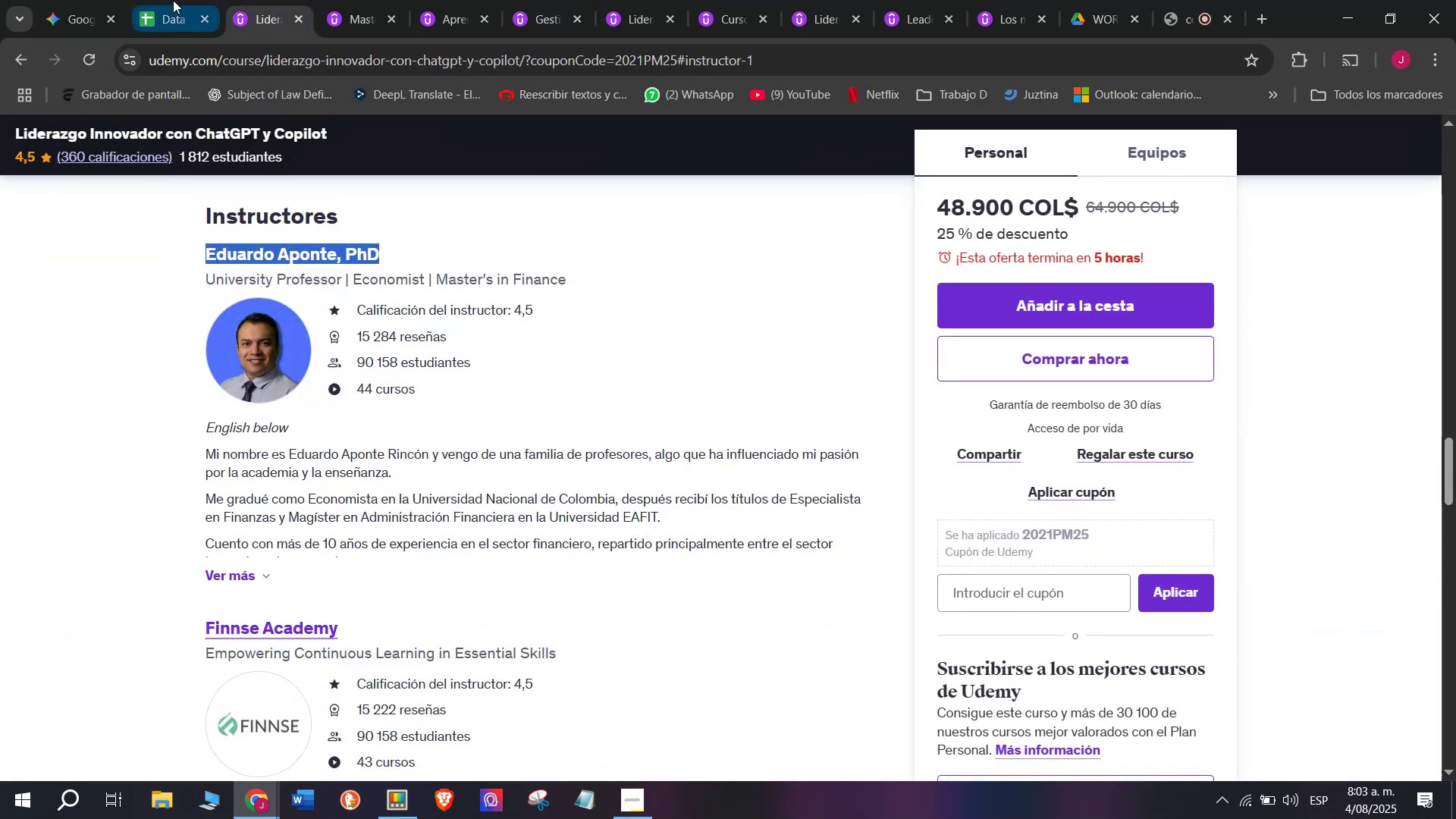 
key(Control+C)
 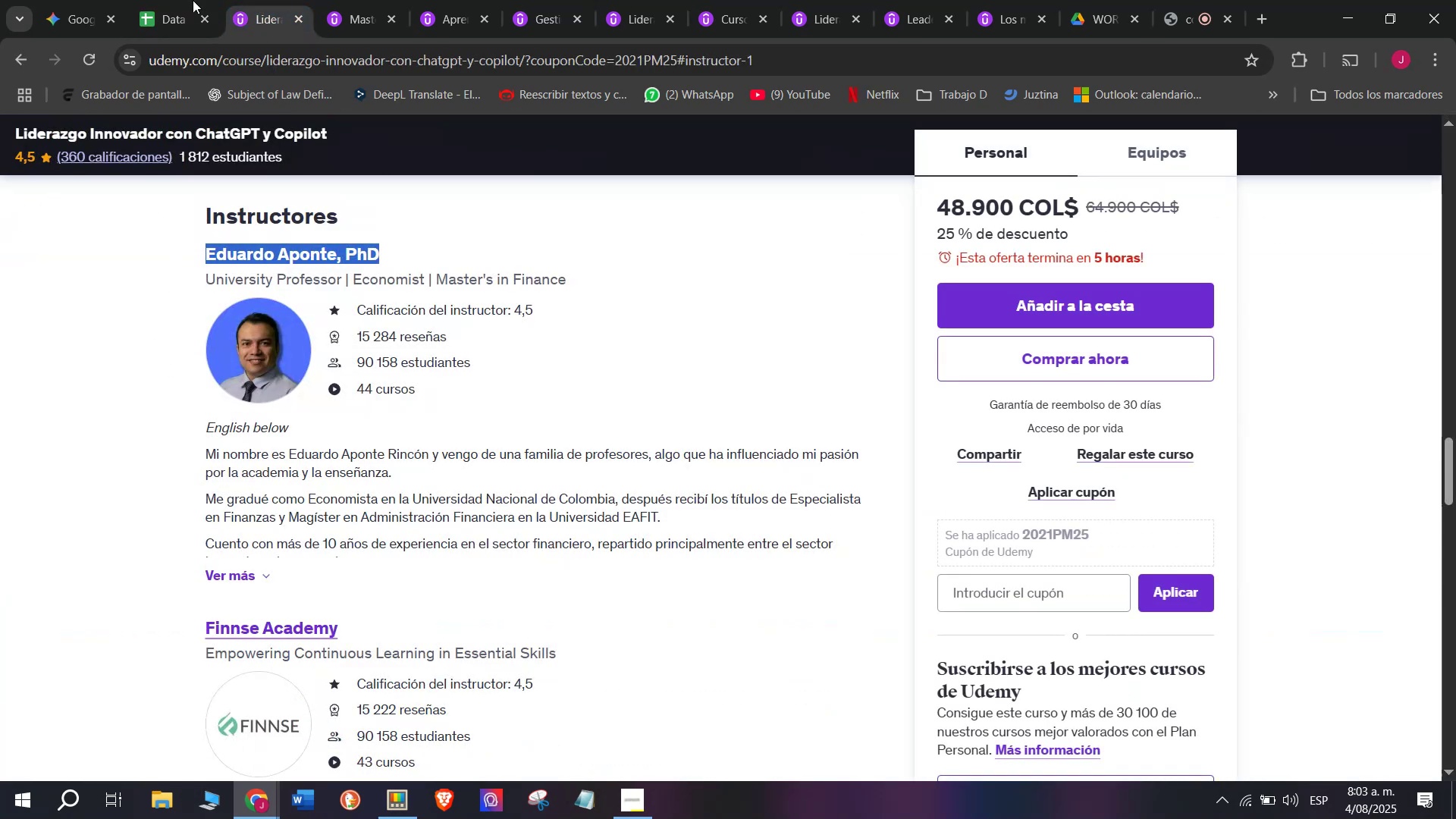 
left_click([173, 0])
 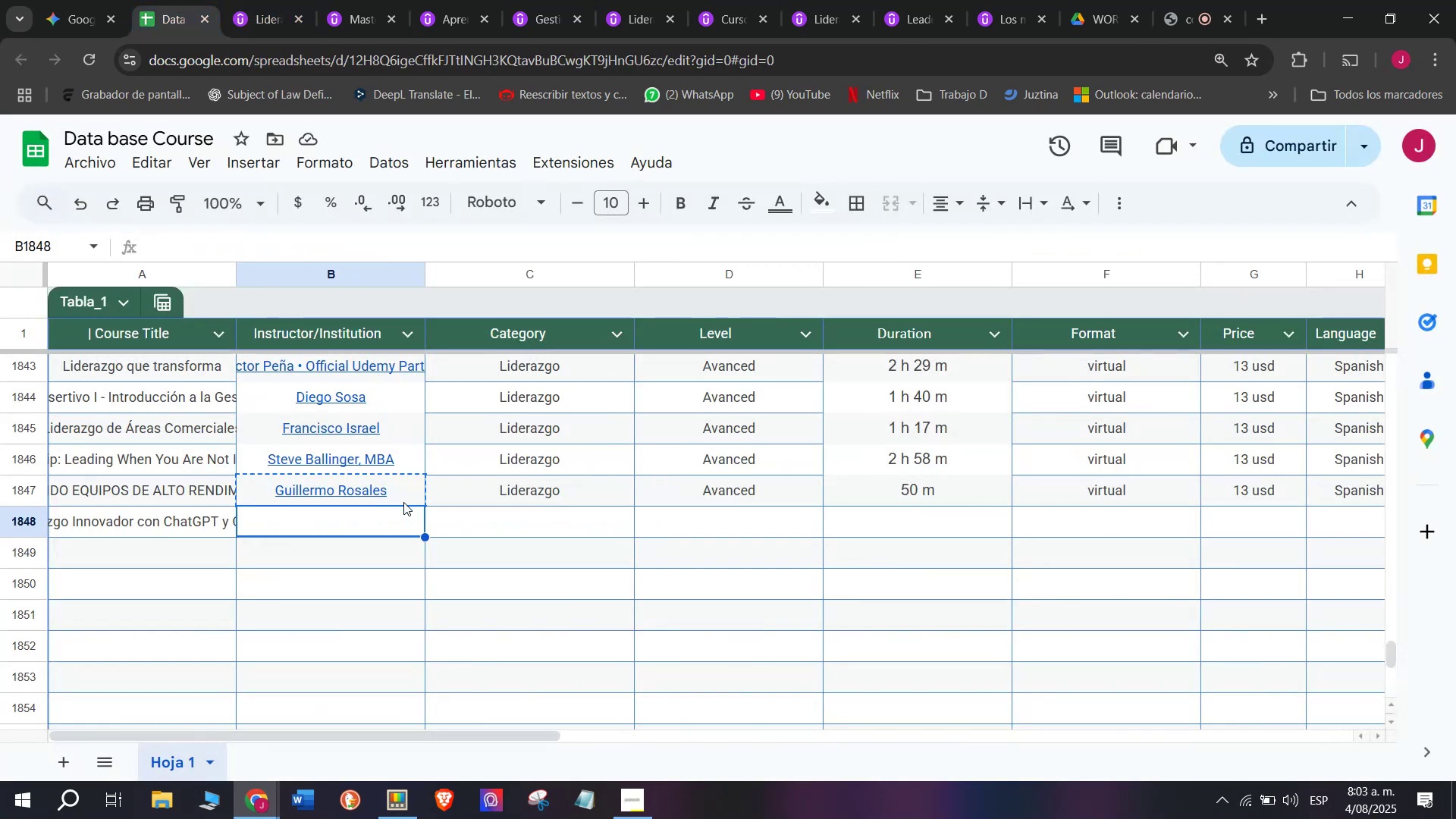 
left_click([400, 517])
 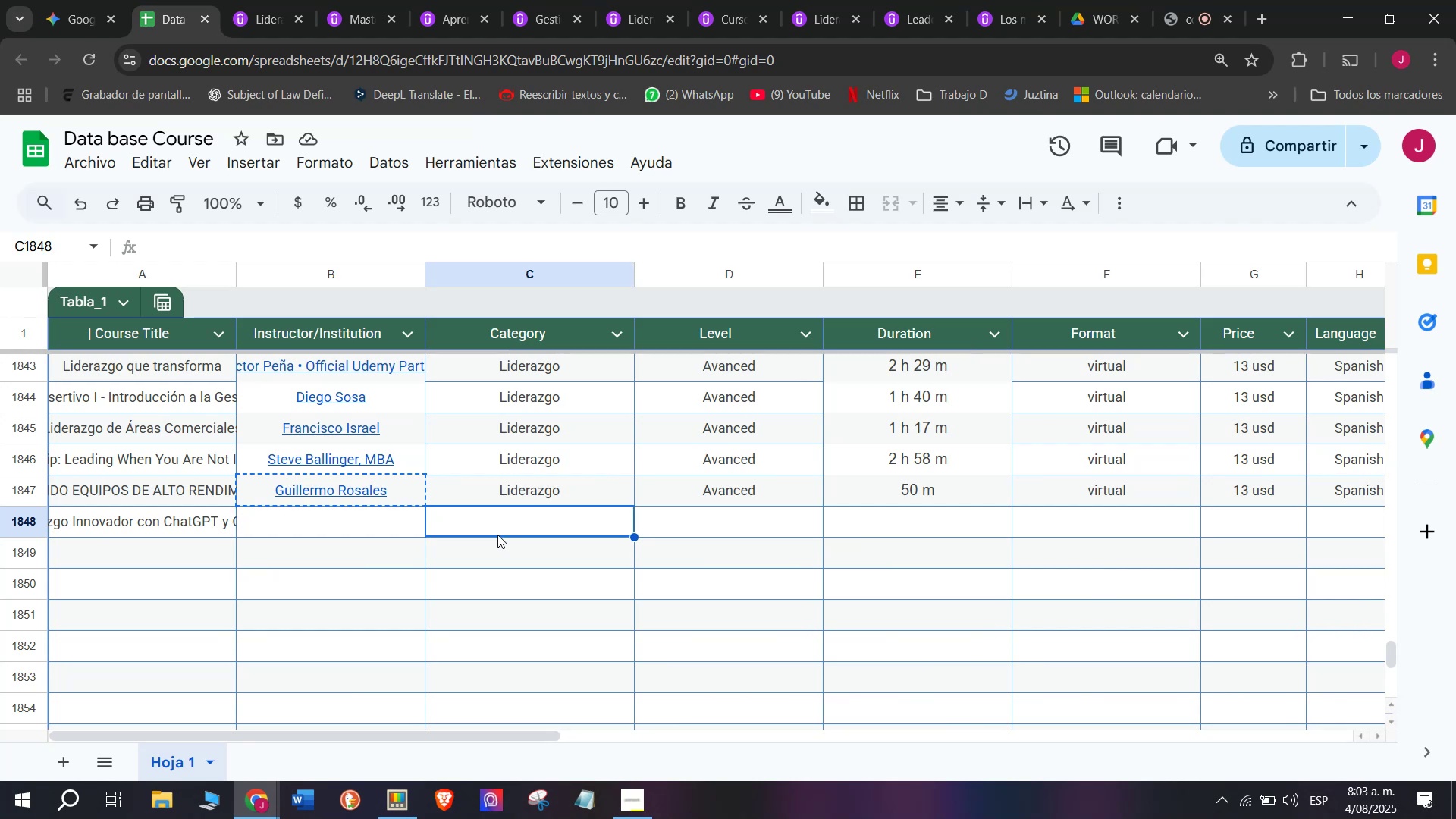 
double_click([379, 519])
 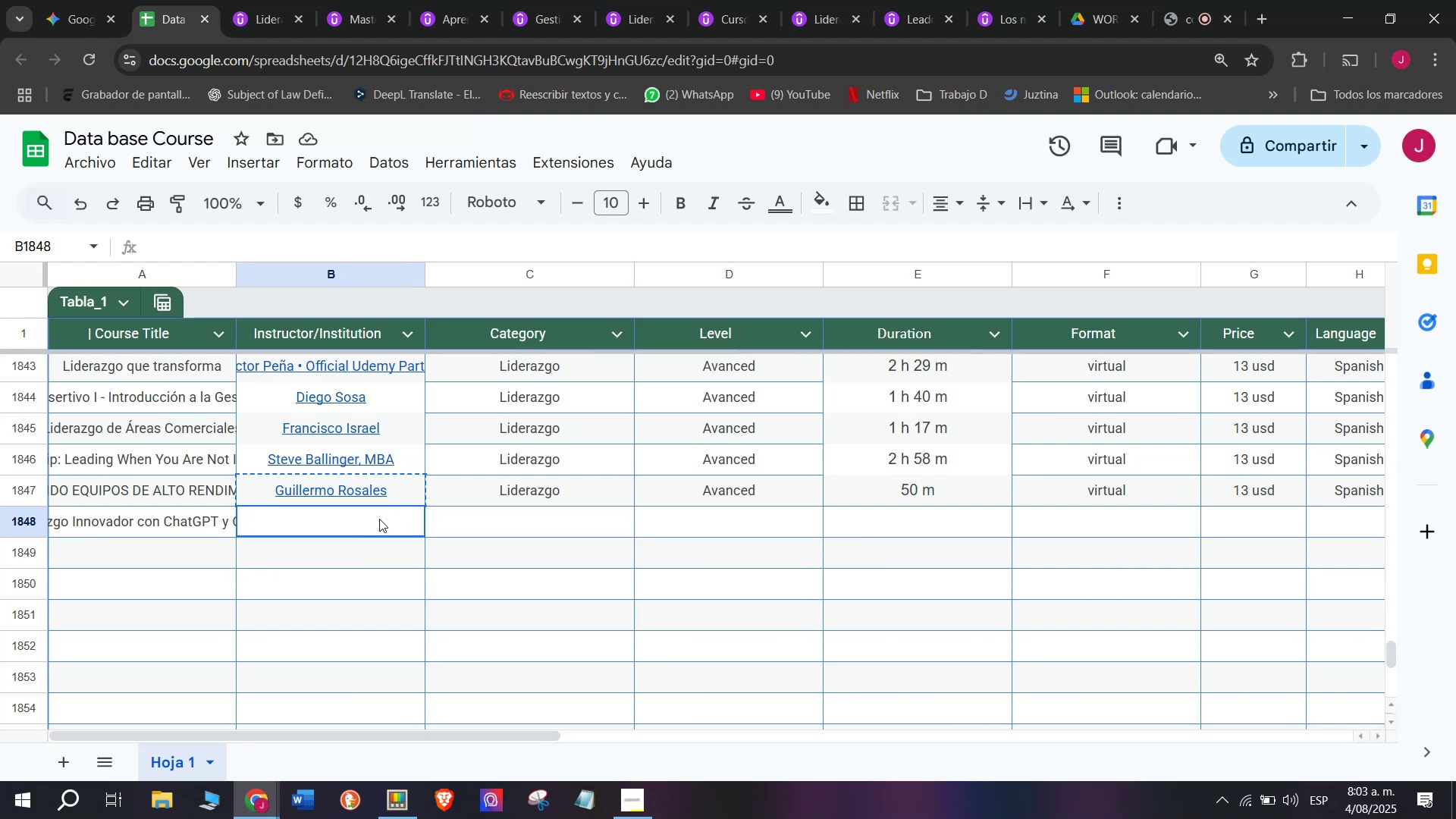 
key(Control+ControlLeft)
 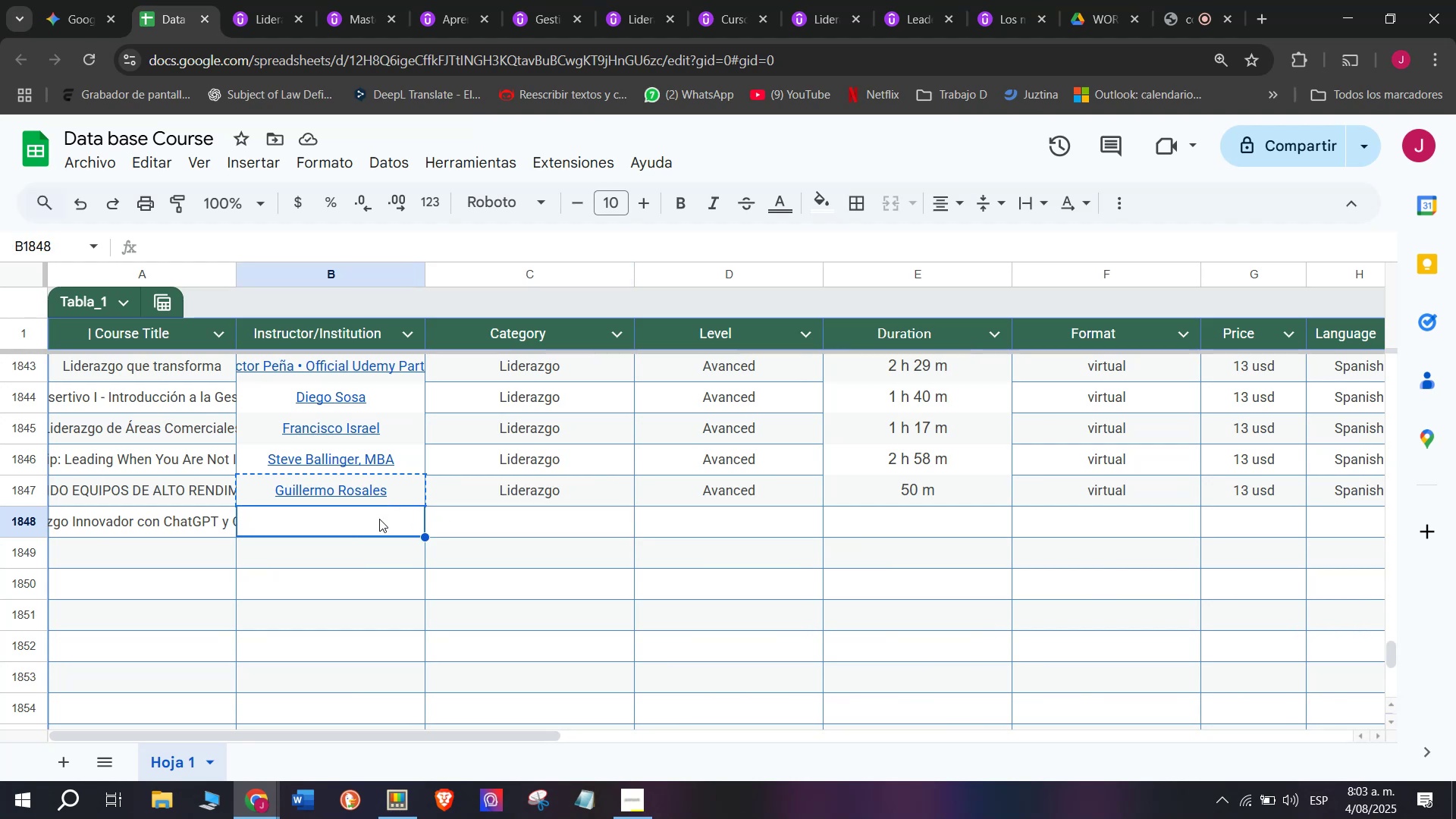 
key(Z)
 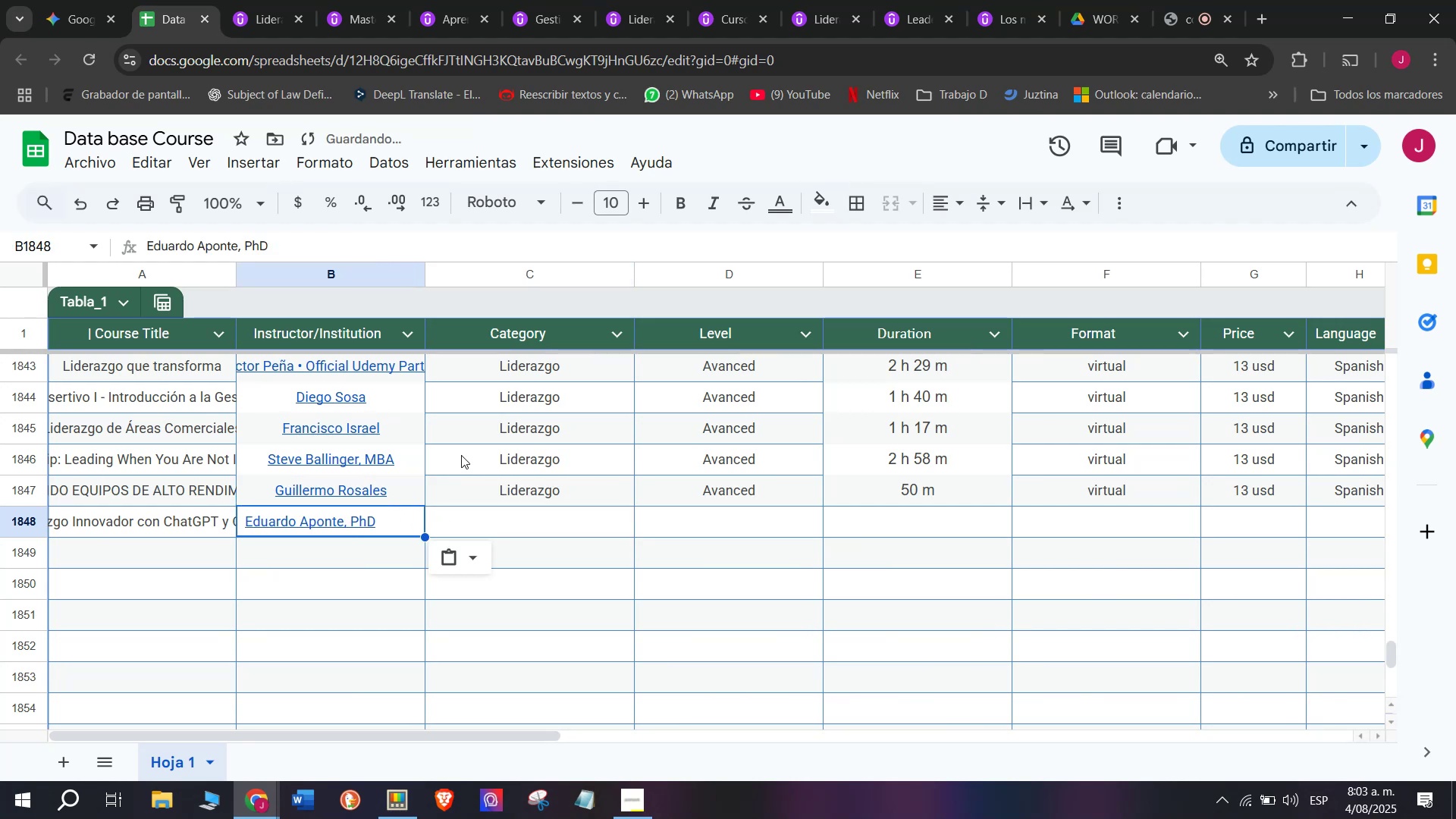 
key(Control+V)
 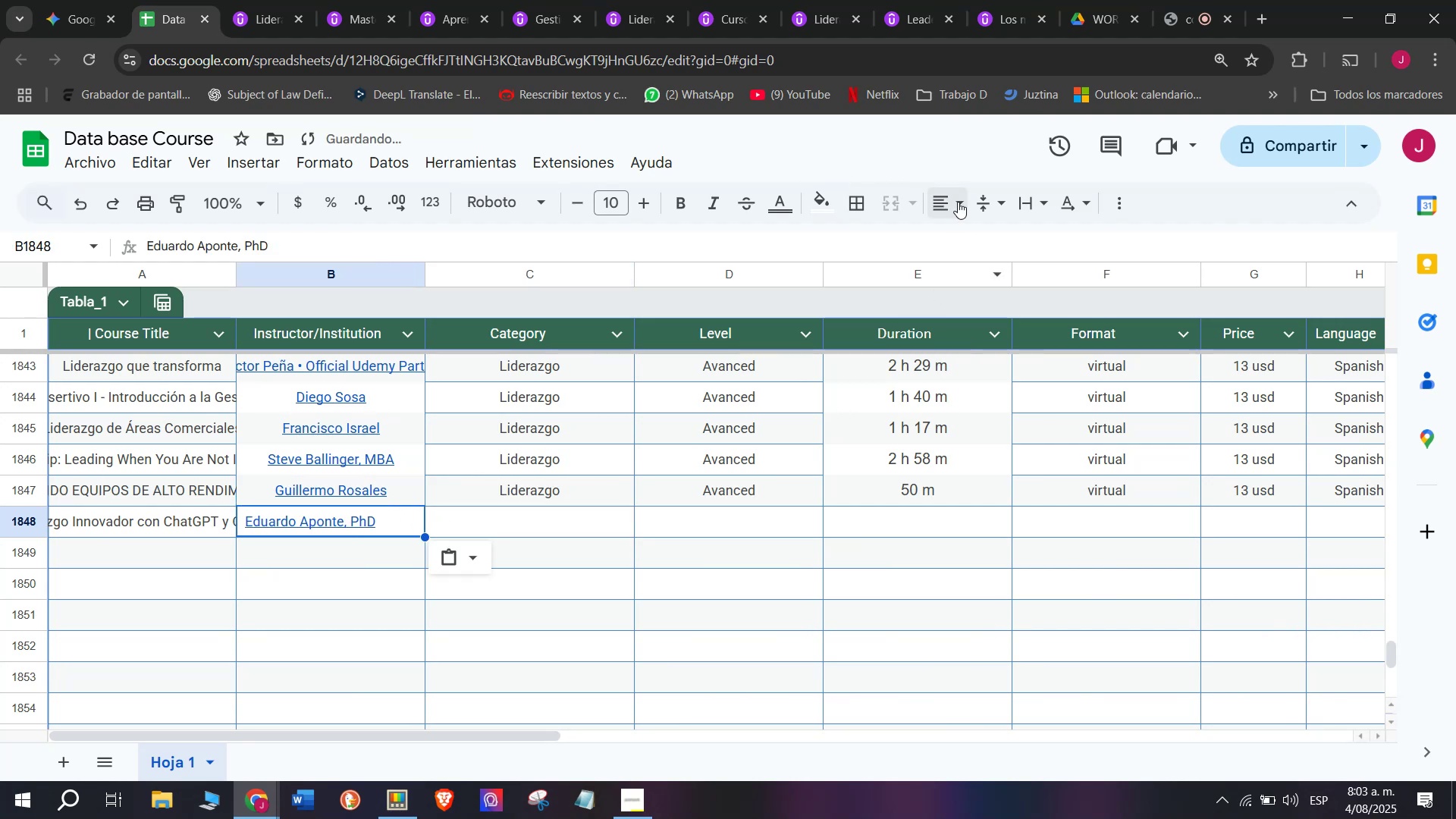 
left_click([965, 199])
 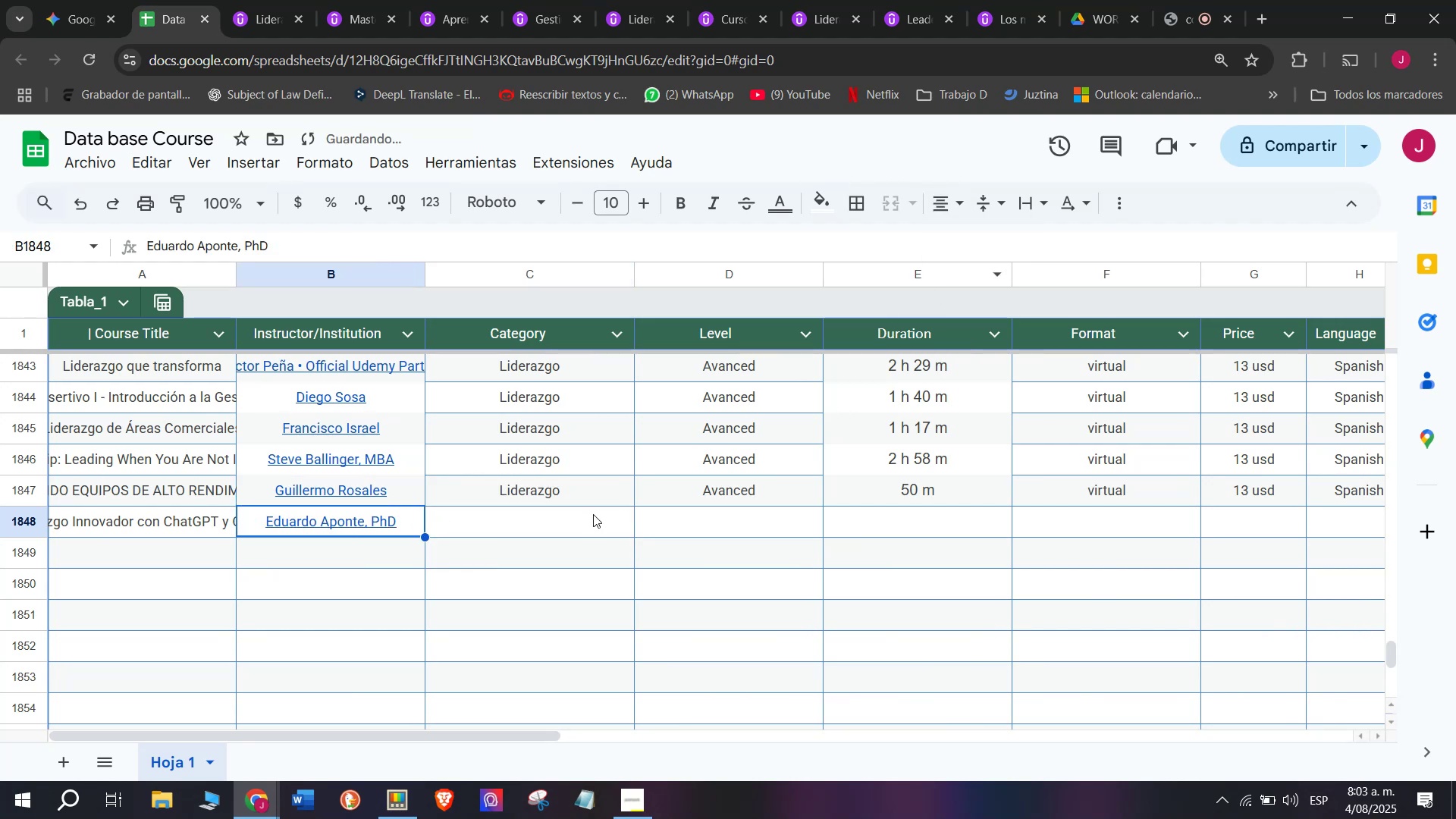 
left_click([588, 488])
 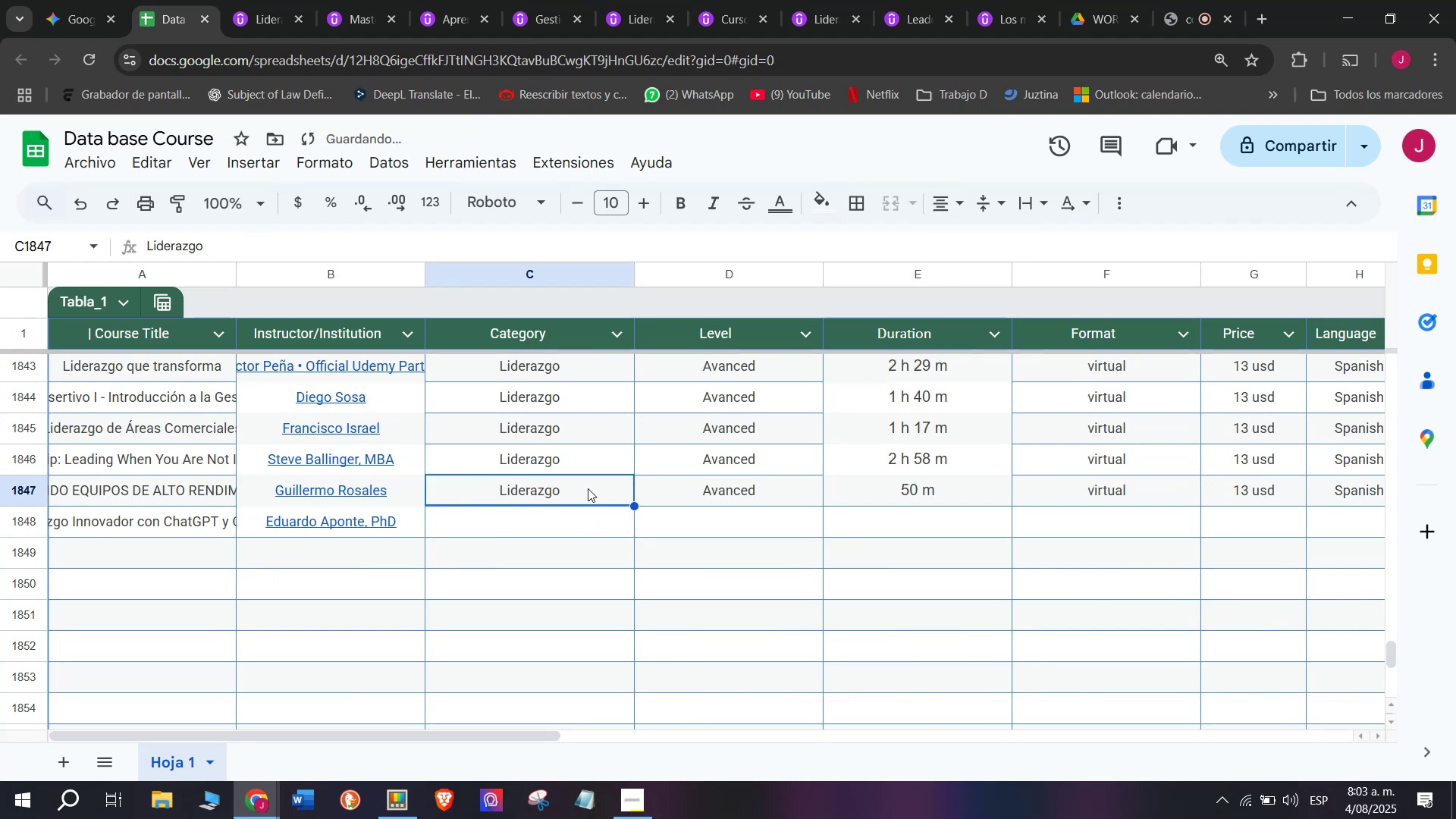 
key(Control+ControlLeft)
 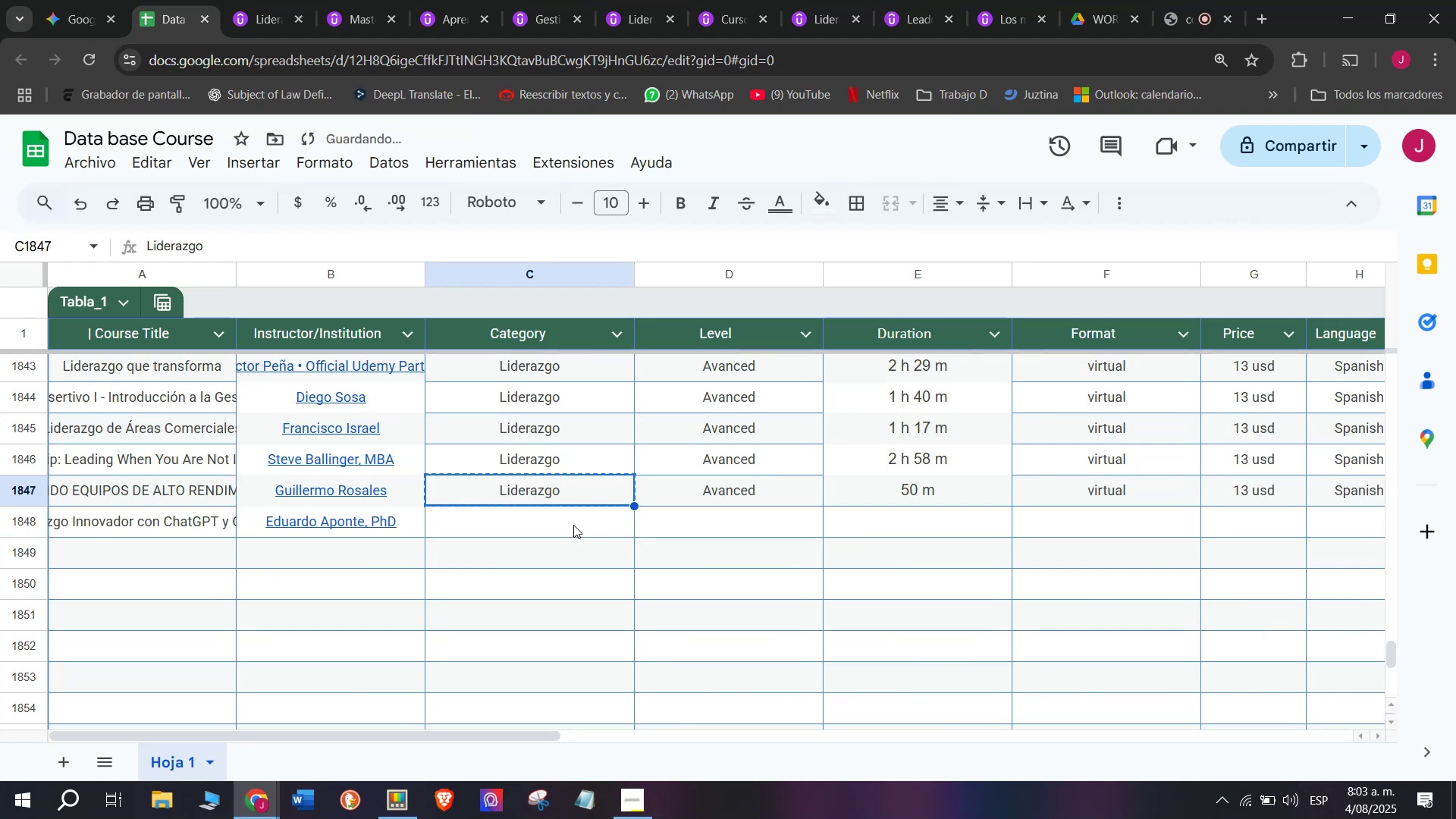 
key(Break)
 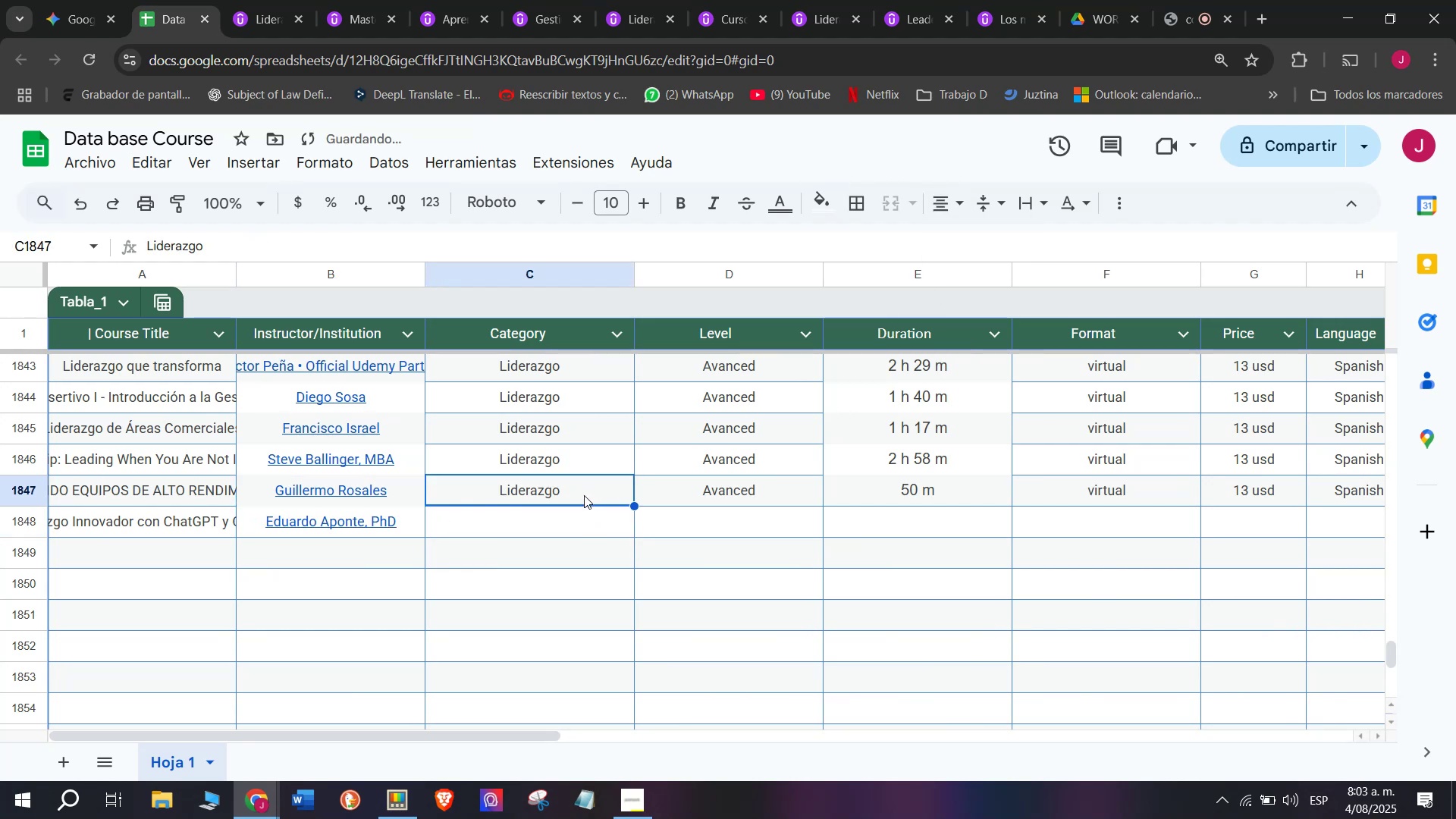 
key(Control+C)
 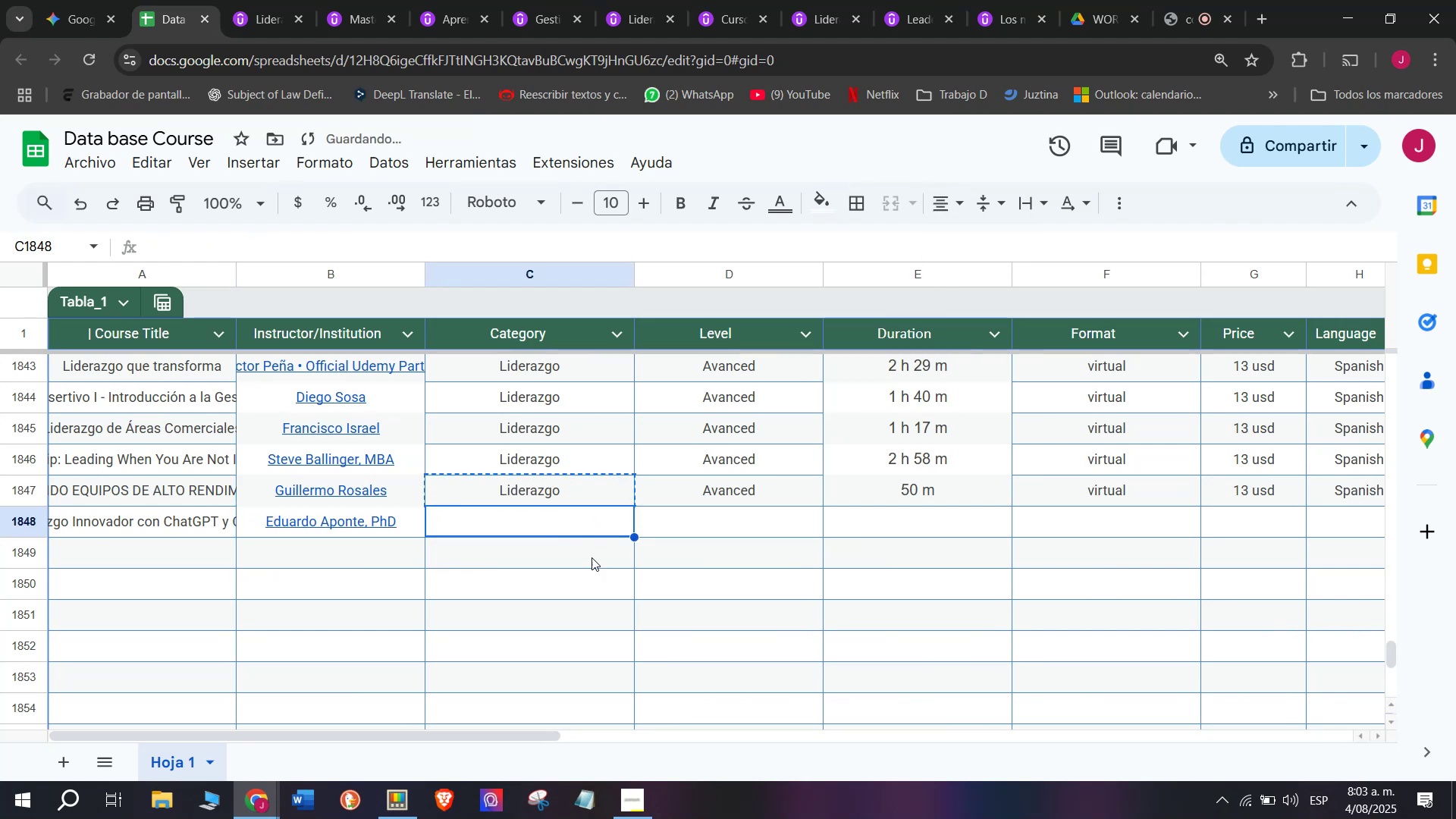 
key(Control+ControlLeft)
 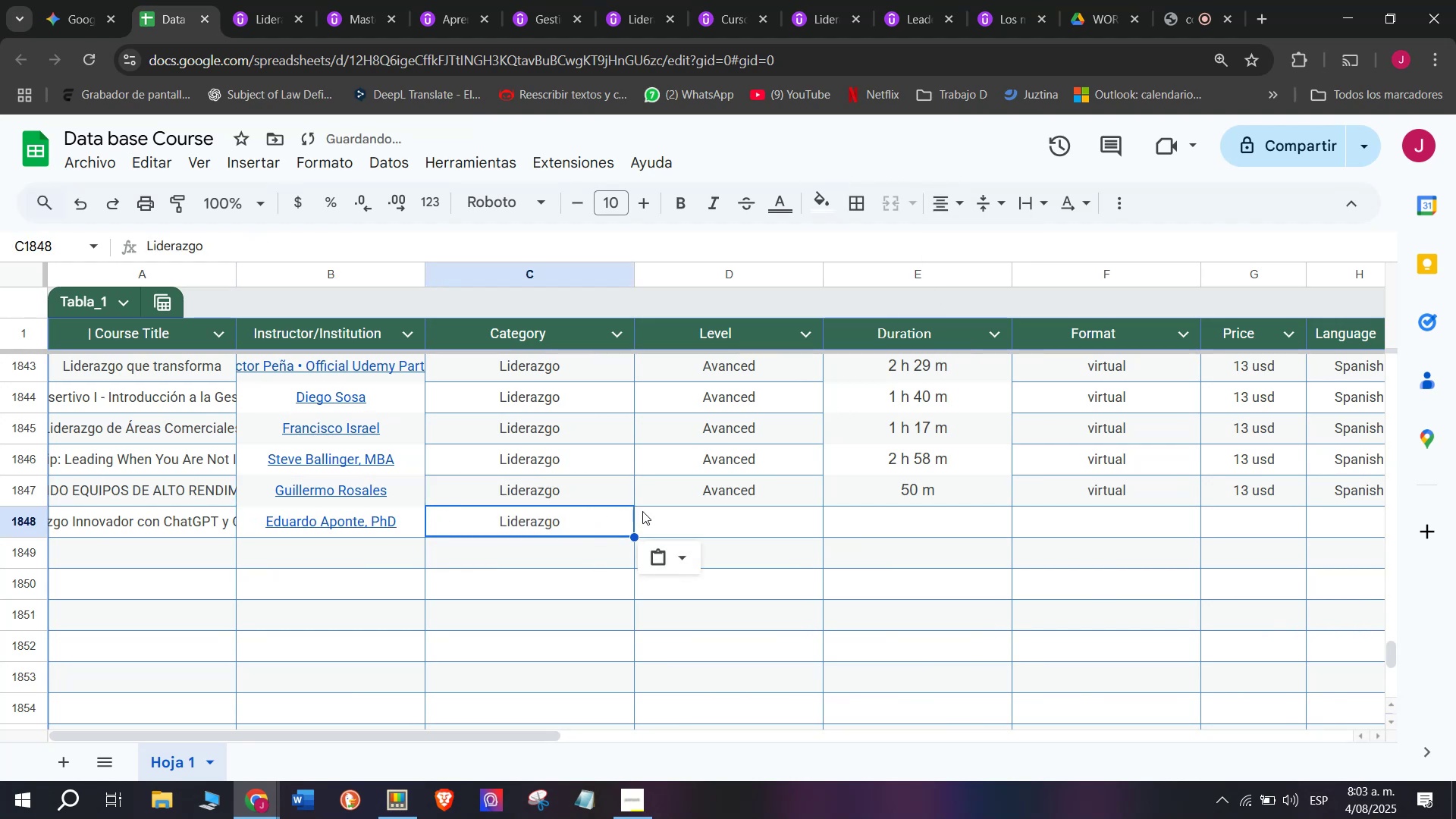 
key(Z)
 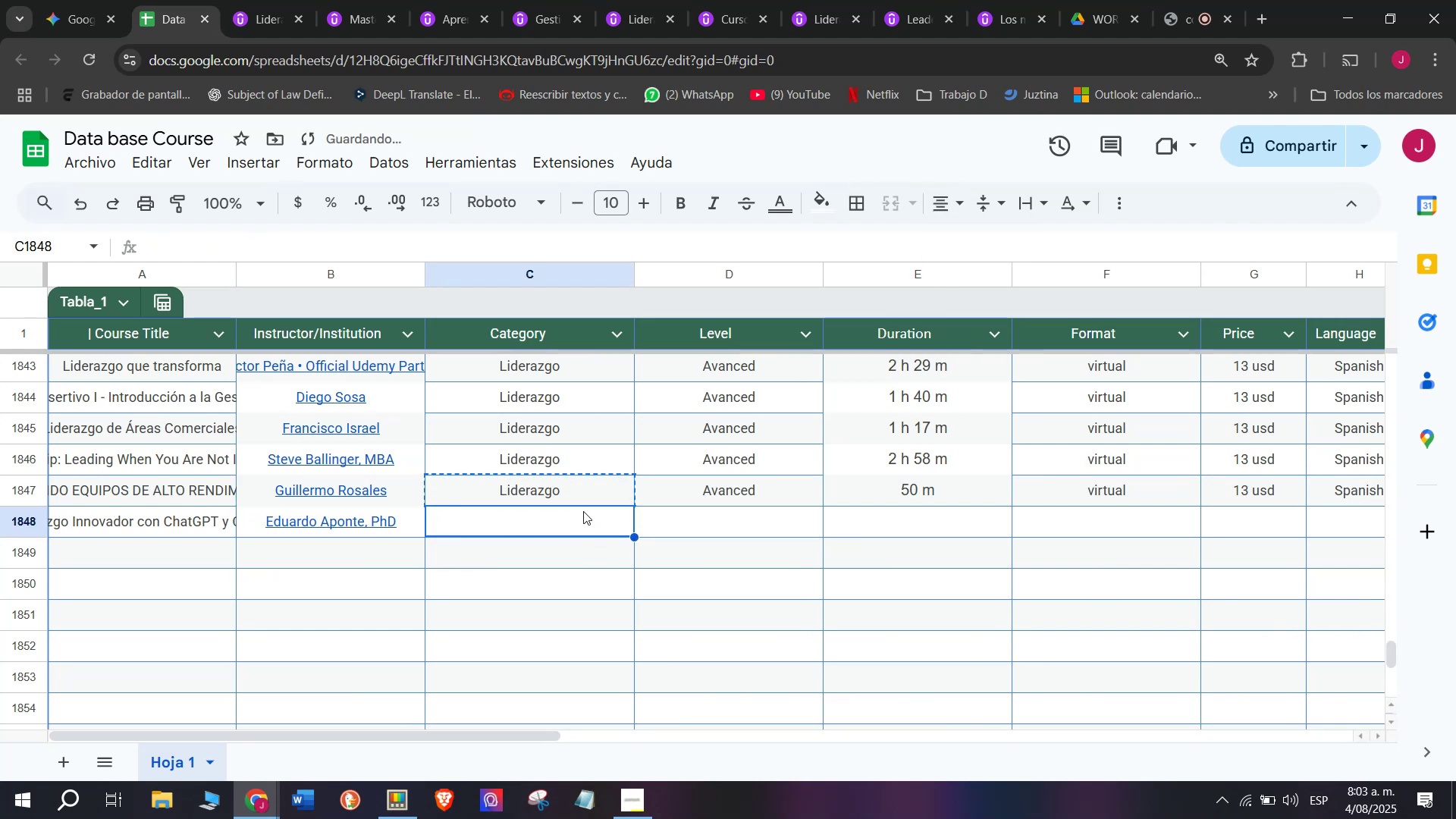 
key(Control+V)
 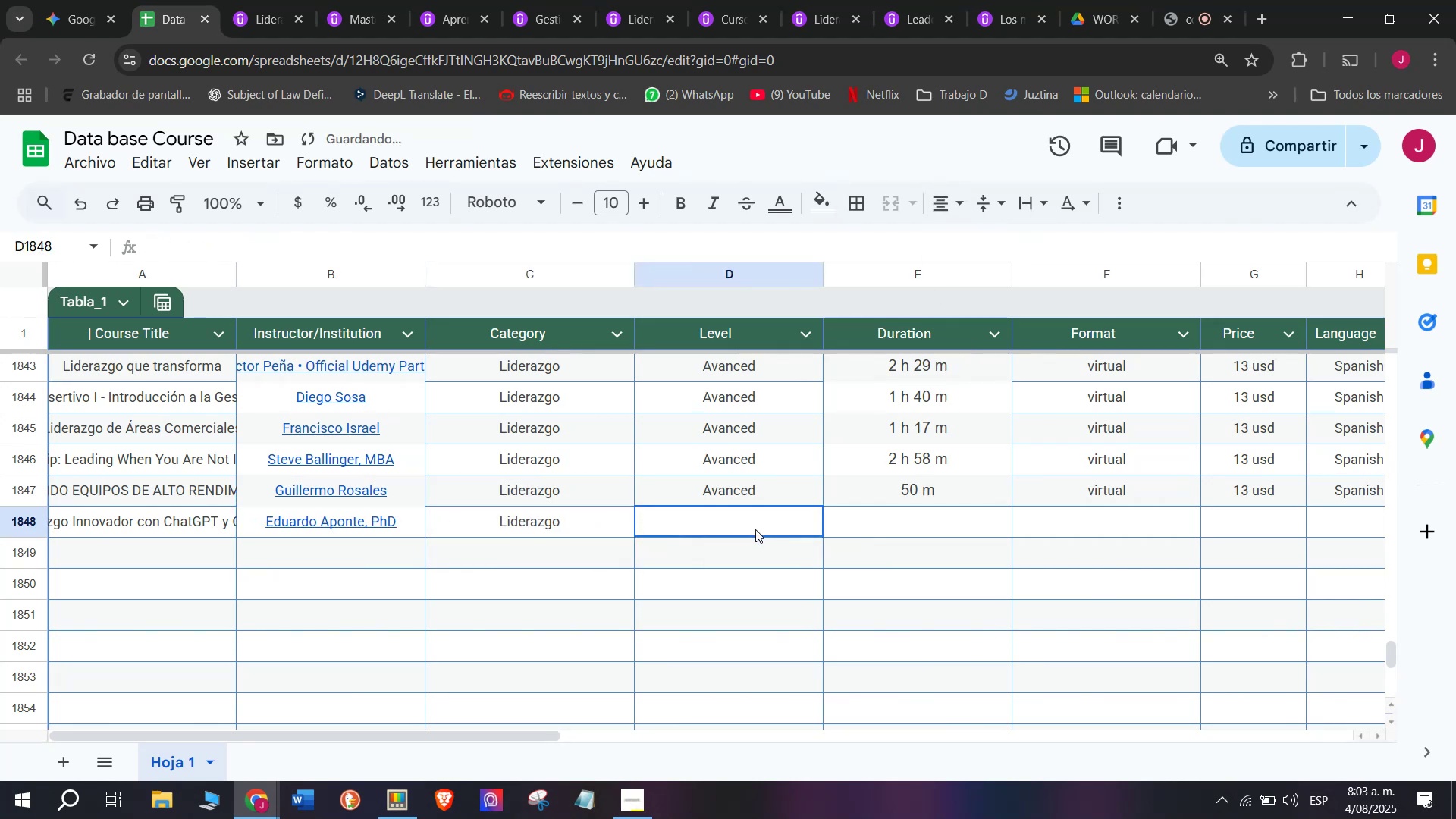 
double_click([761, 496])
 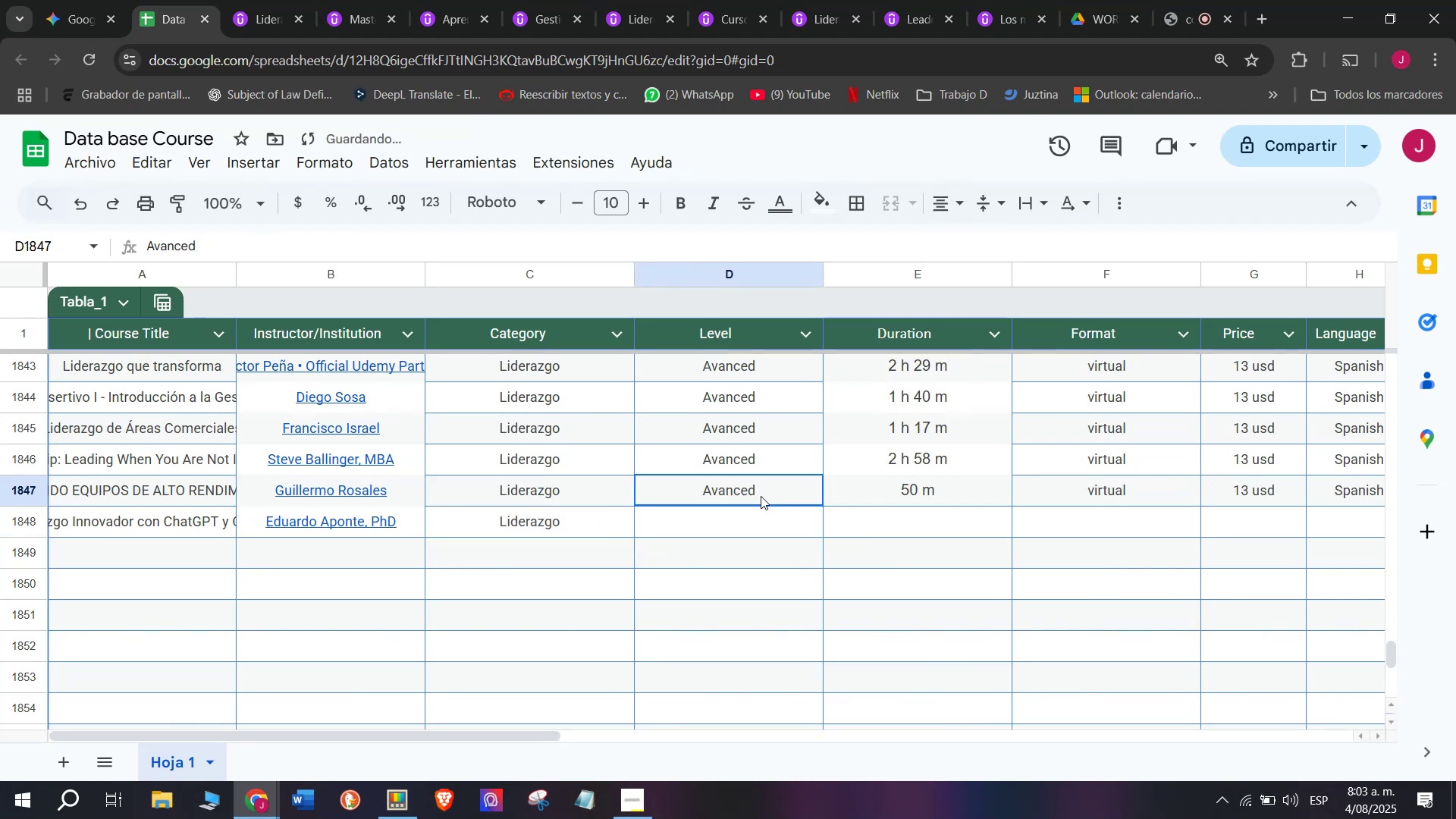 
key(Break)
 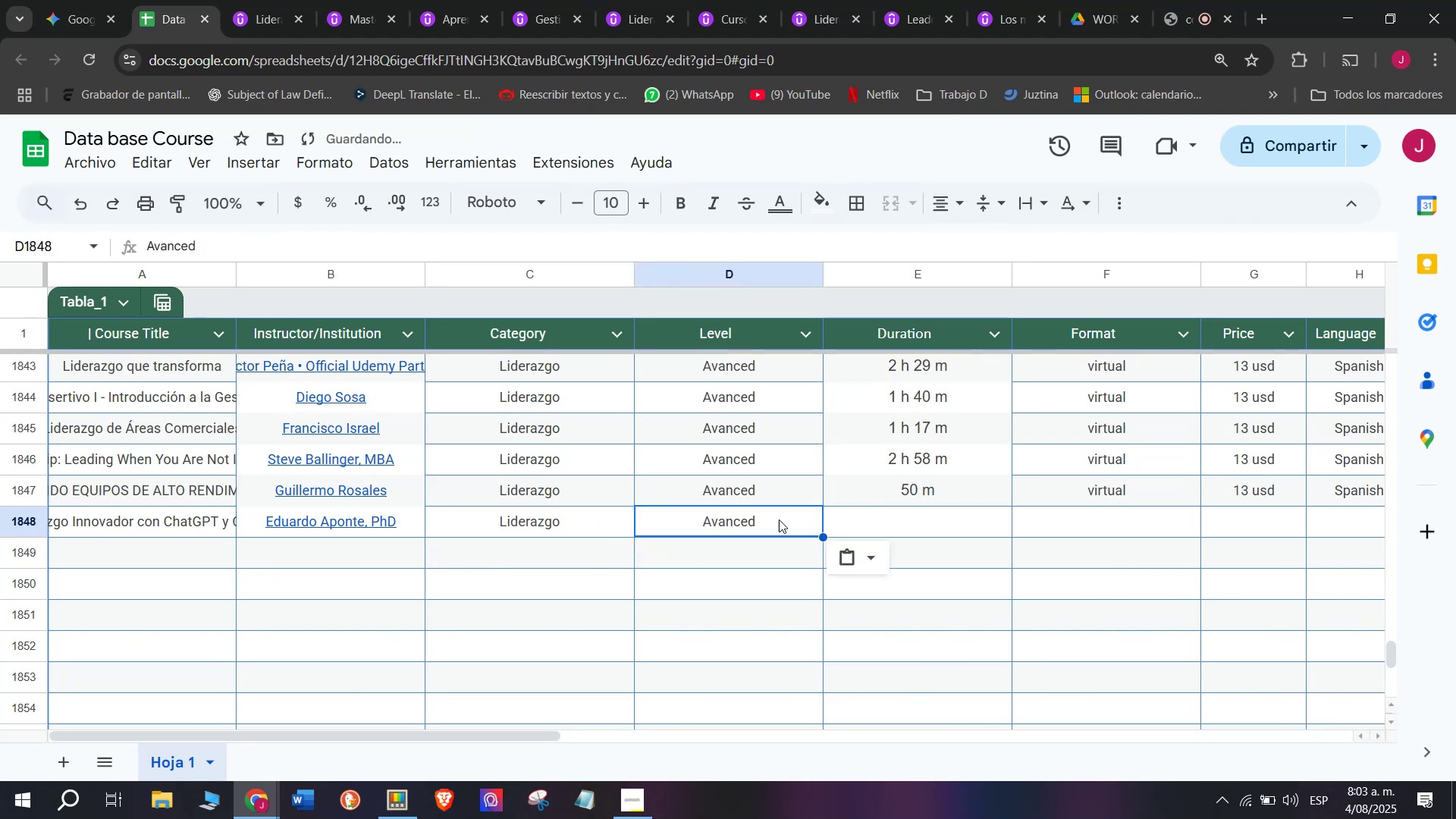 
key(Control+ControlLeft)
 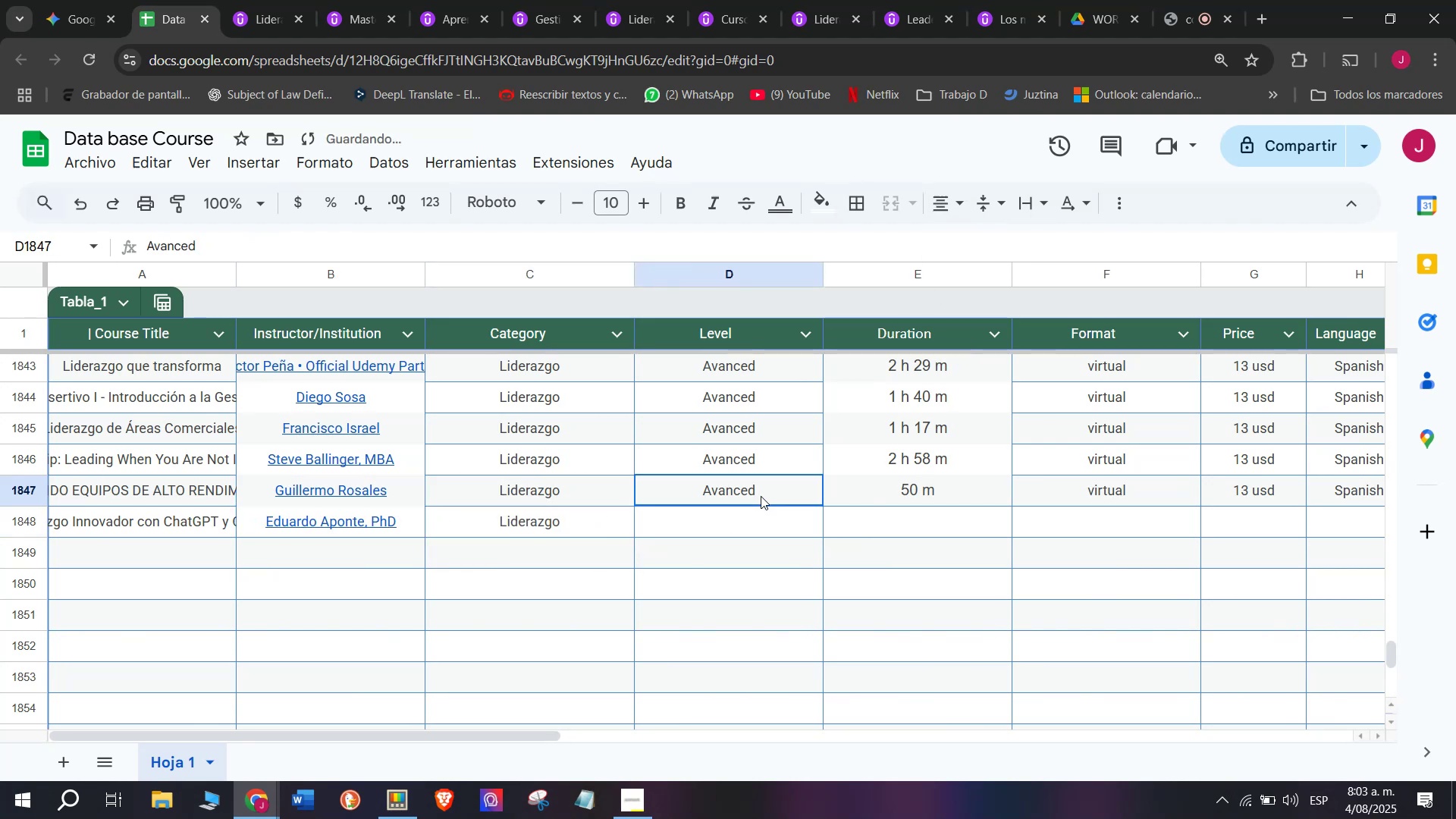 
key(Control+C)
 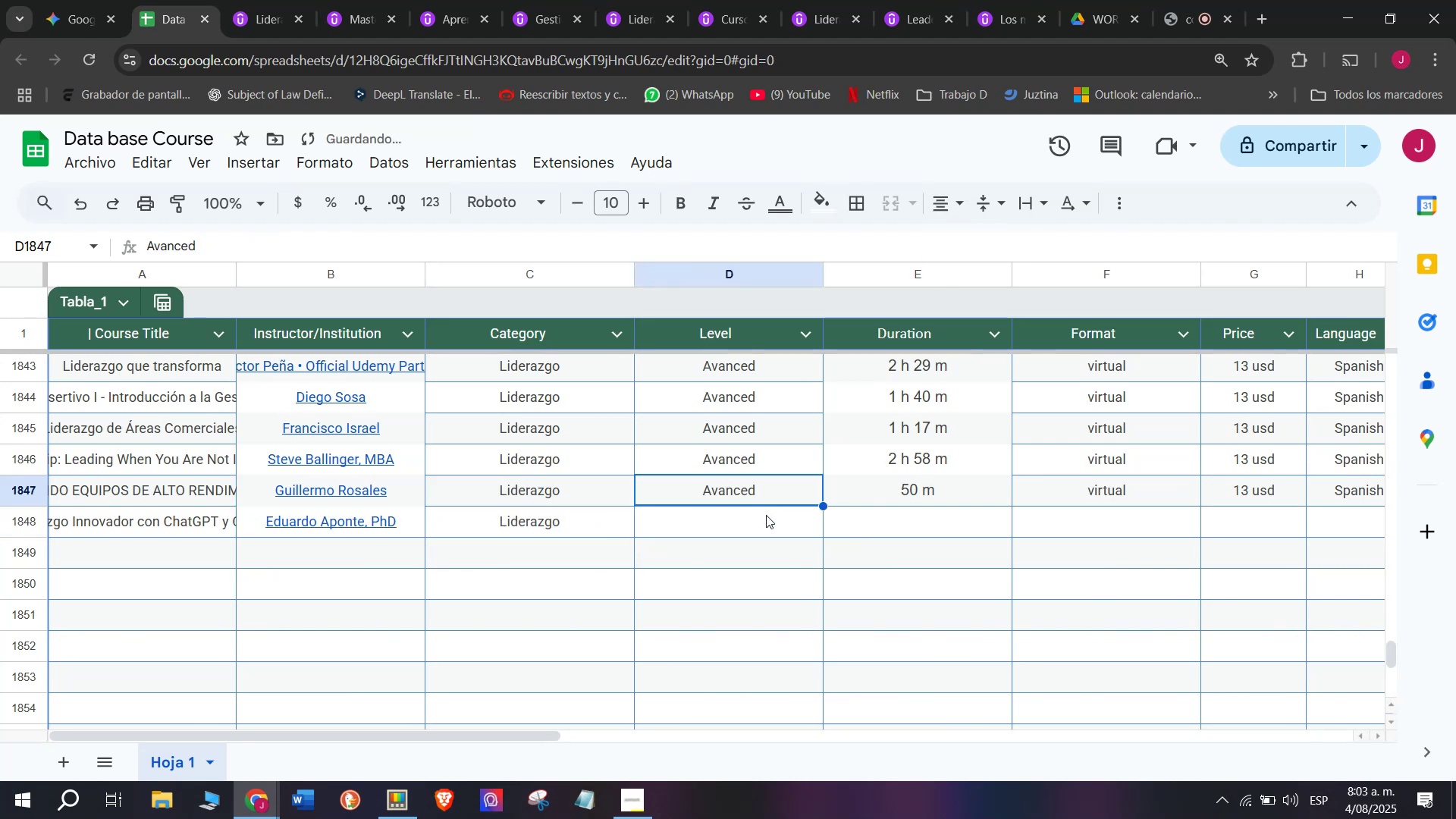 
key(Z)
 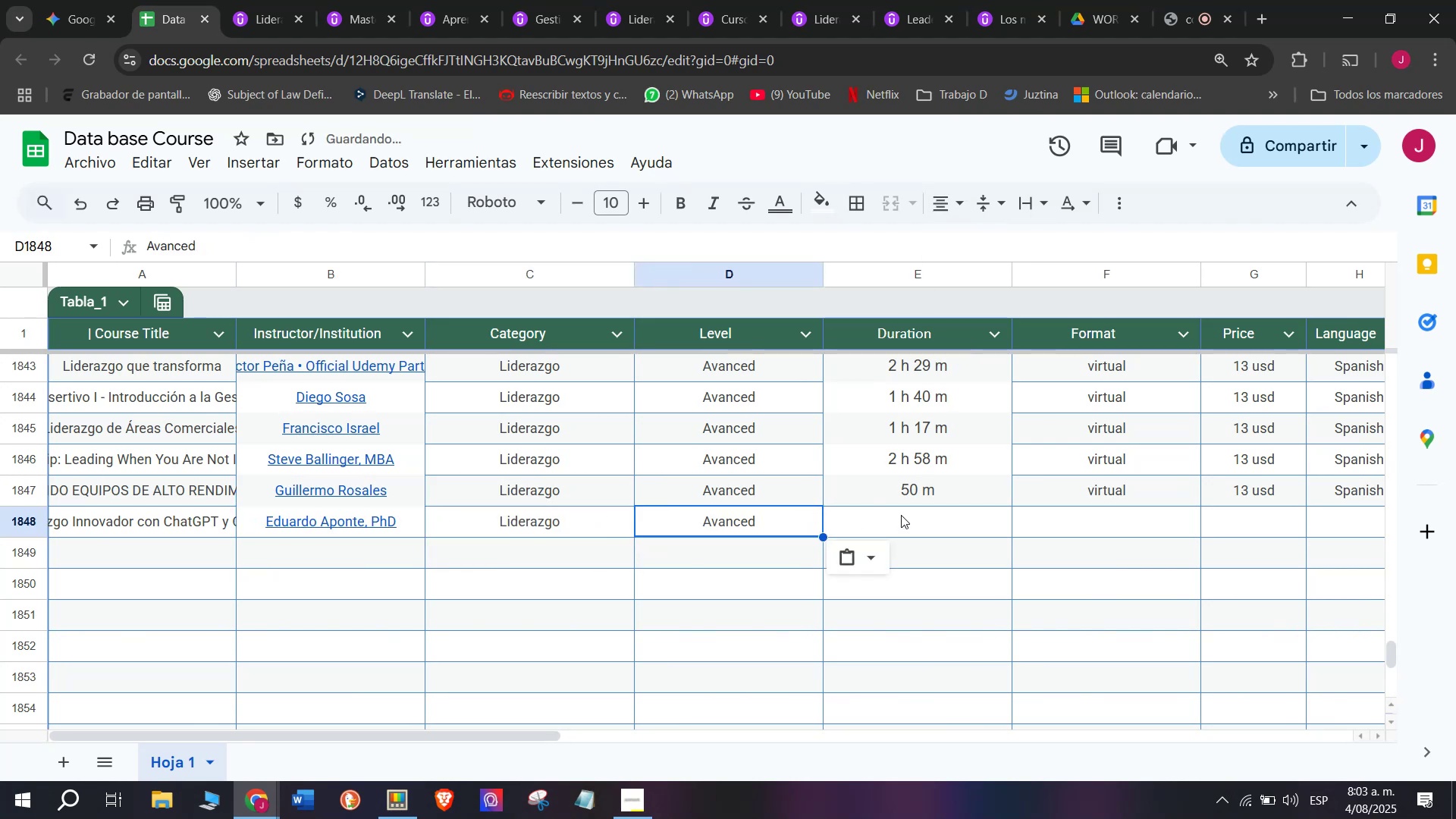 
key(Control+ControlLeft)
 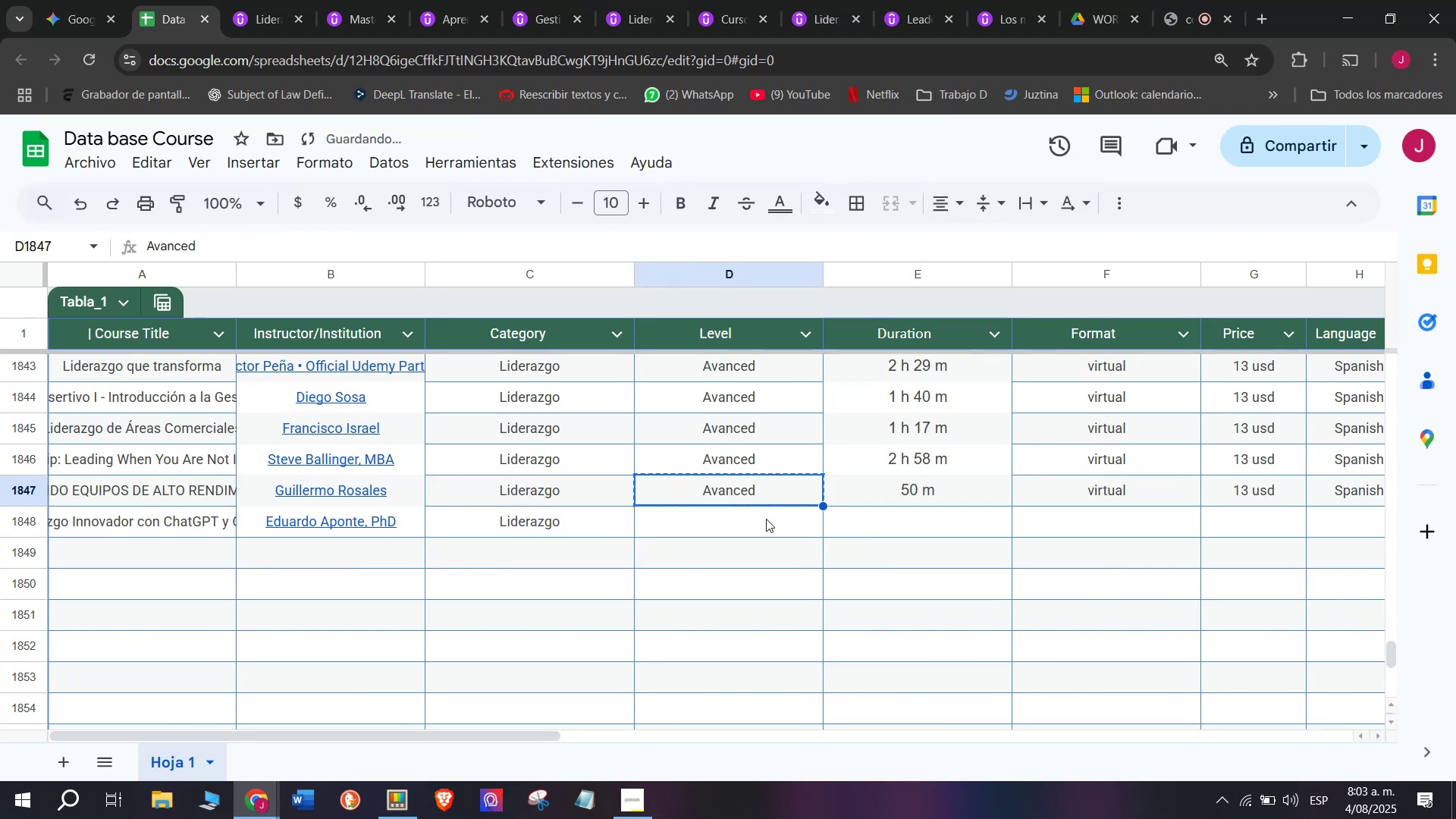 
key(Control+V)
 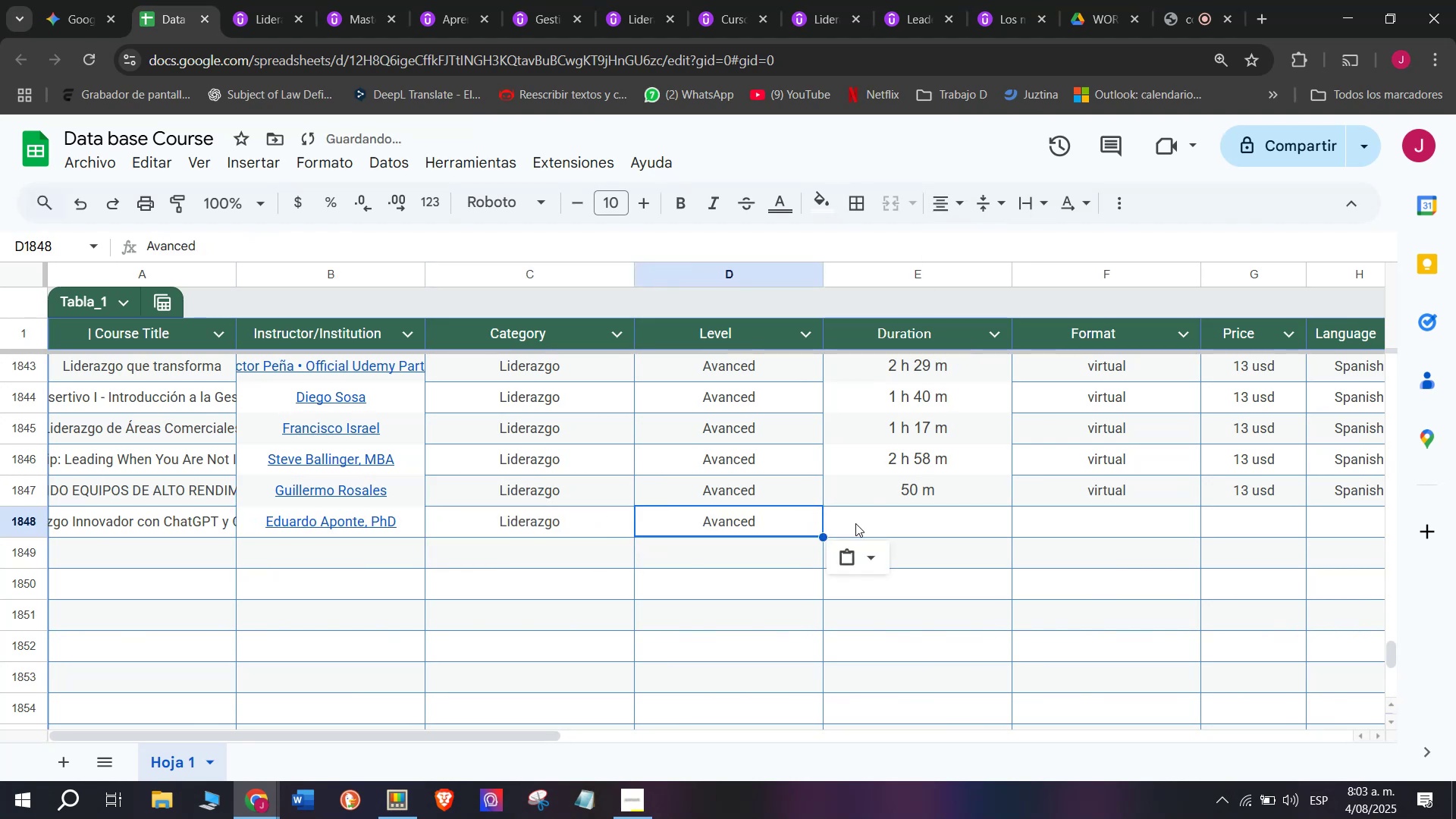 
left_click([901, 515])
 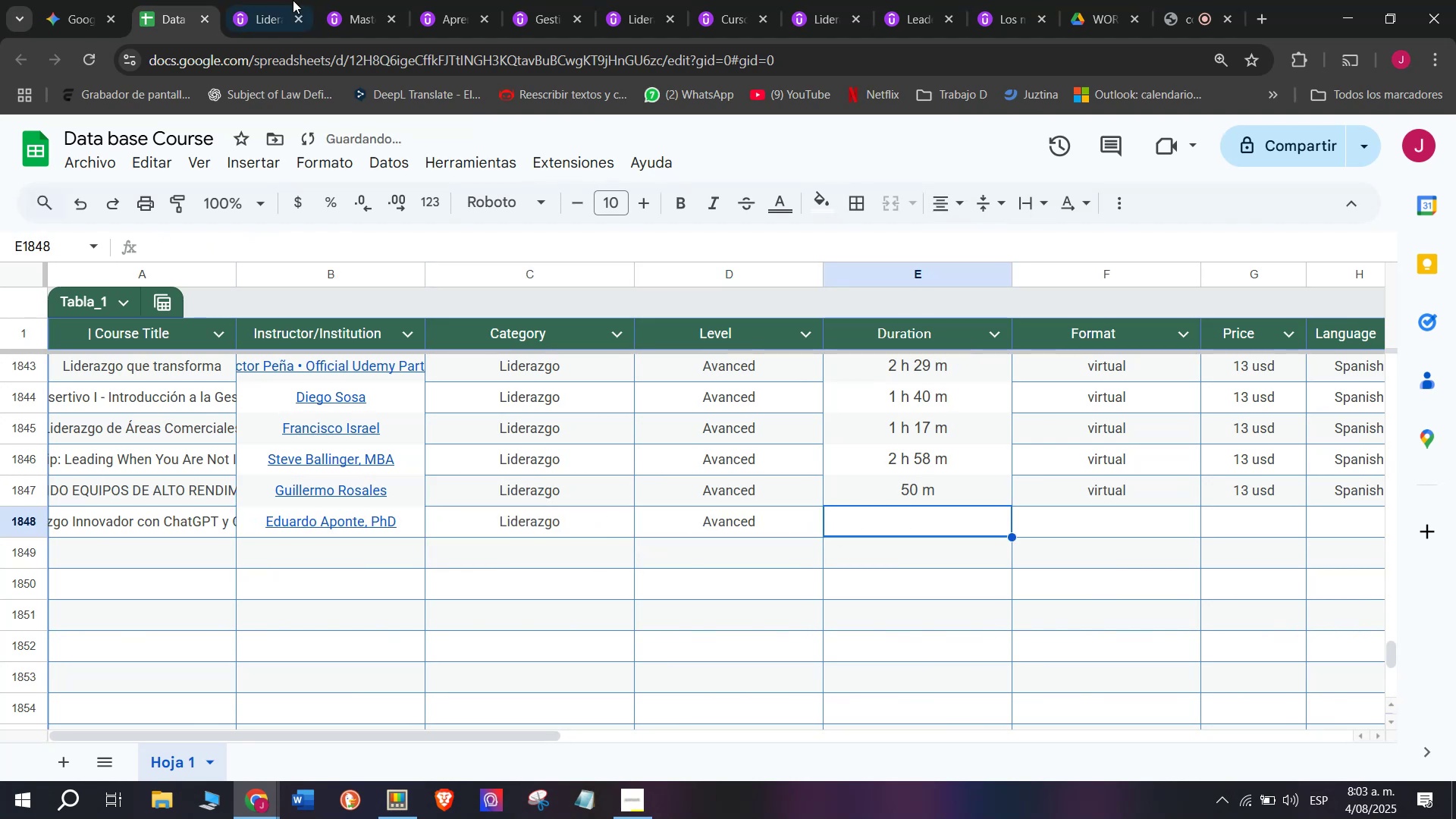 
left_click([277, 0])
 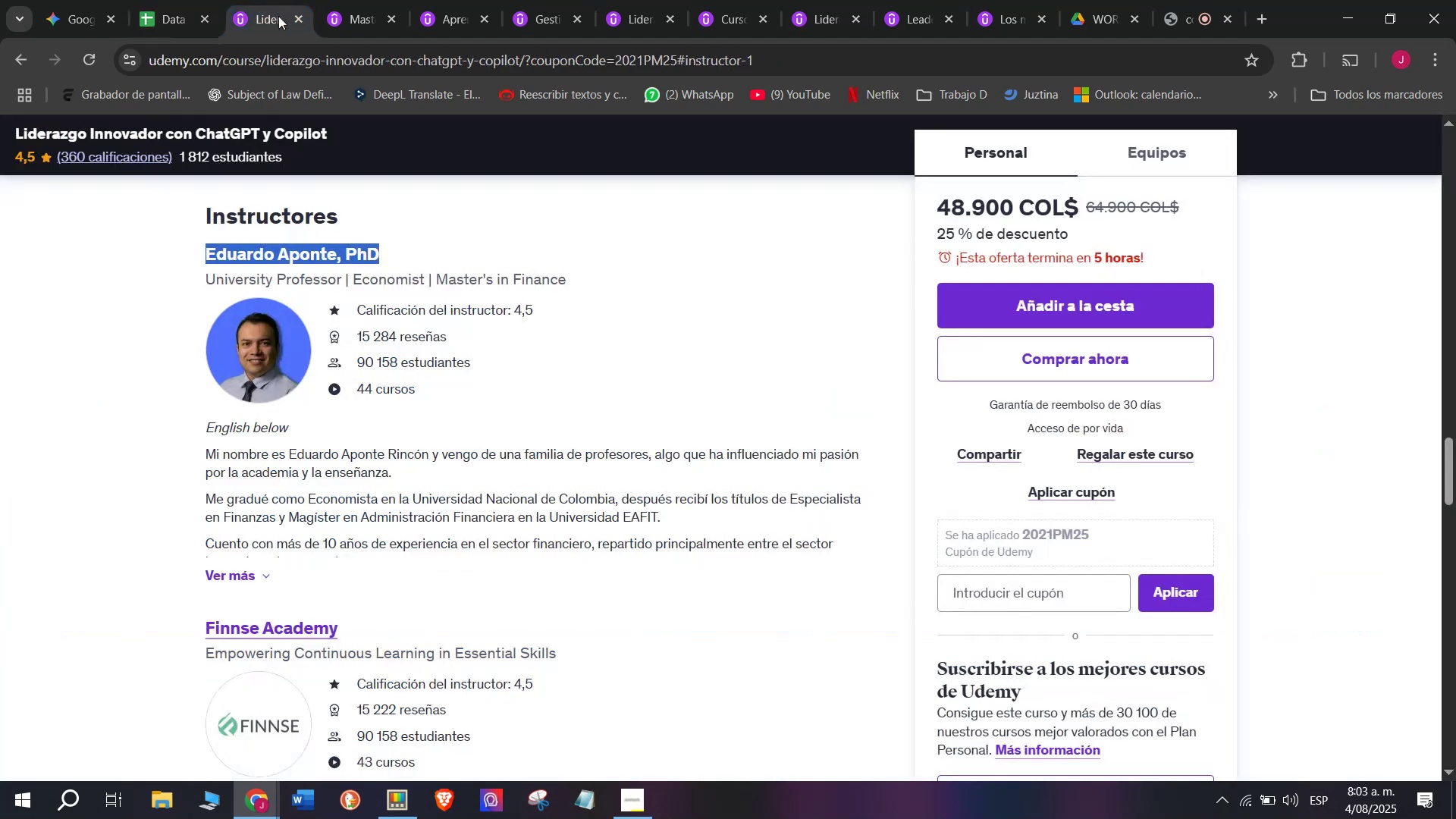 
scroll: coordinate [367, 438], scroll_direction: up, amount: 11.0
 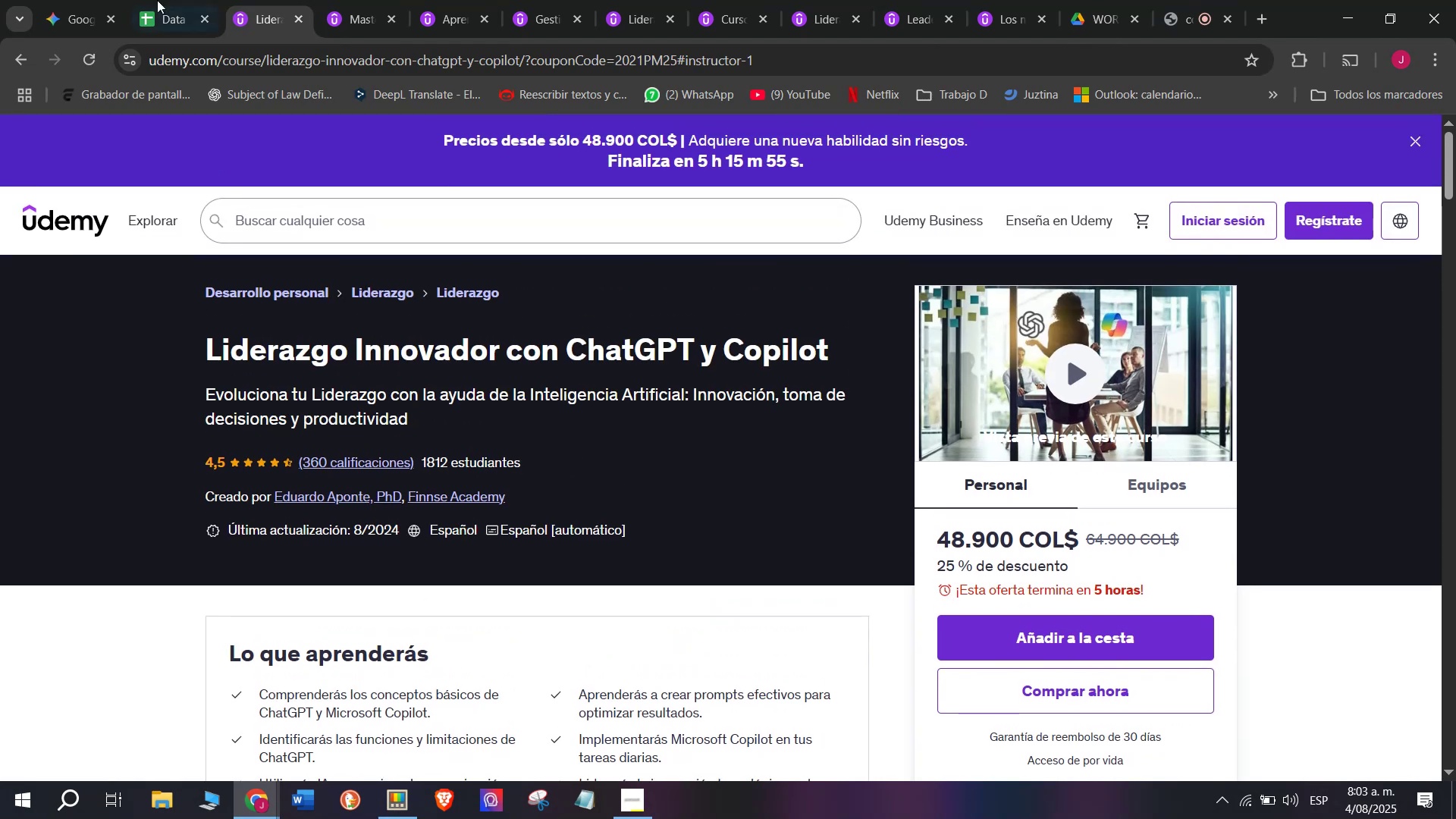 
left_click([162, 0])
 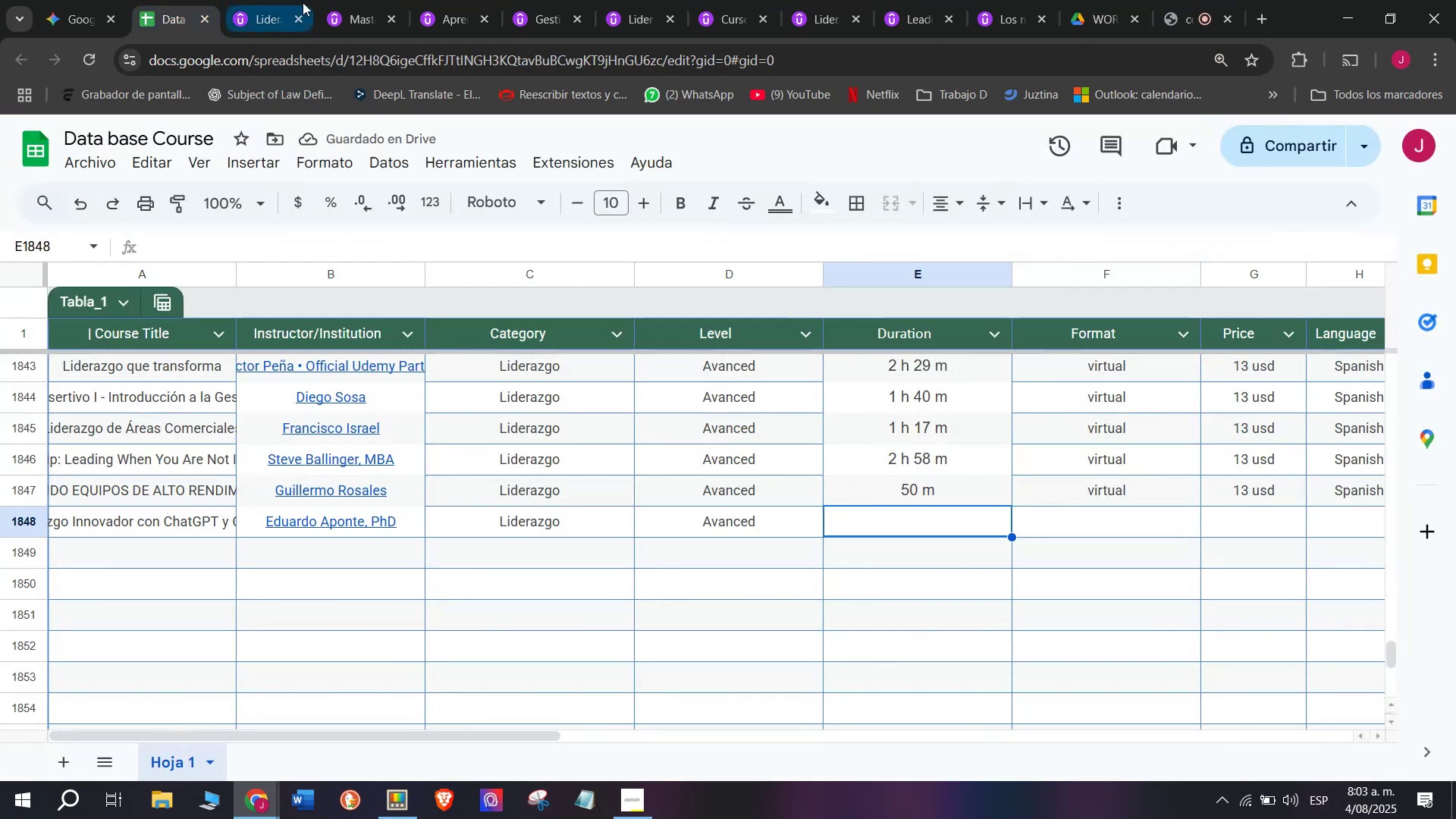 
left_click([271, 0])
 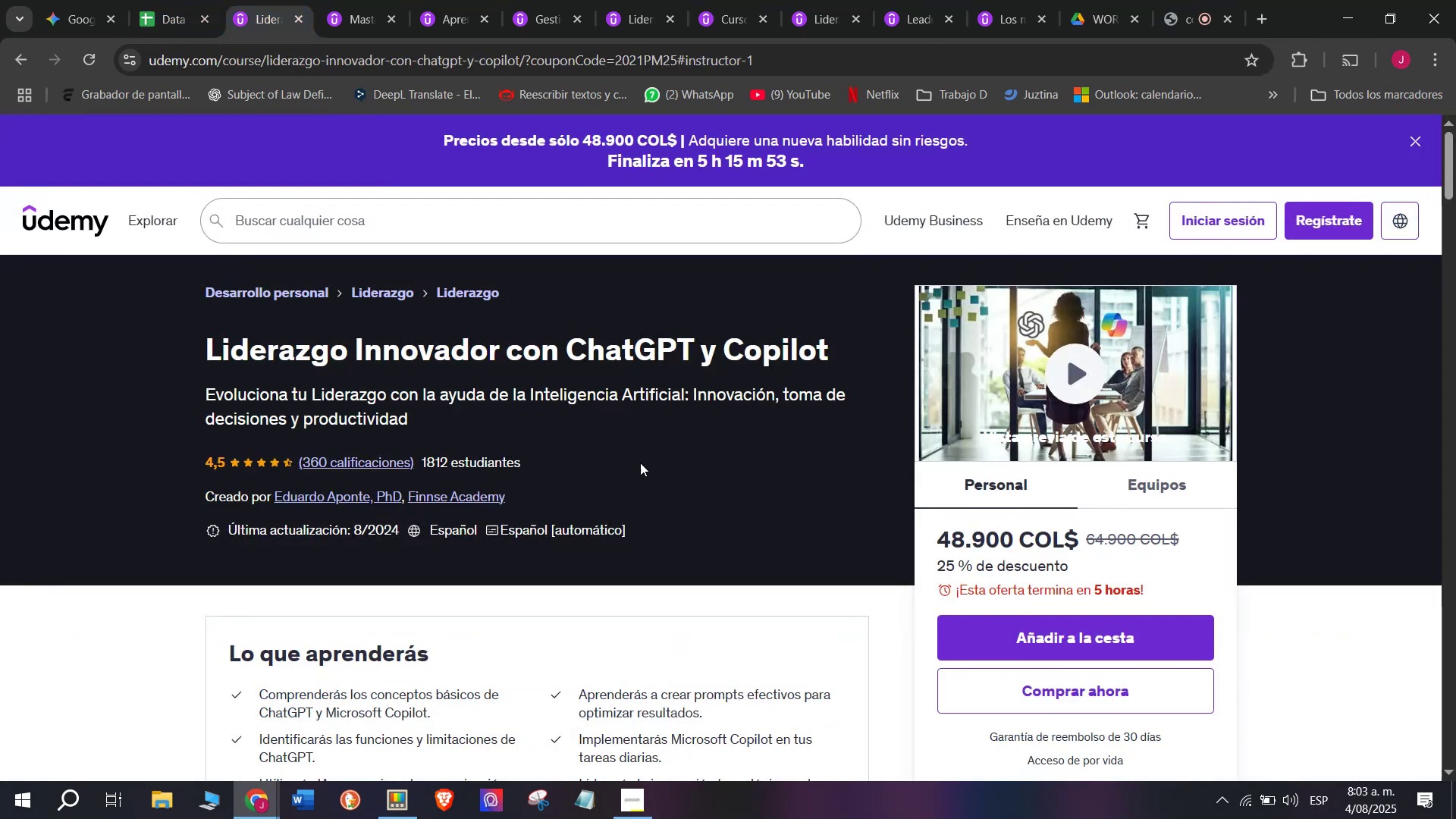 
scroll: coordinate [343, 573], scroll_direction: down, amount: 2.0
 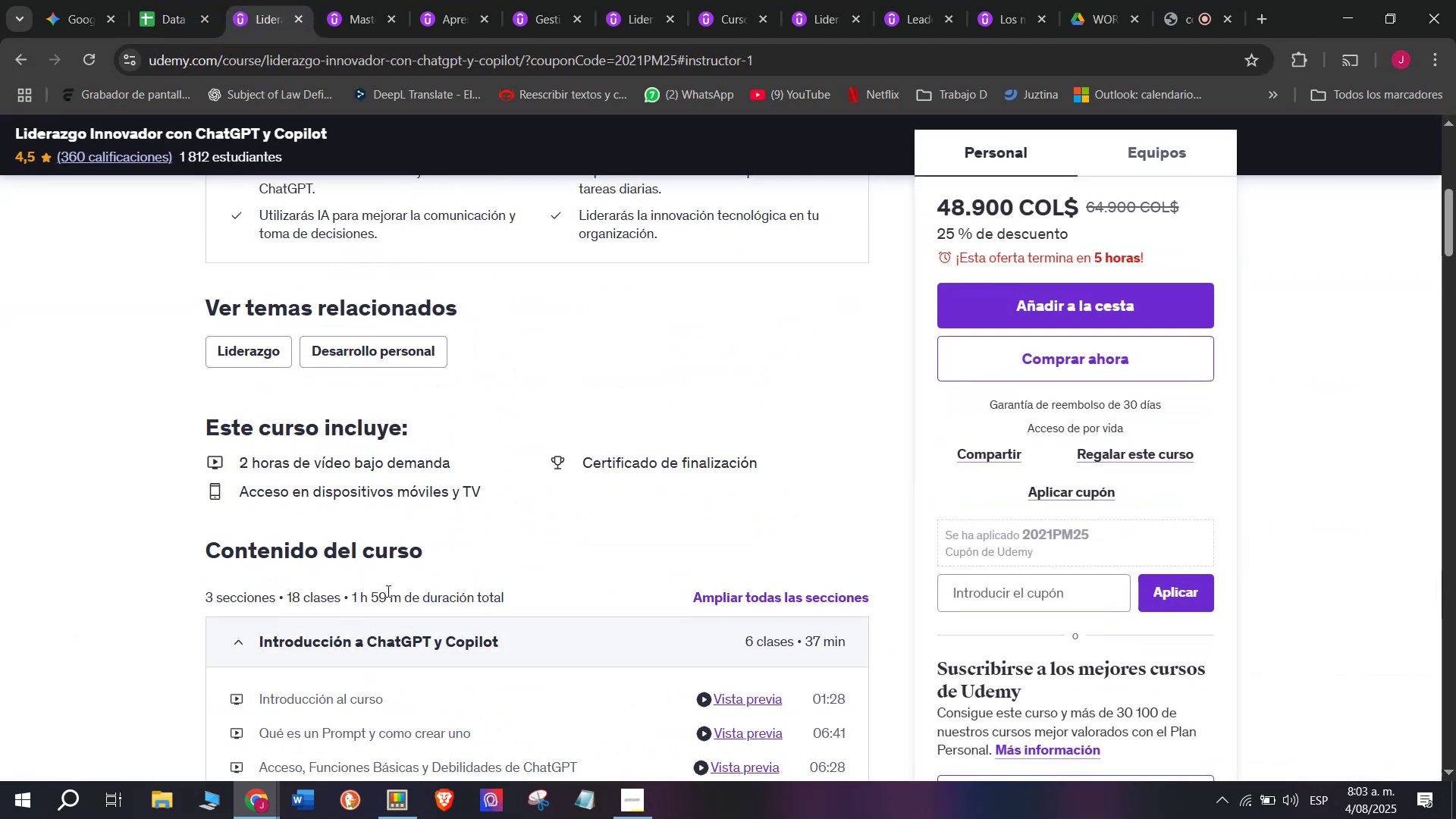 
left_click_drag(start_coordinate=[398, 597], to_coordinate=[350, 594])
 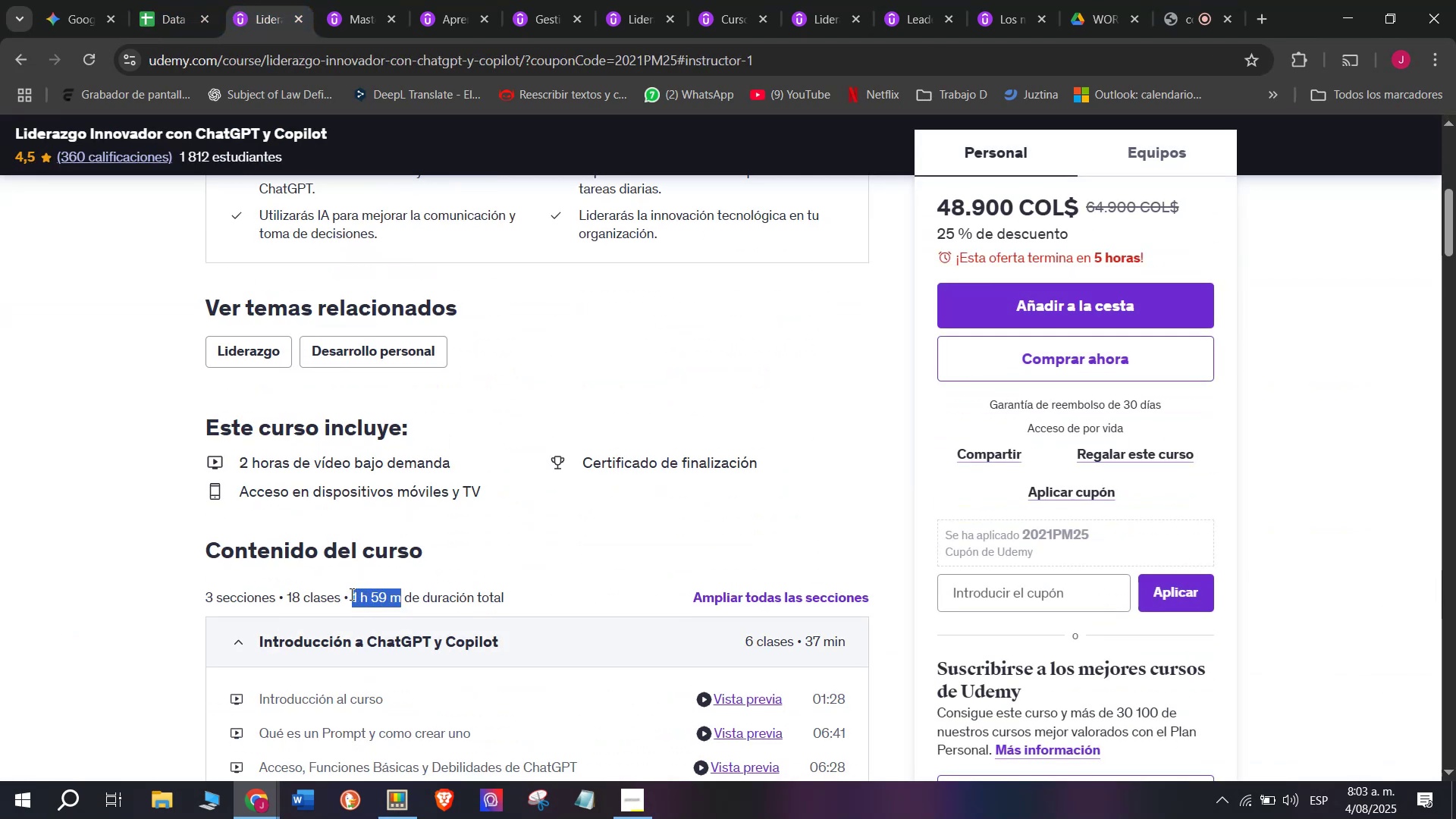 
key(Break)
 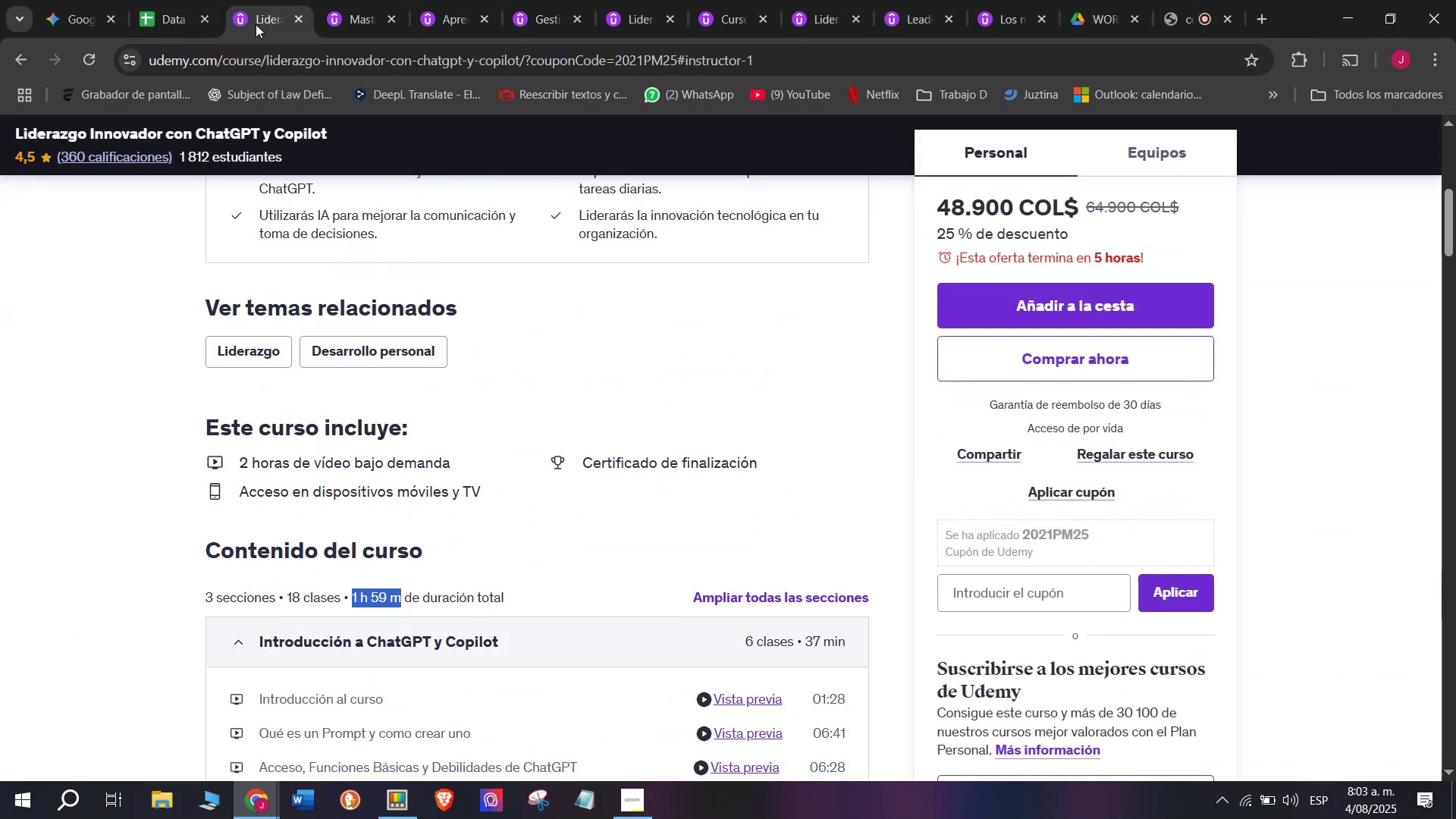 
key(Control+ControlLeft)
 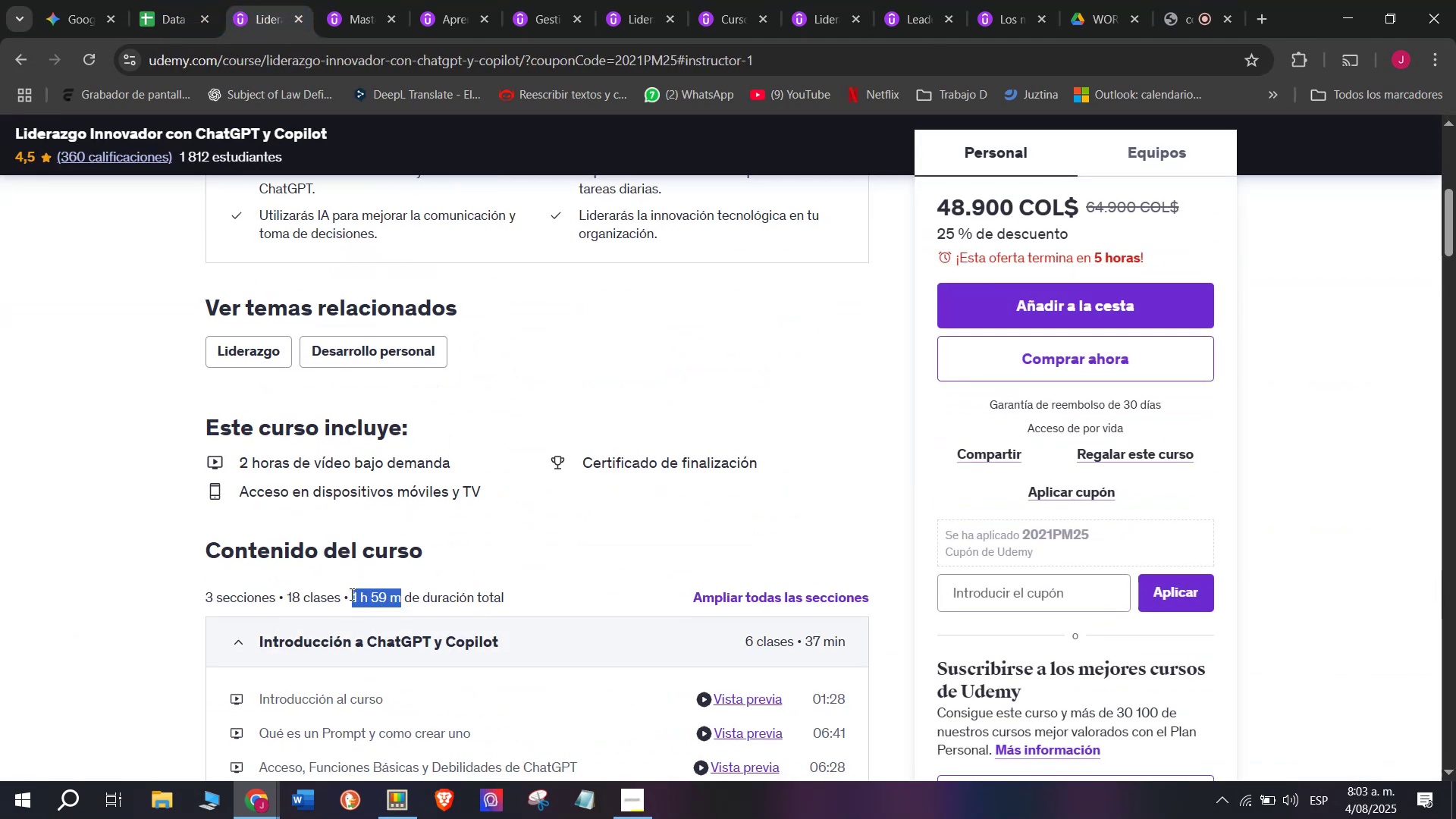 
key(Control+C)
 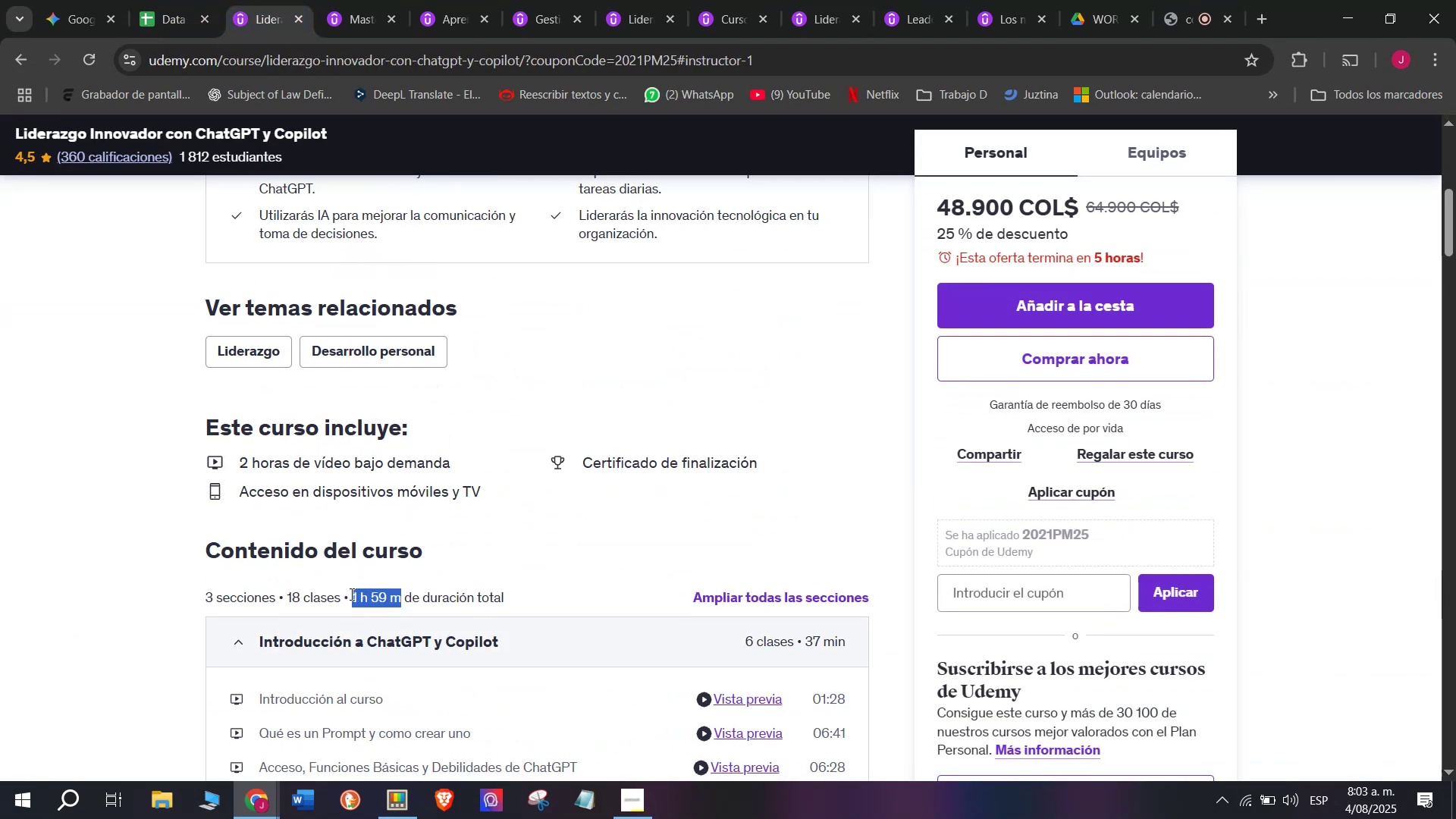 
key(Break)
 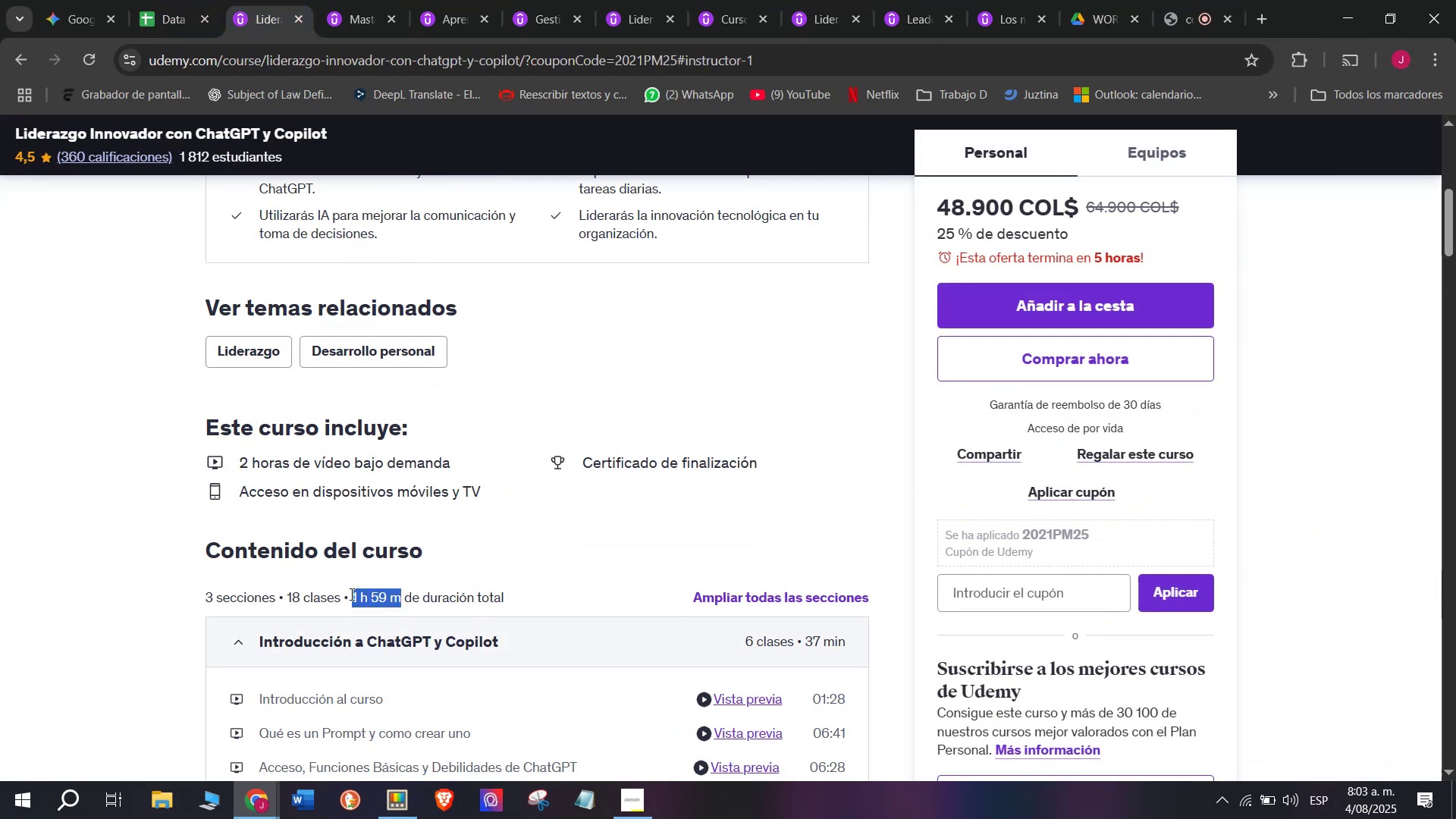 
key(Control+ControlLeft)
 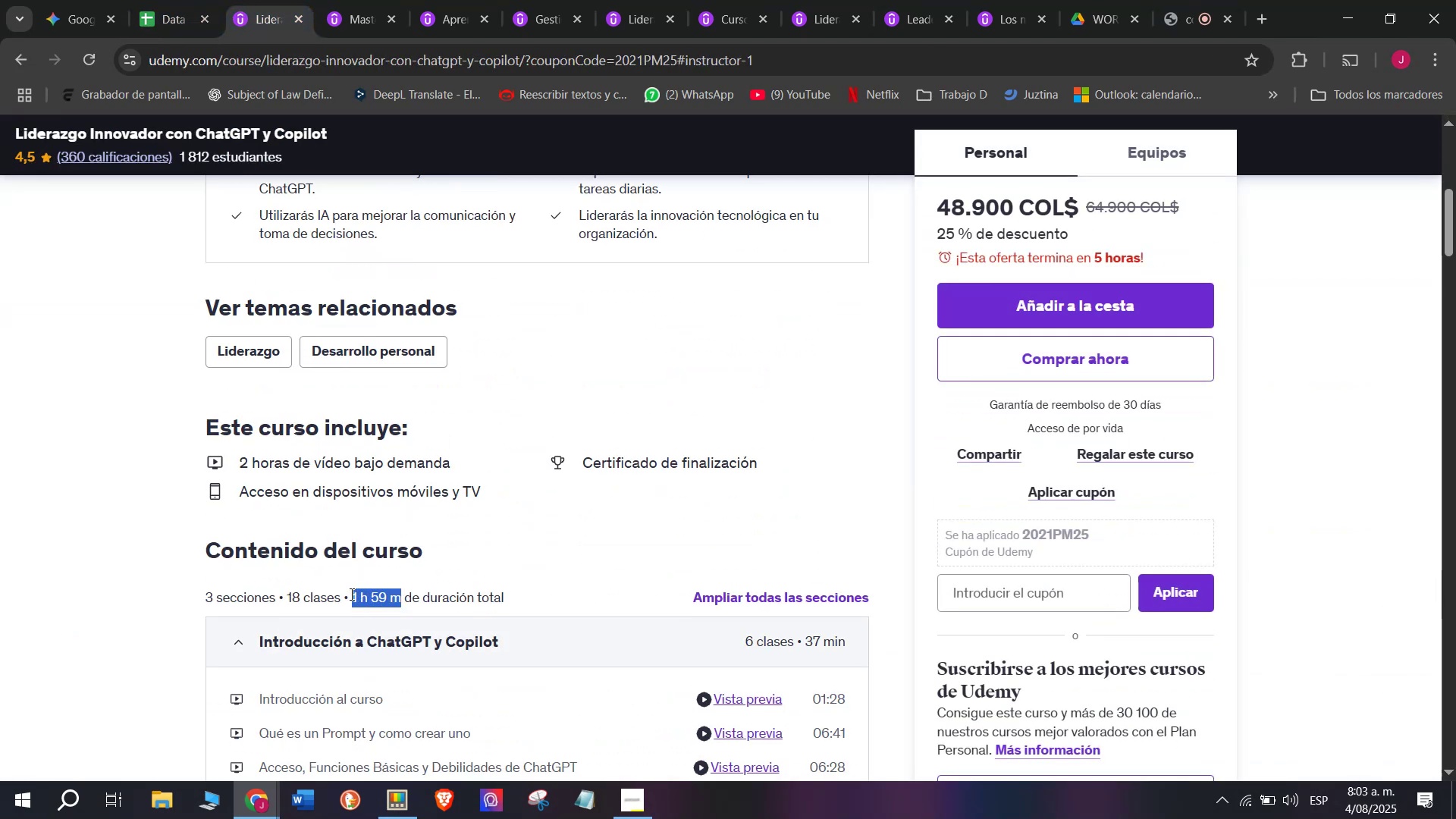 
key(Control+C)
 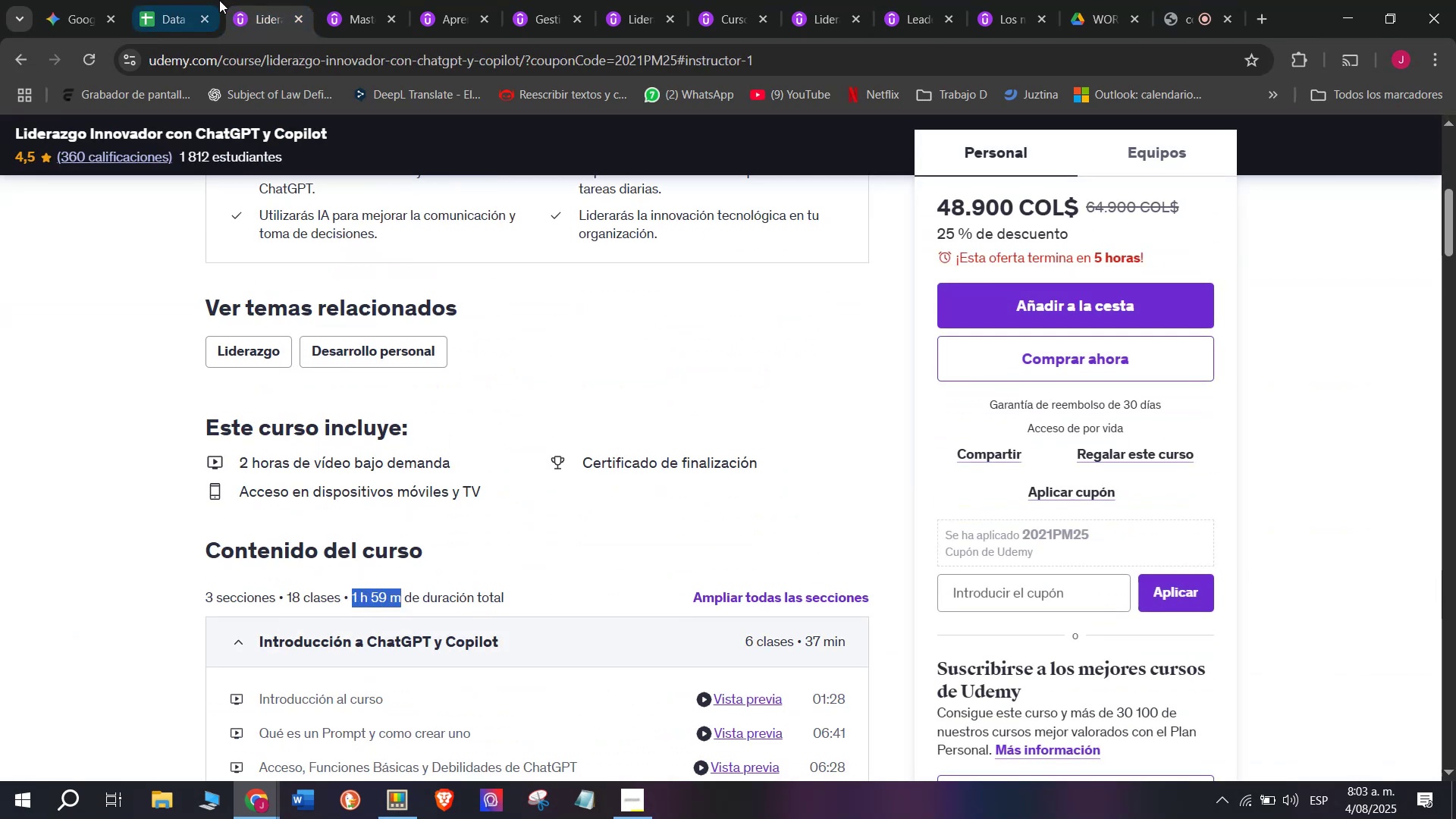 
left_click([190, 0])
 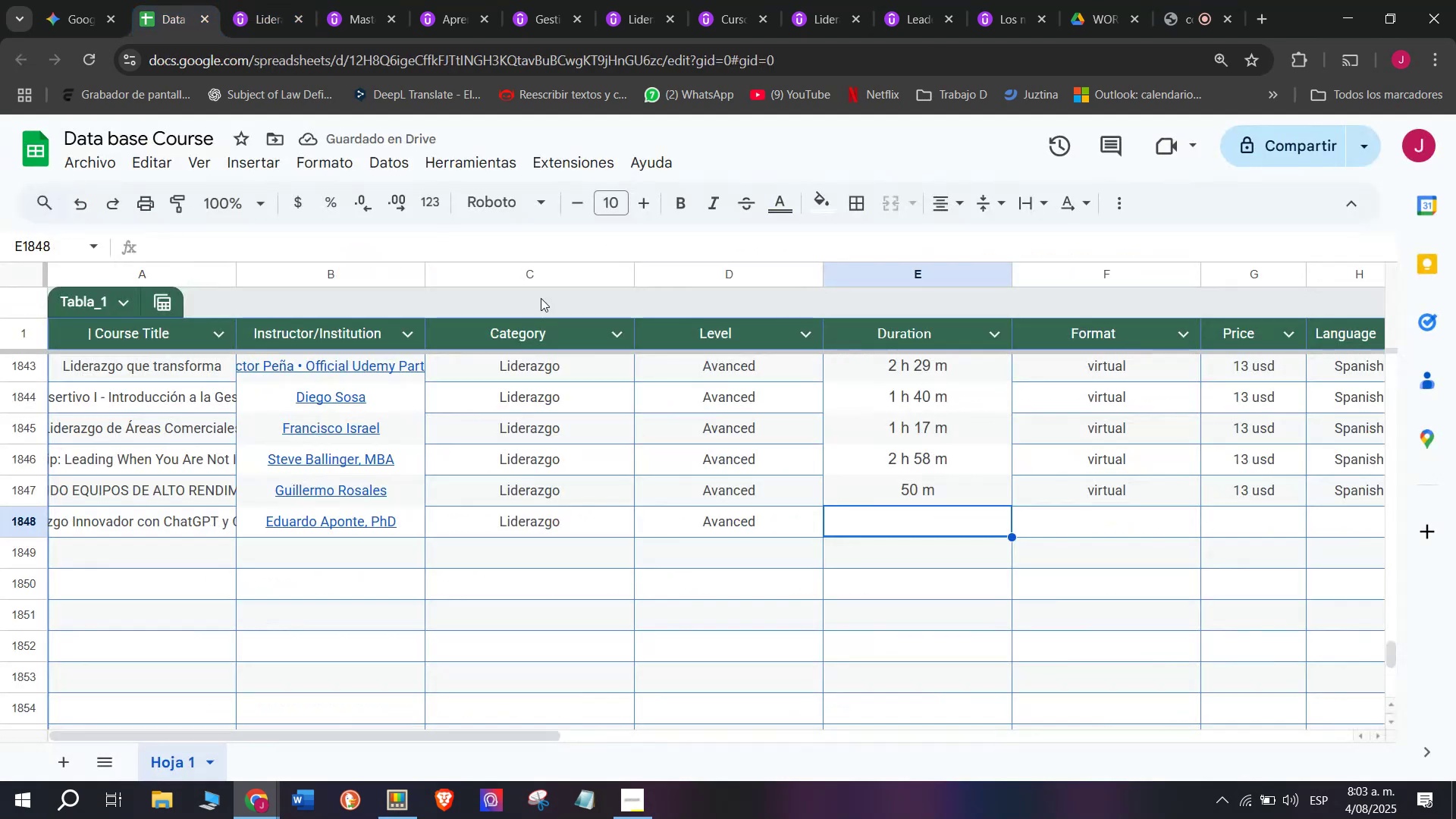 
key(Z)
 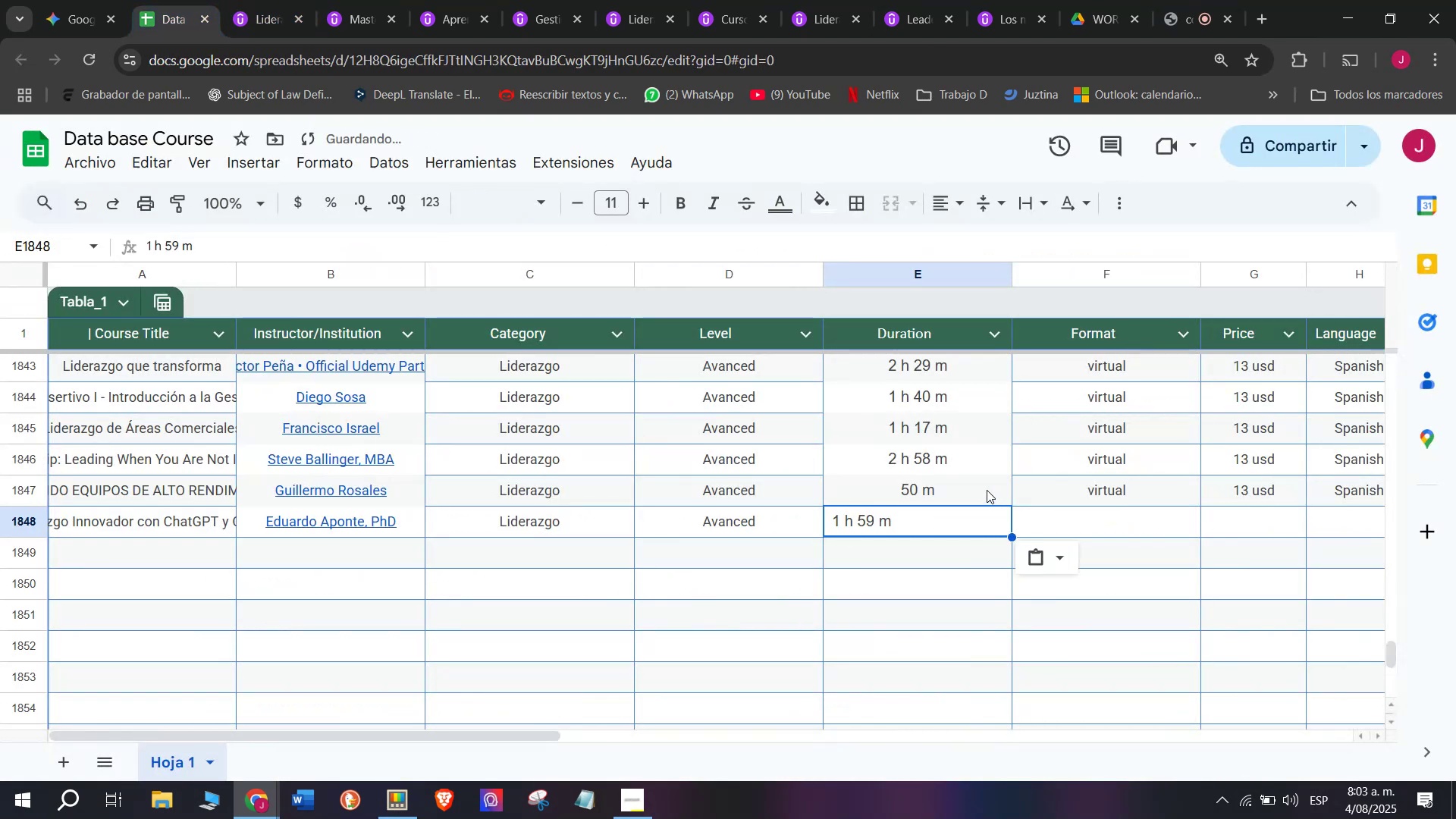 
key(Control+ControlLeft)
 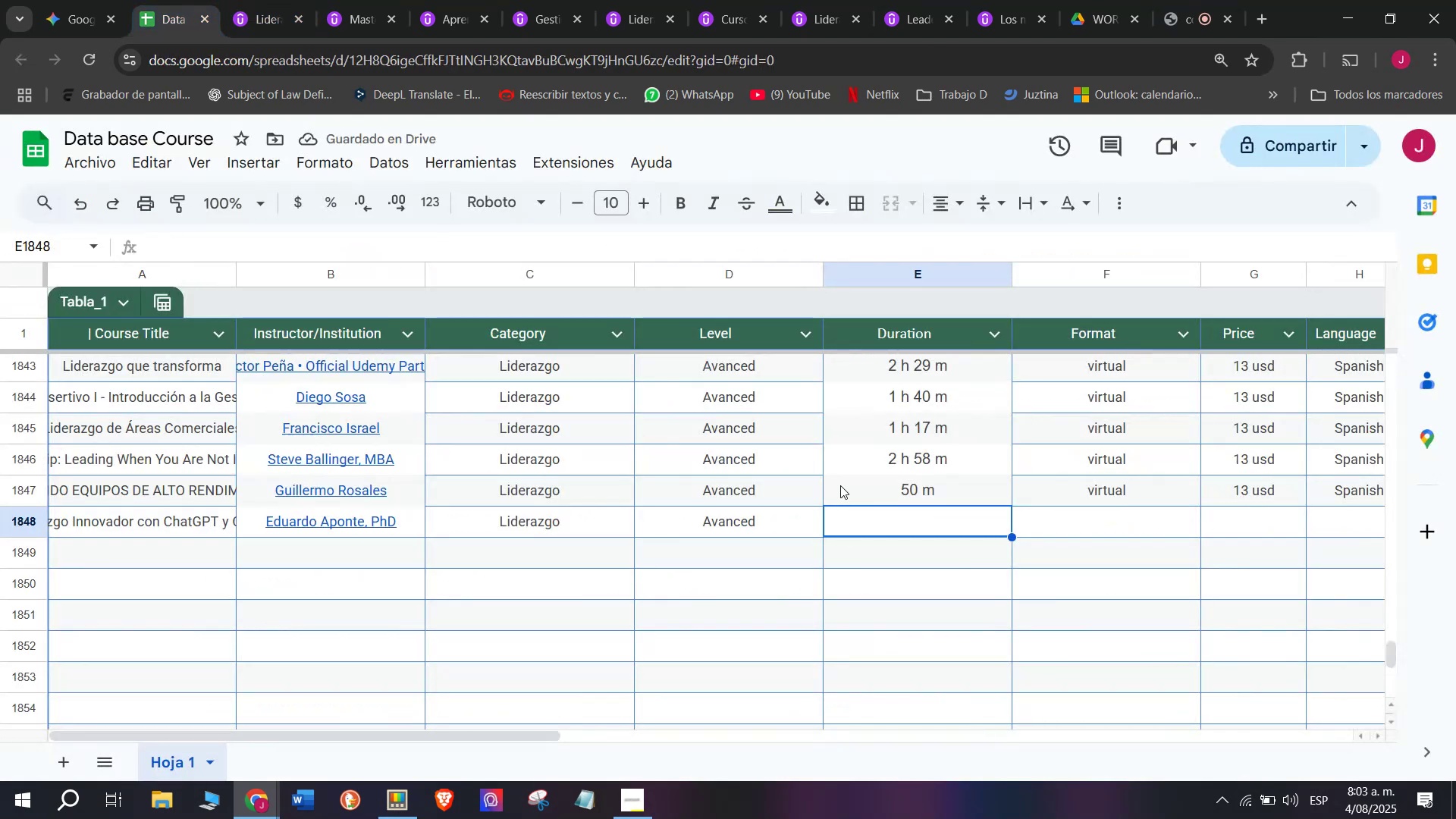 
key(Control+V)
 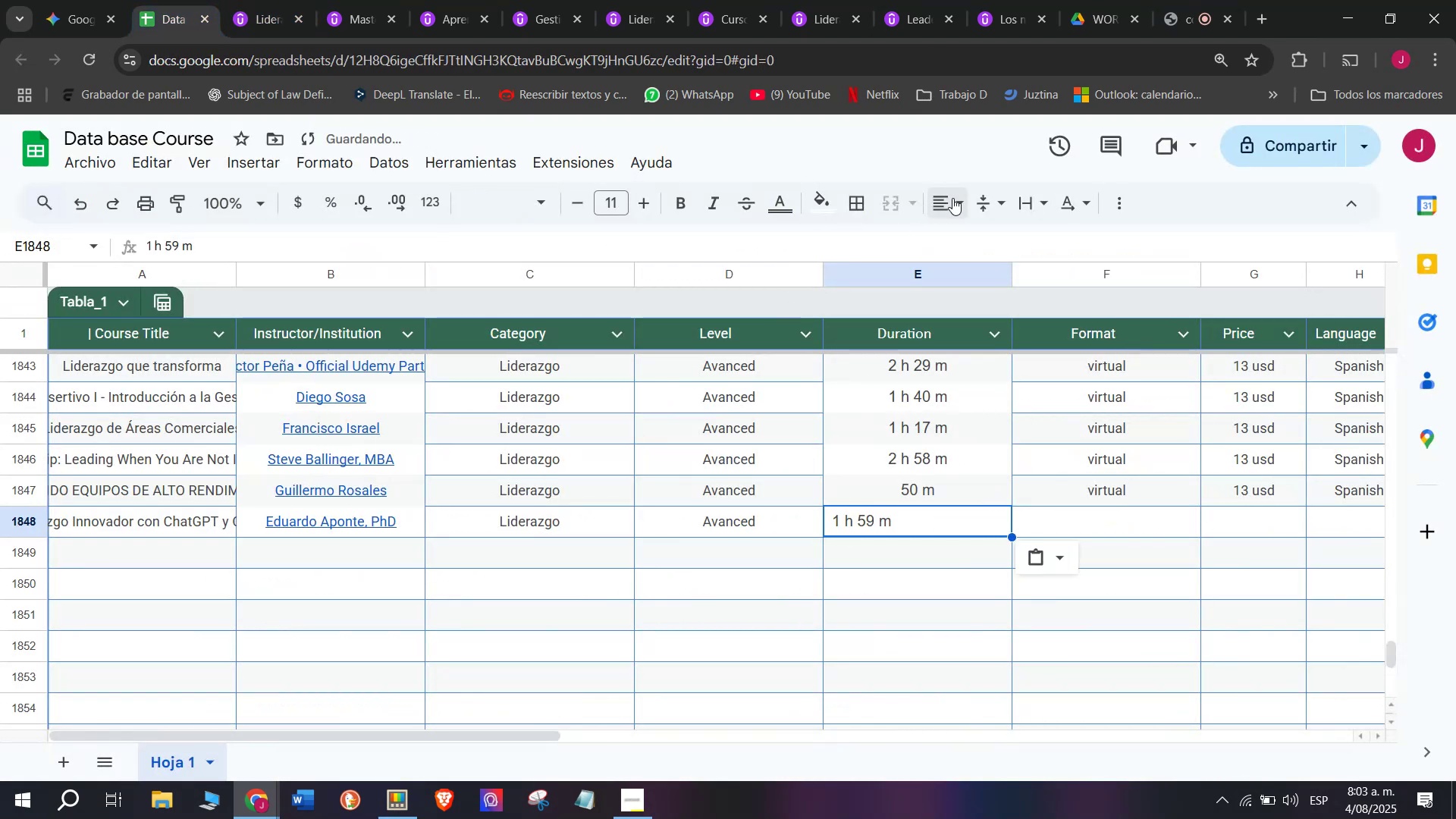 
double_click([983, 245])
 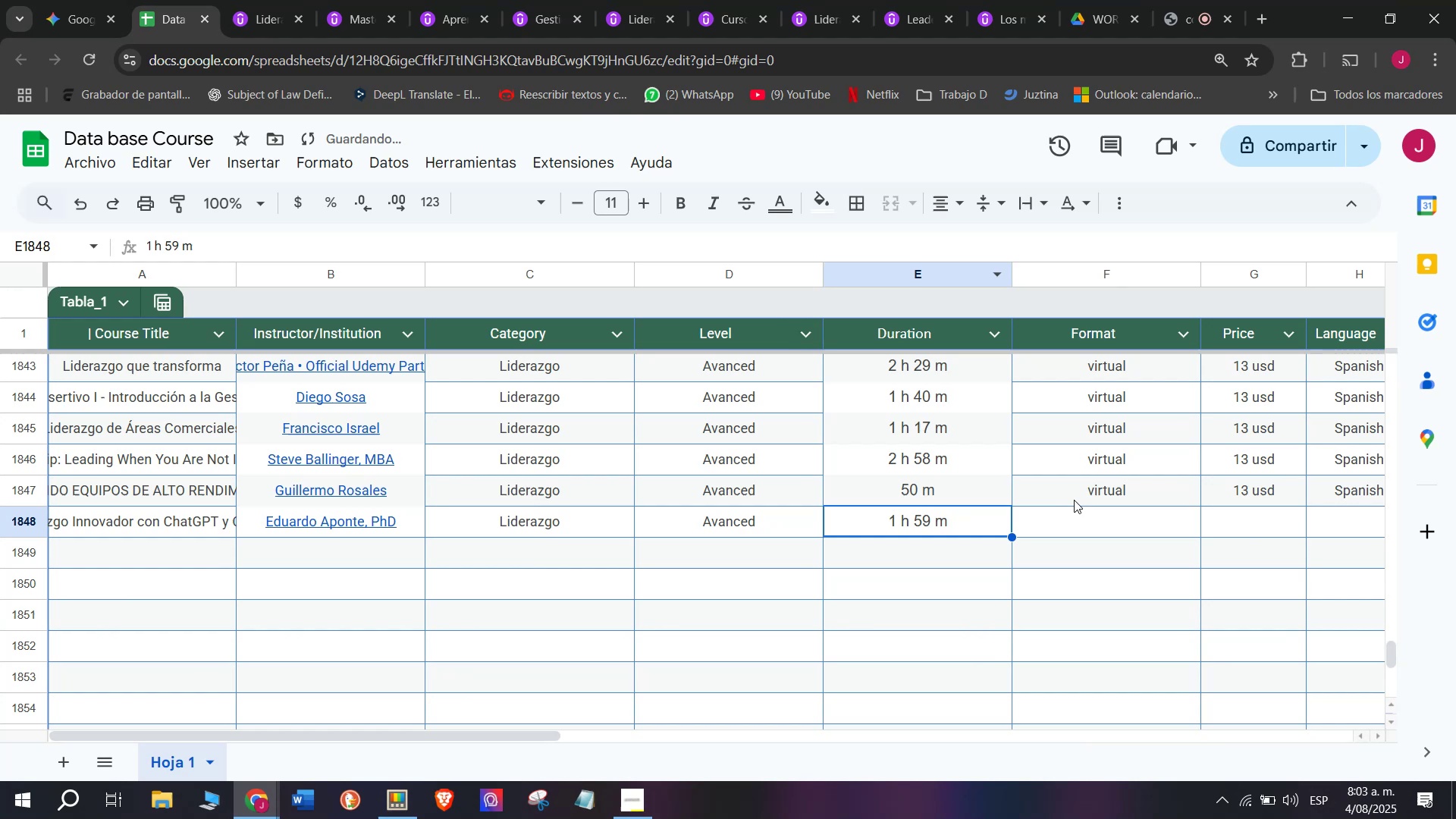 
left_click([1093, 491])
 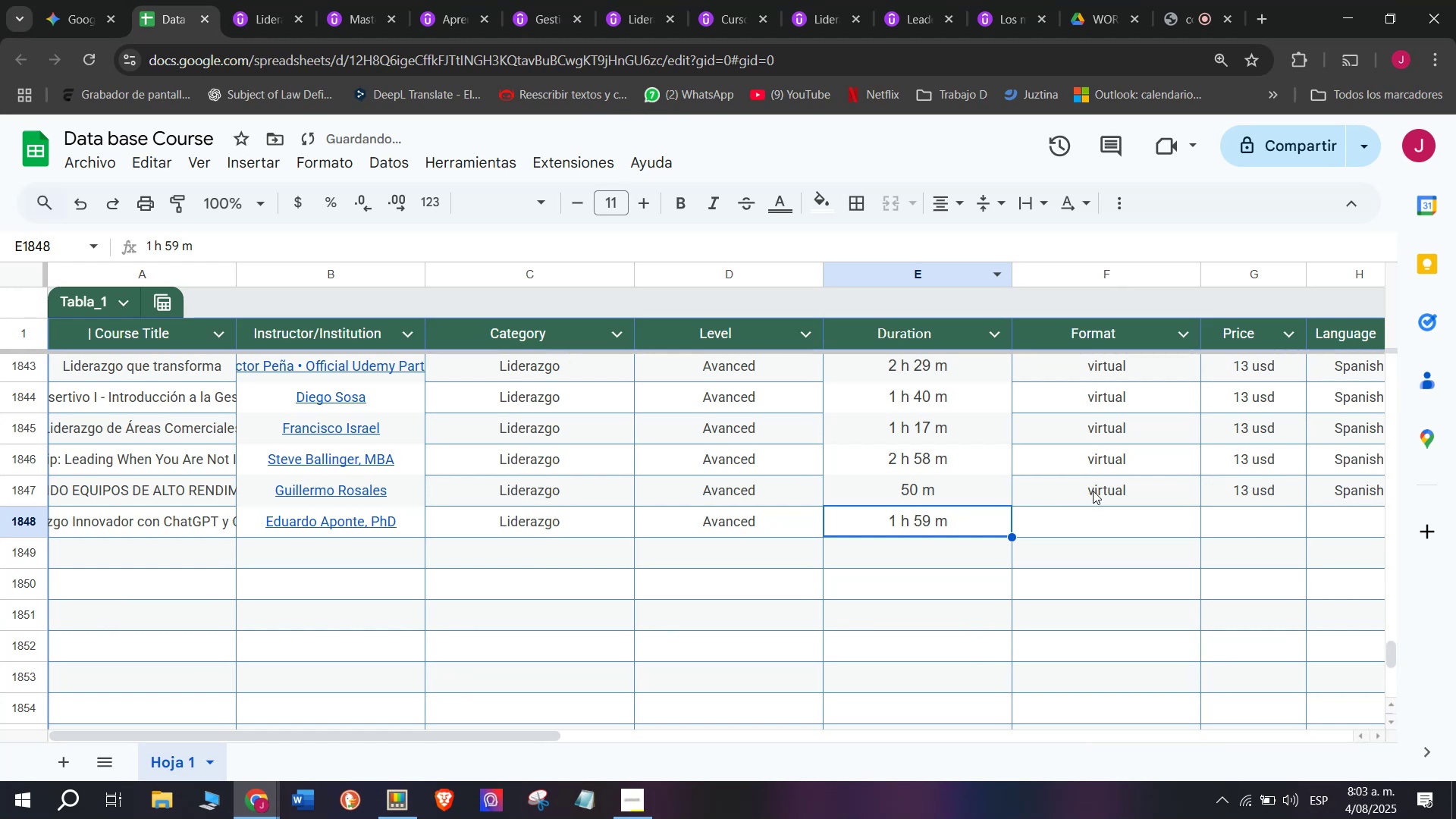 
key(Break)
 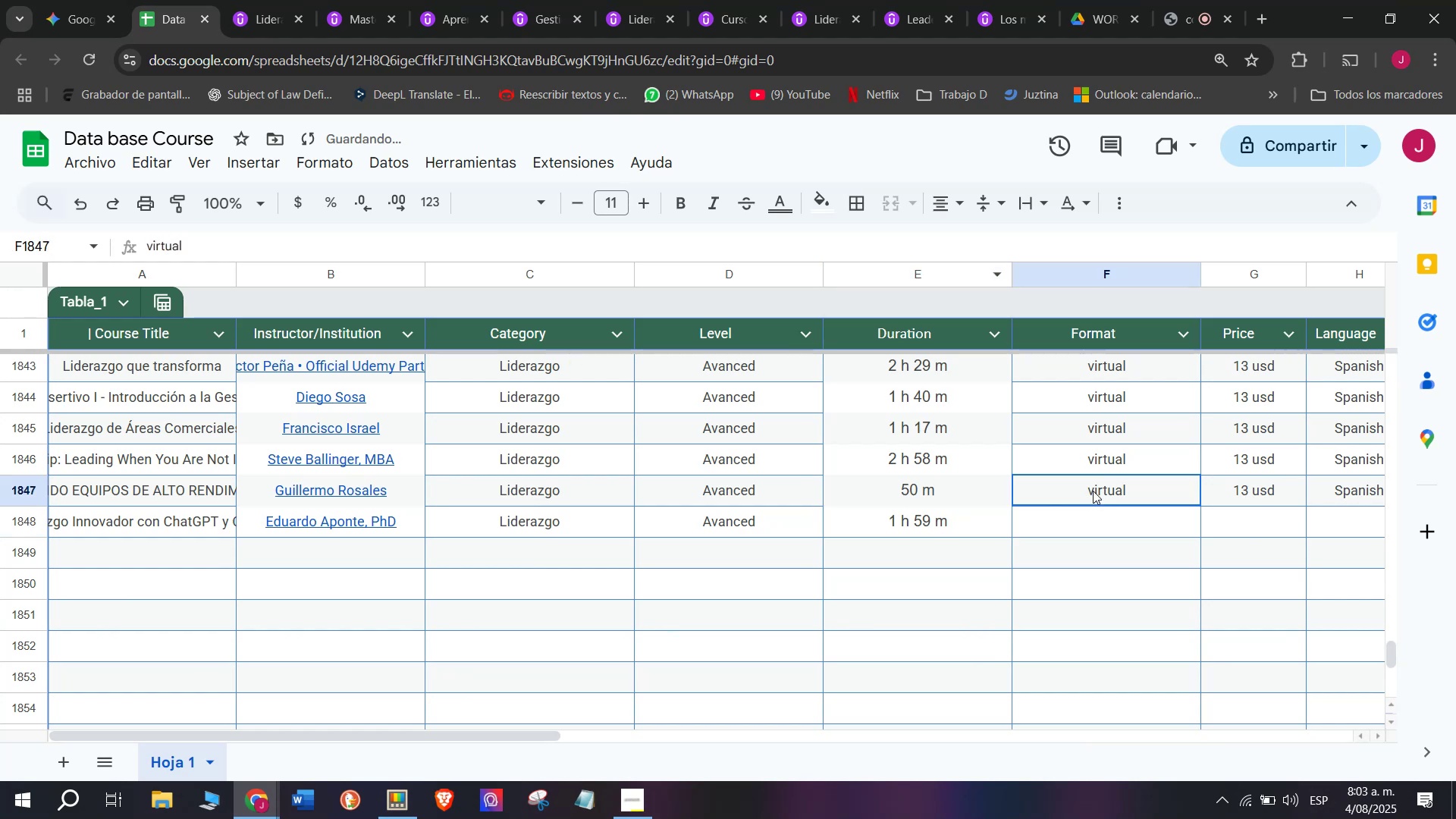 
key(Control+ControlLeft)
 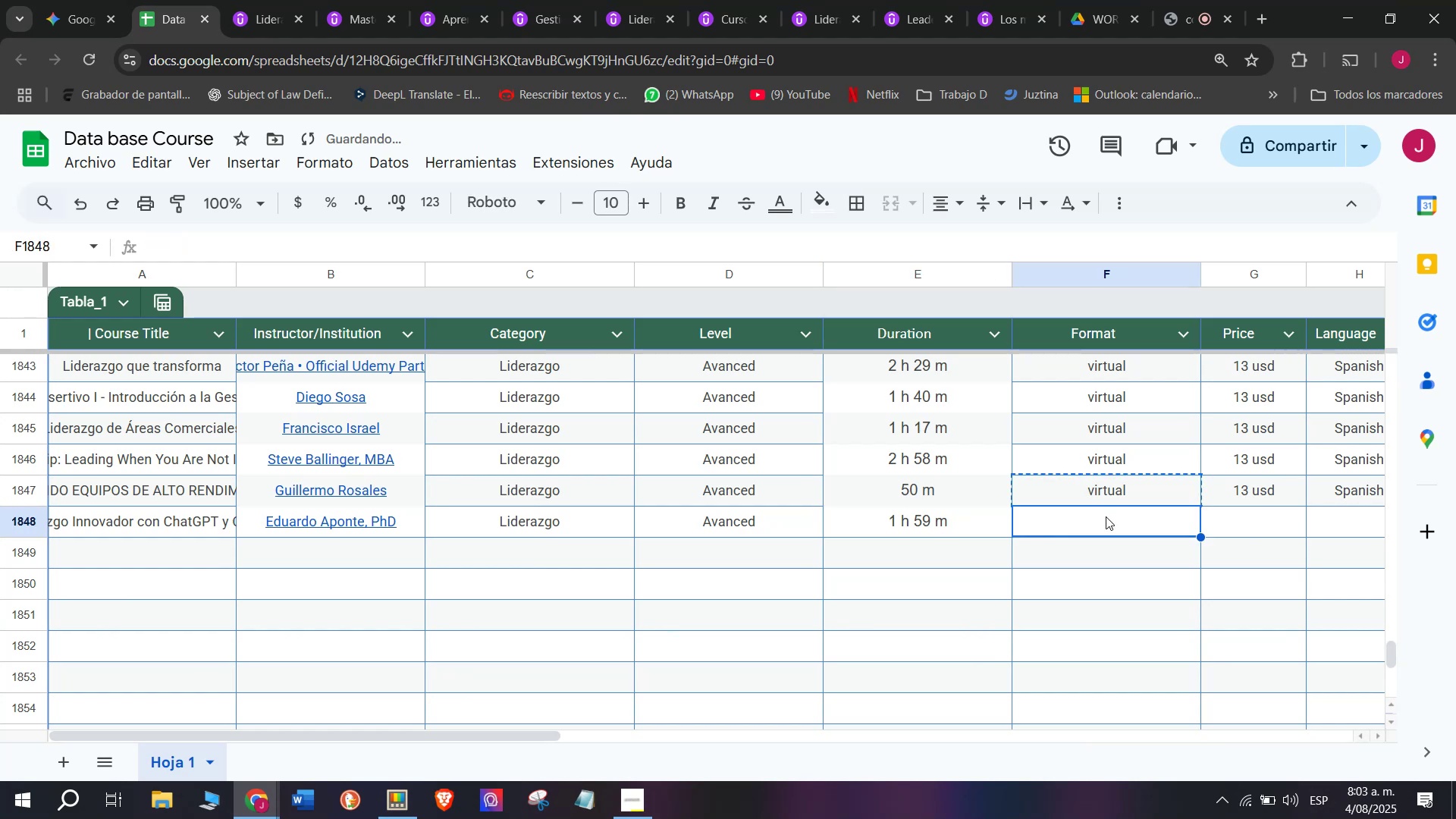 
key(Control+C)
 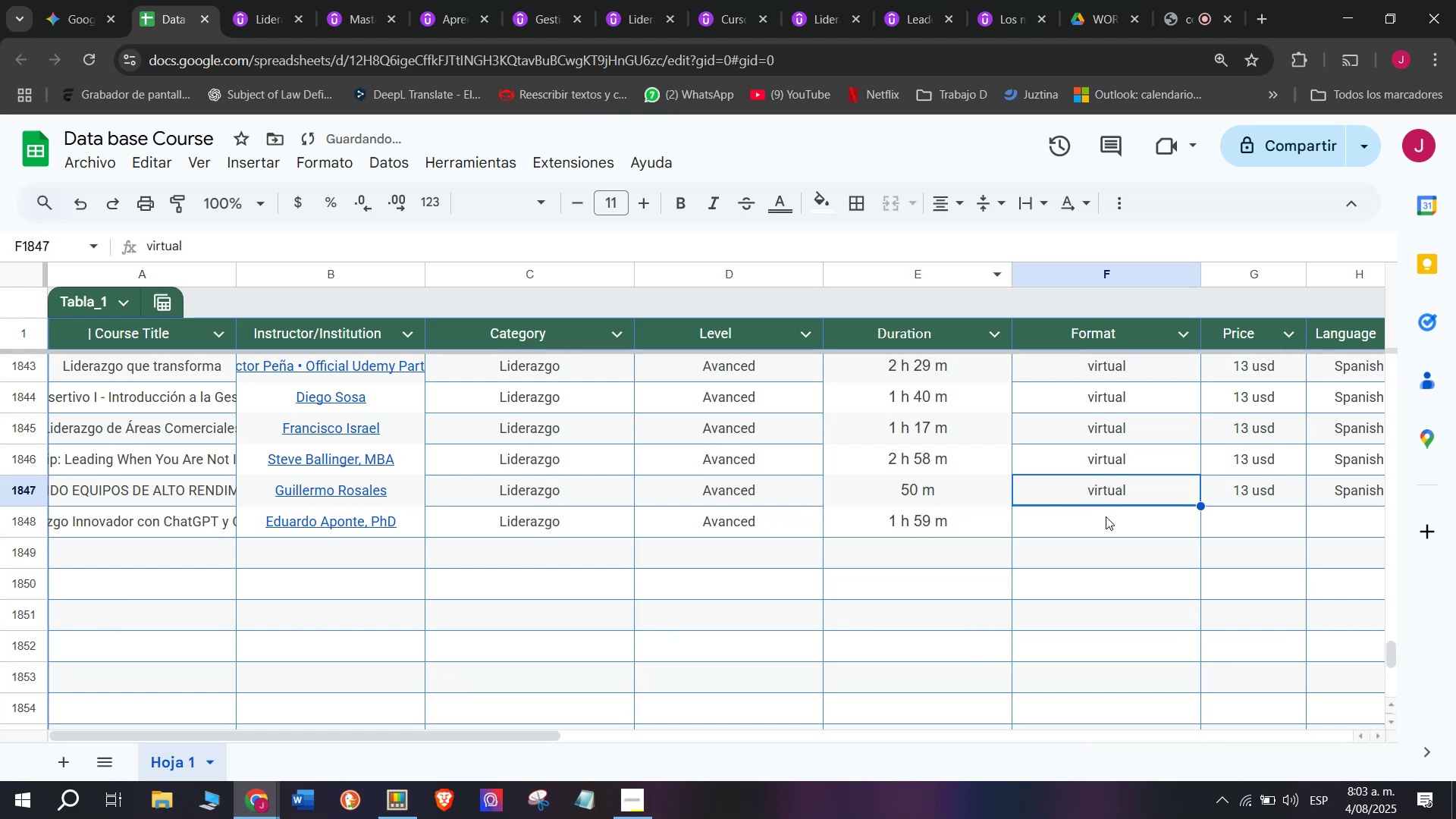 
double_click([1106, 516])
 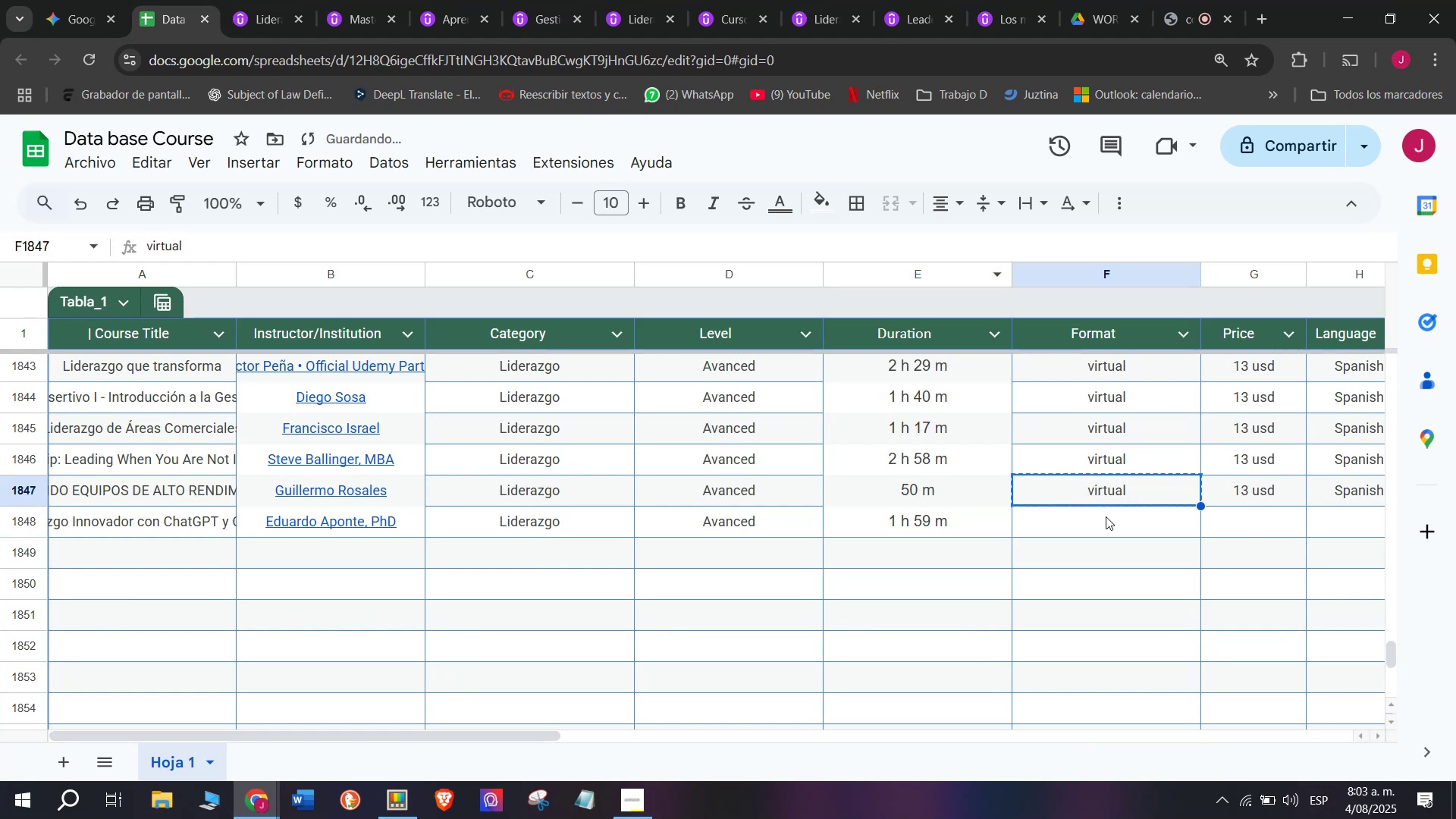 
key(Control+ControlLeft)
 